 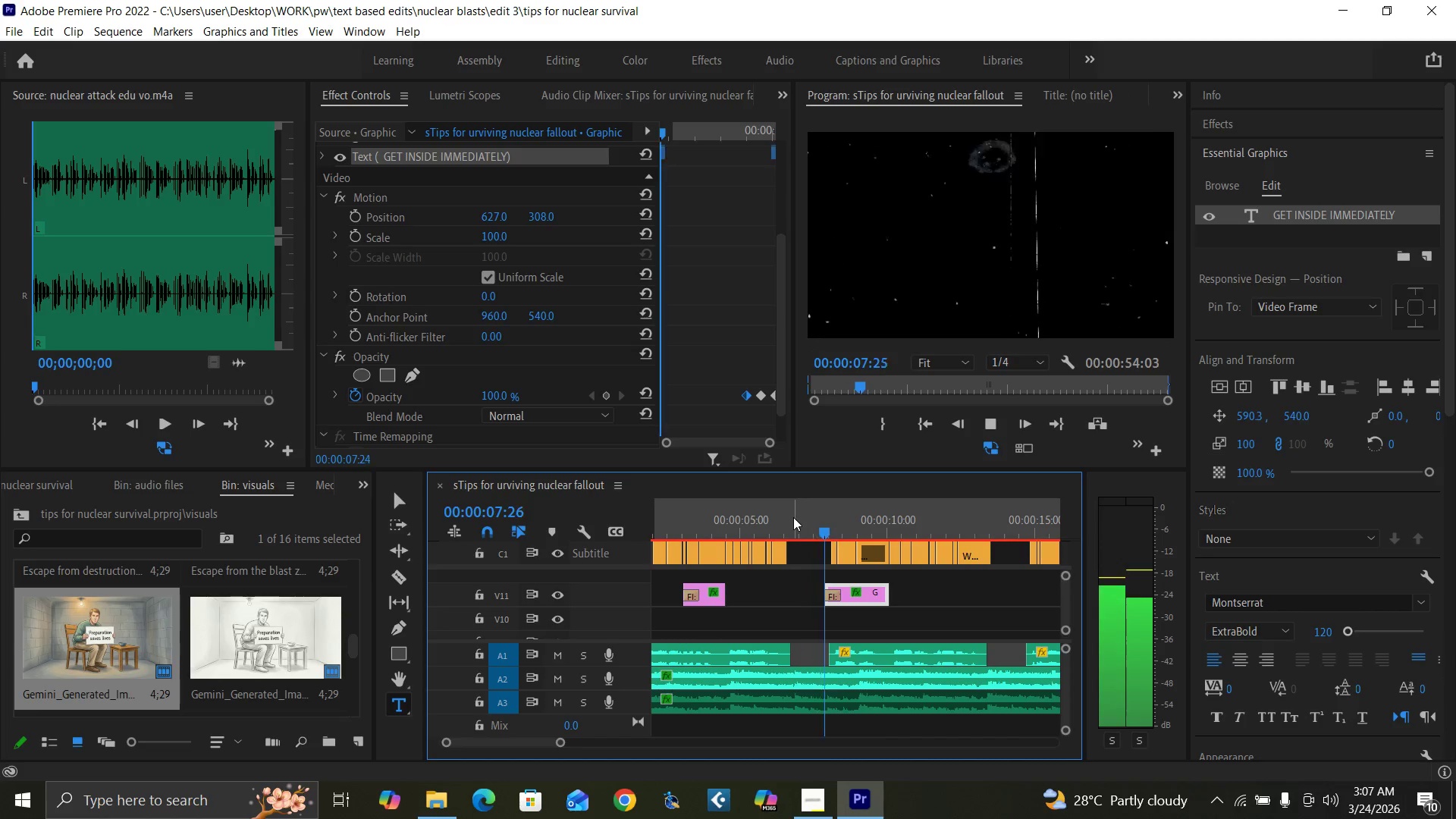 
key(Space)
 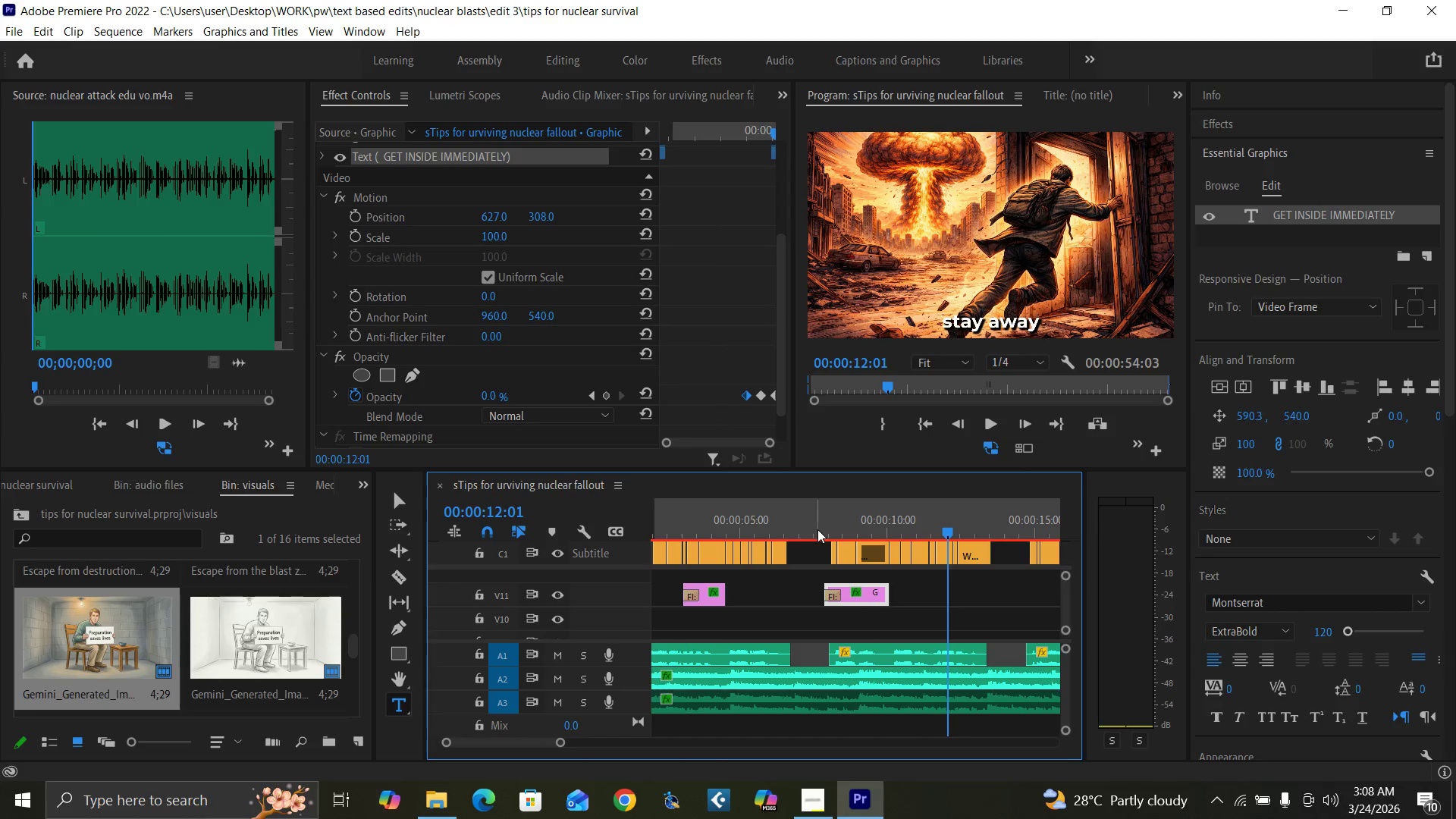 
left_click([818, 530])
 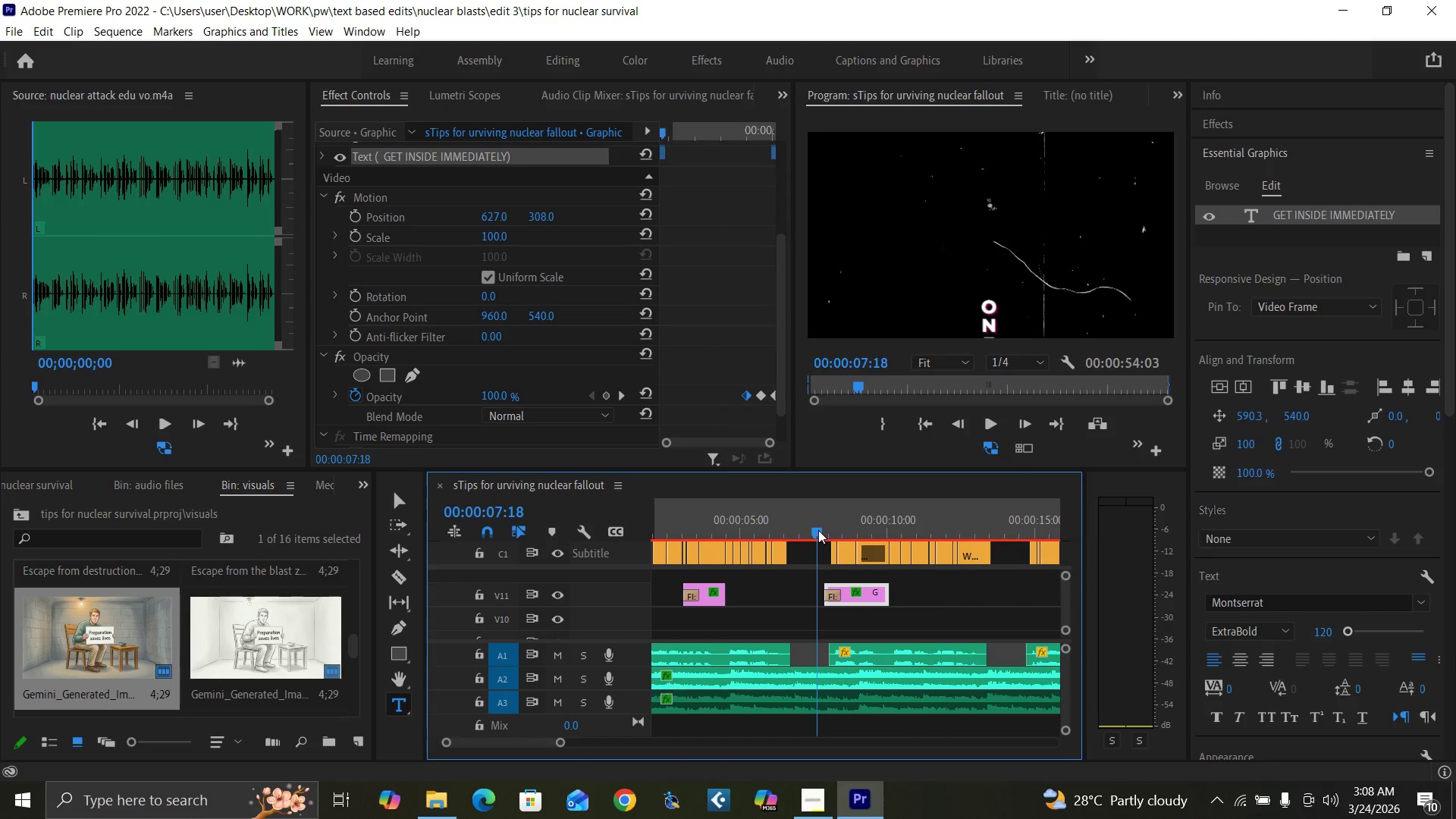 
key(Space)
 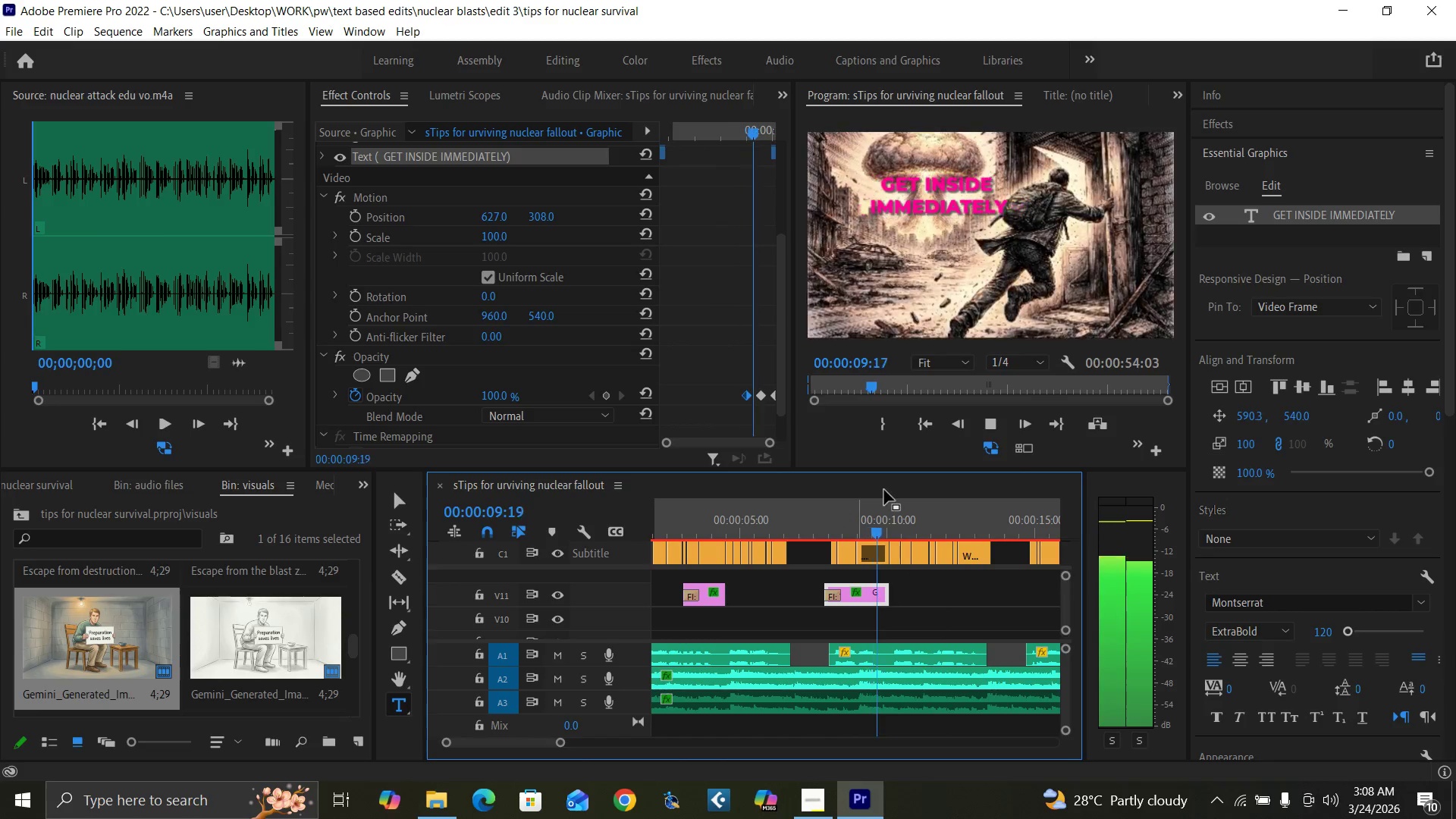 
key(Space)
 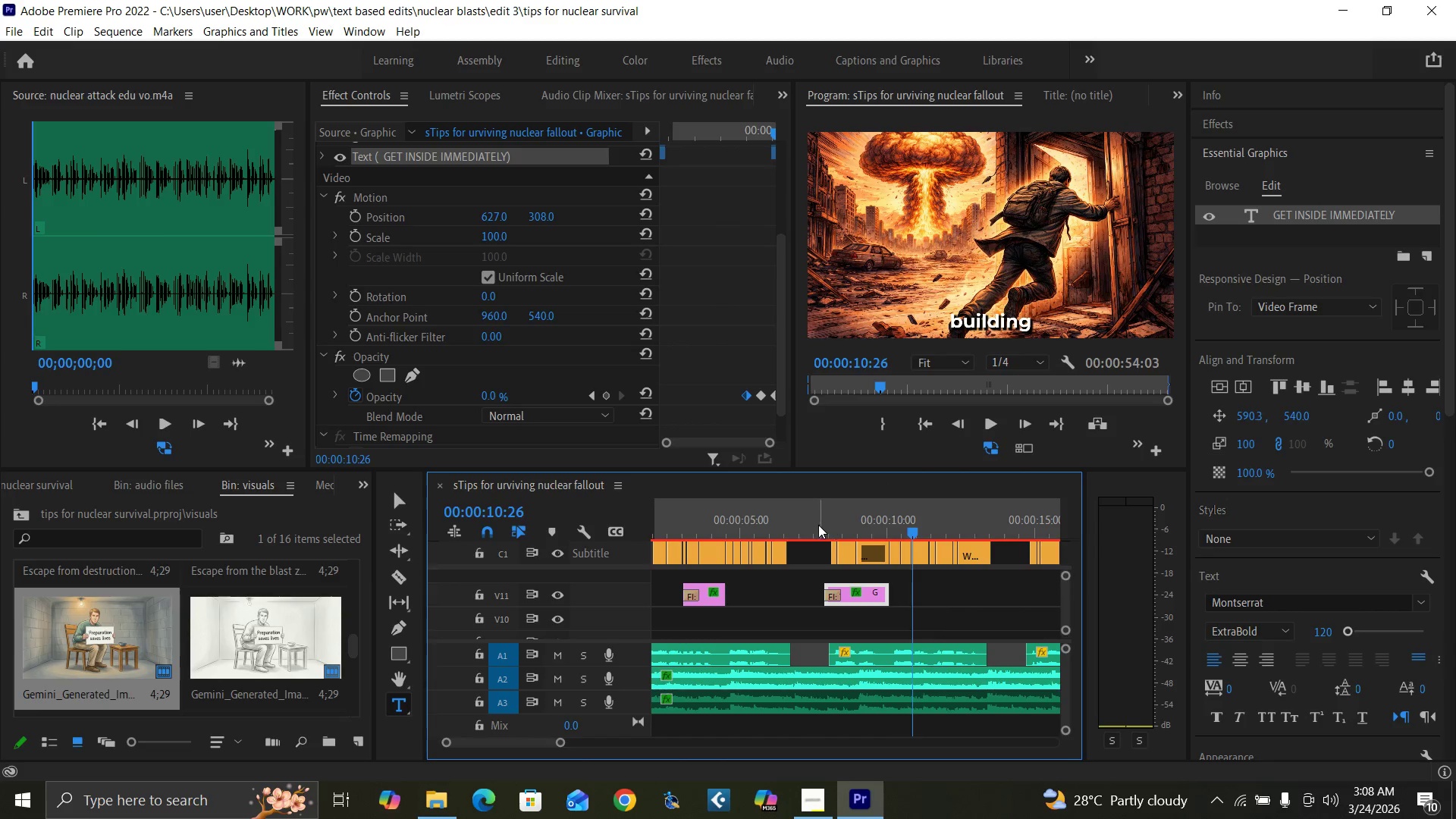 
left_click_drag(start_coordinate=[816, 526], to_coordinate=[811, 528])
 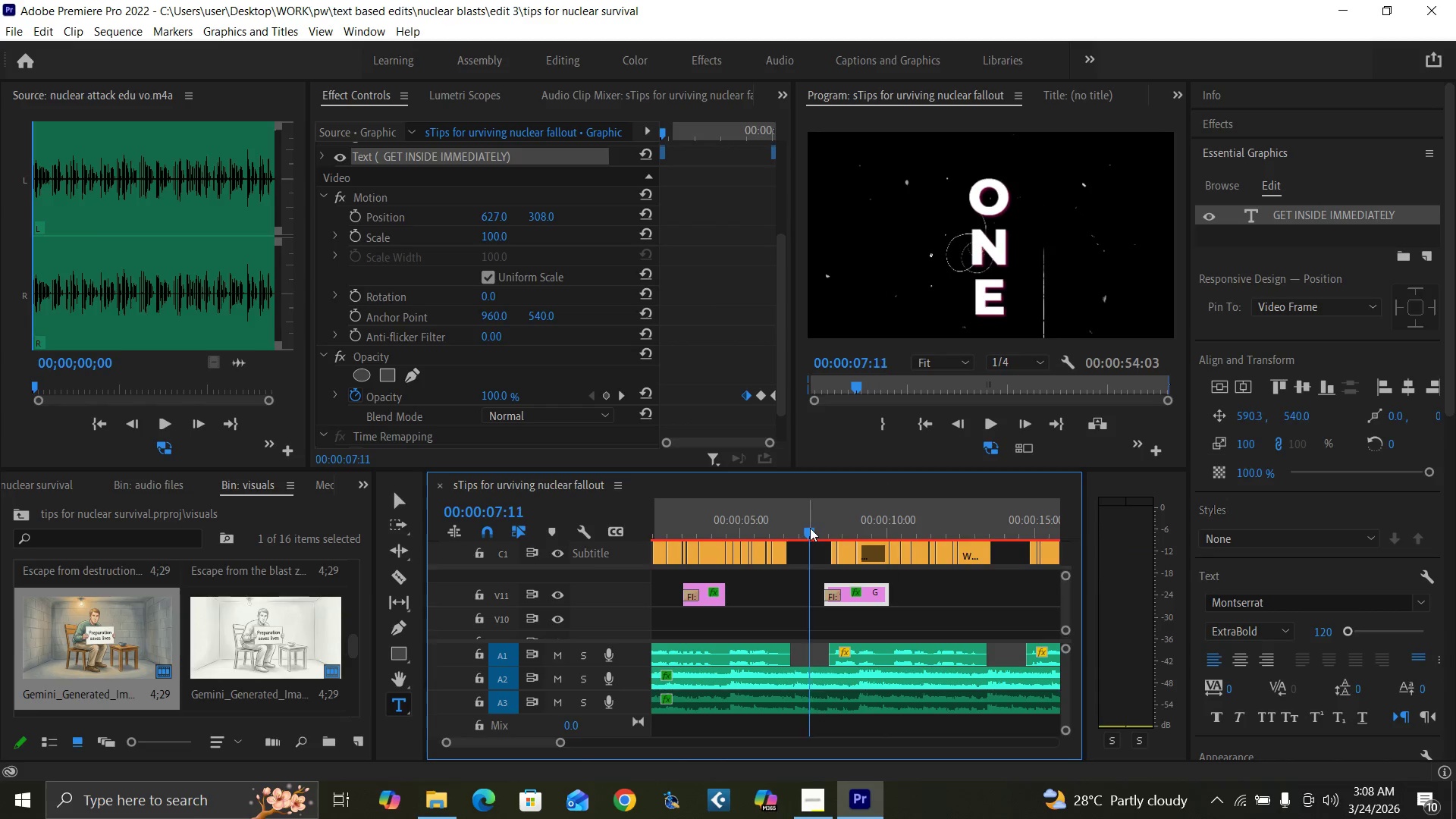 
key(Space)
 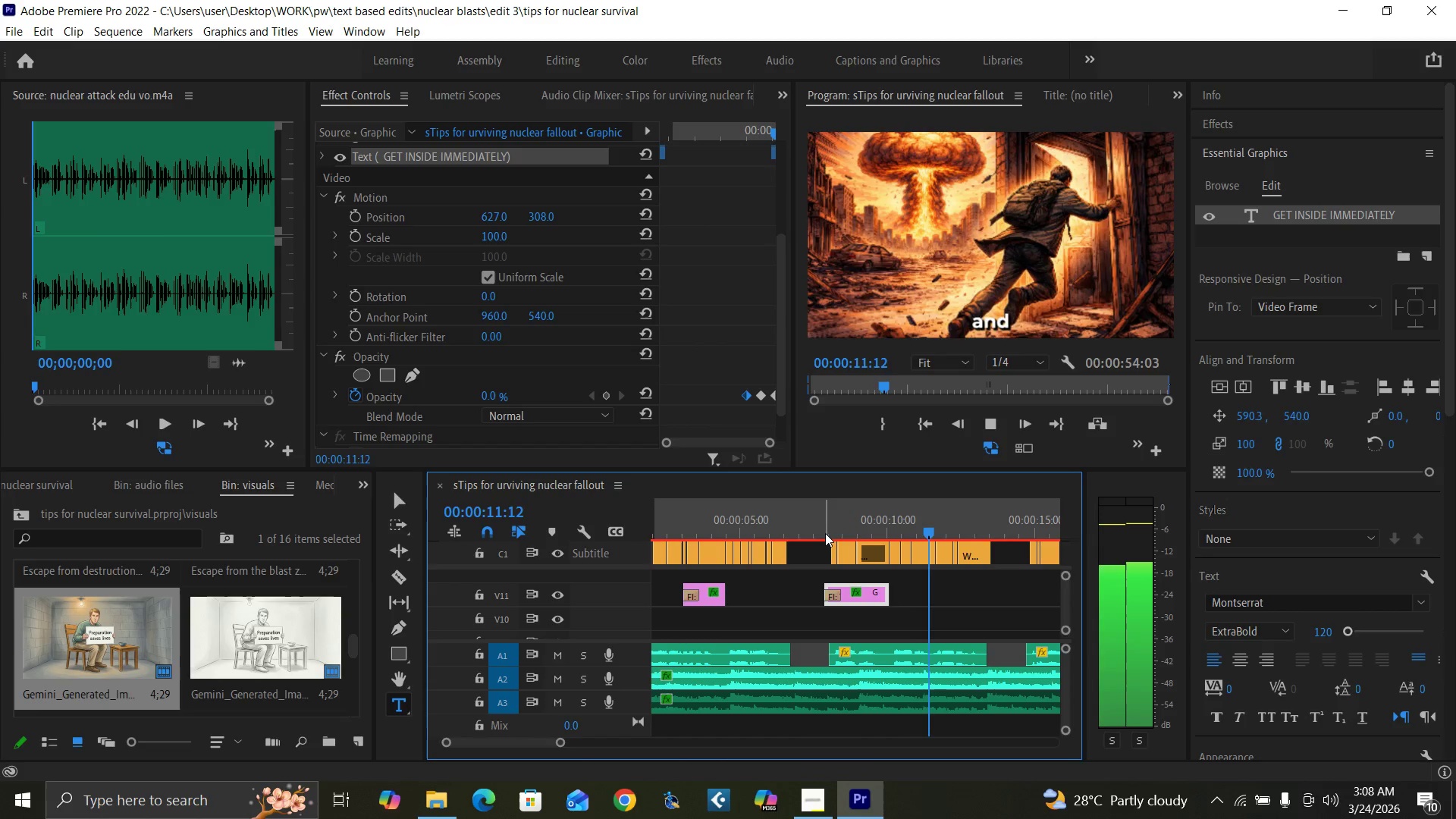 
wait(5.88)
 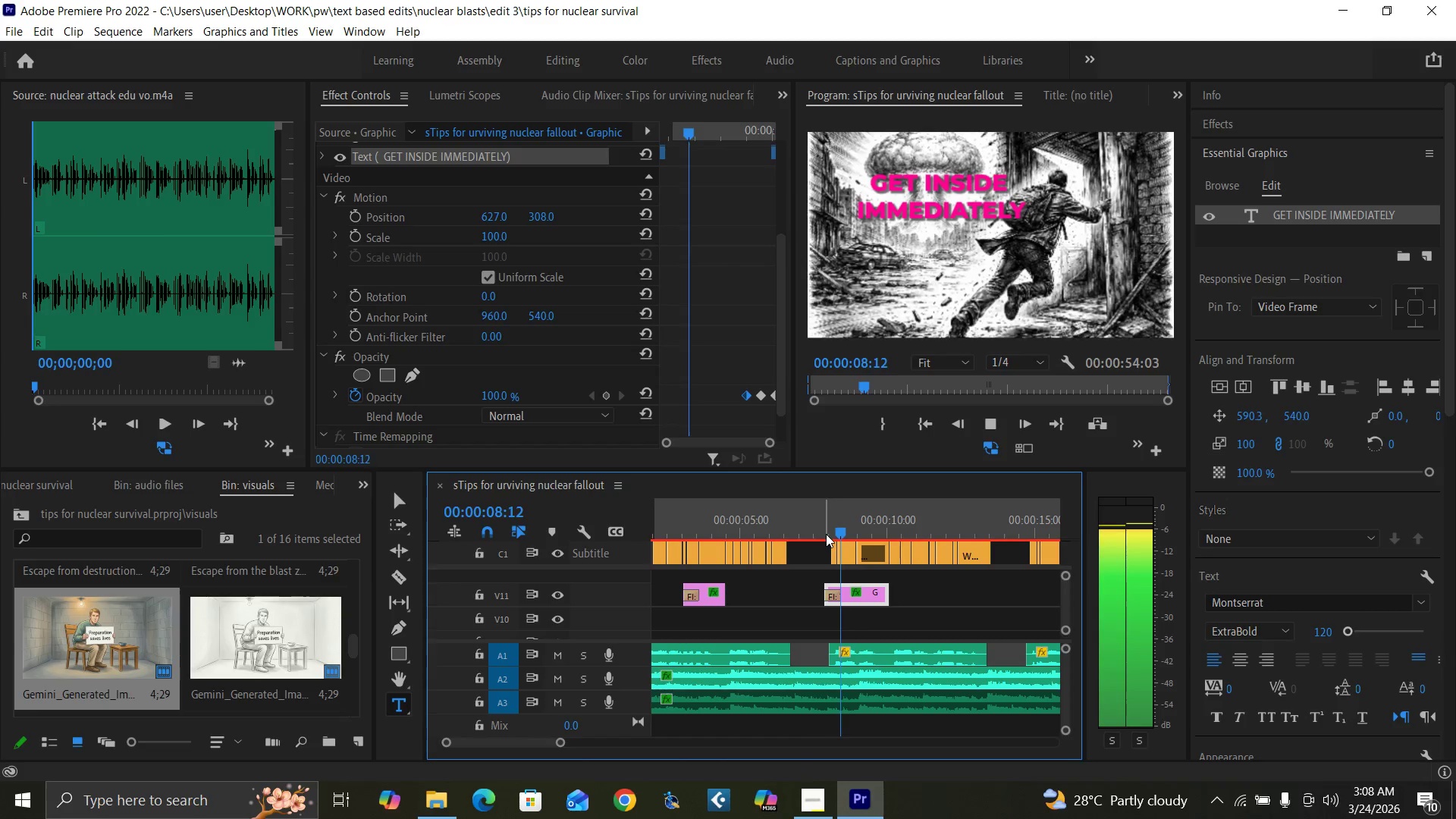 
key(Space)
 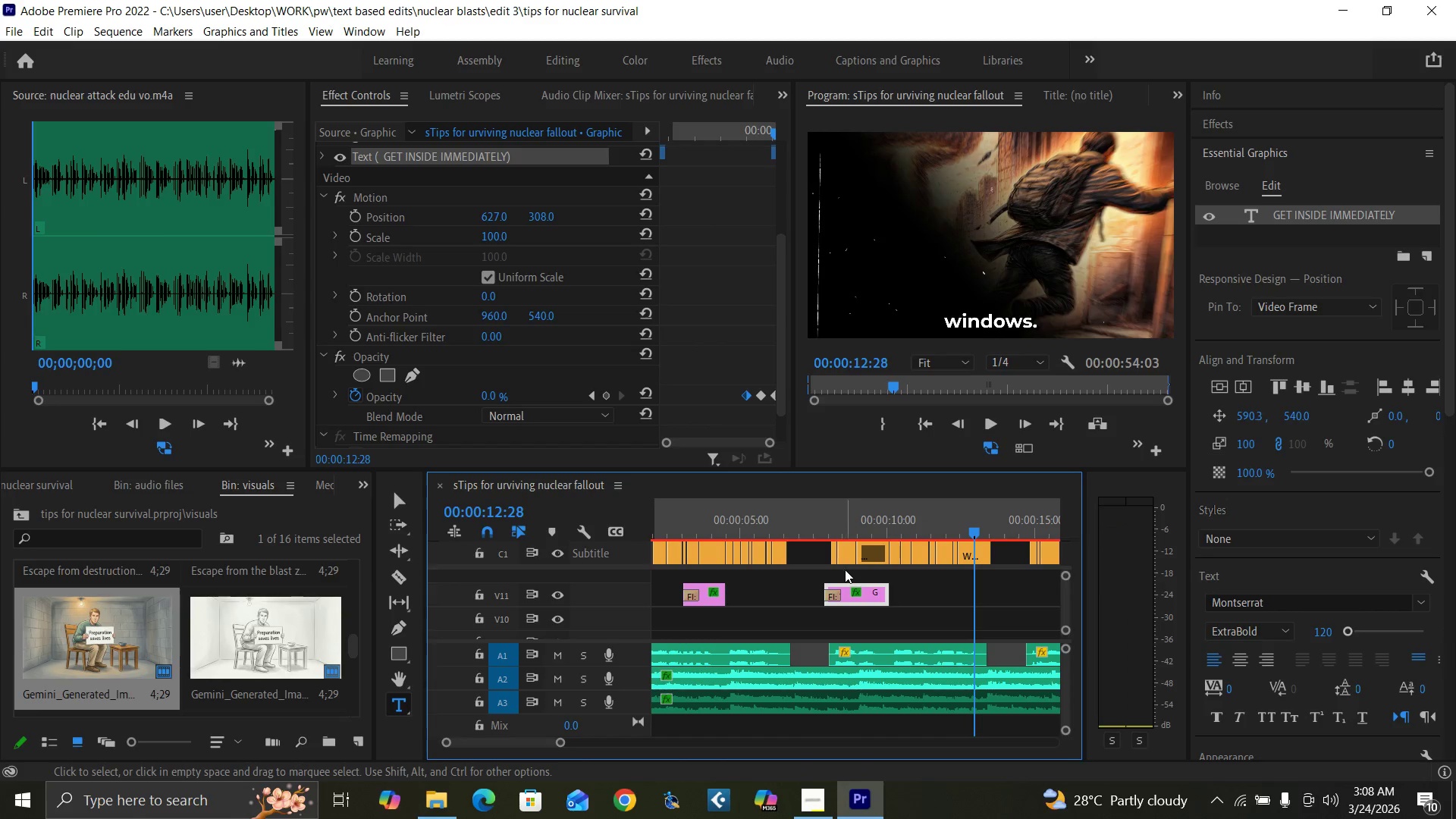 
key(Equal)
 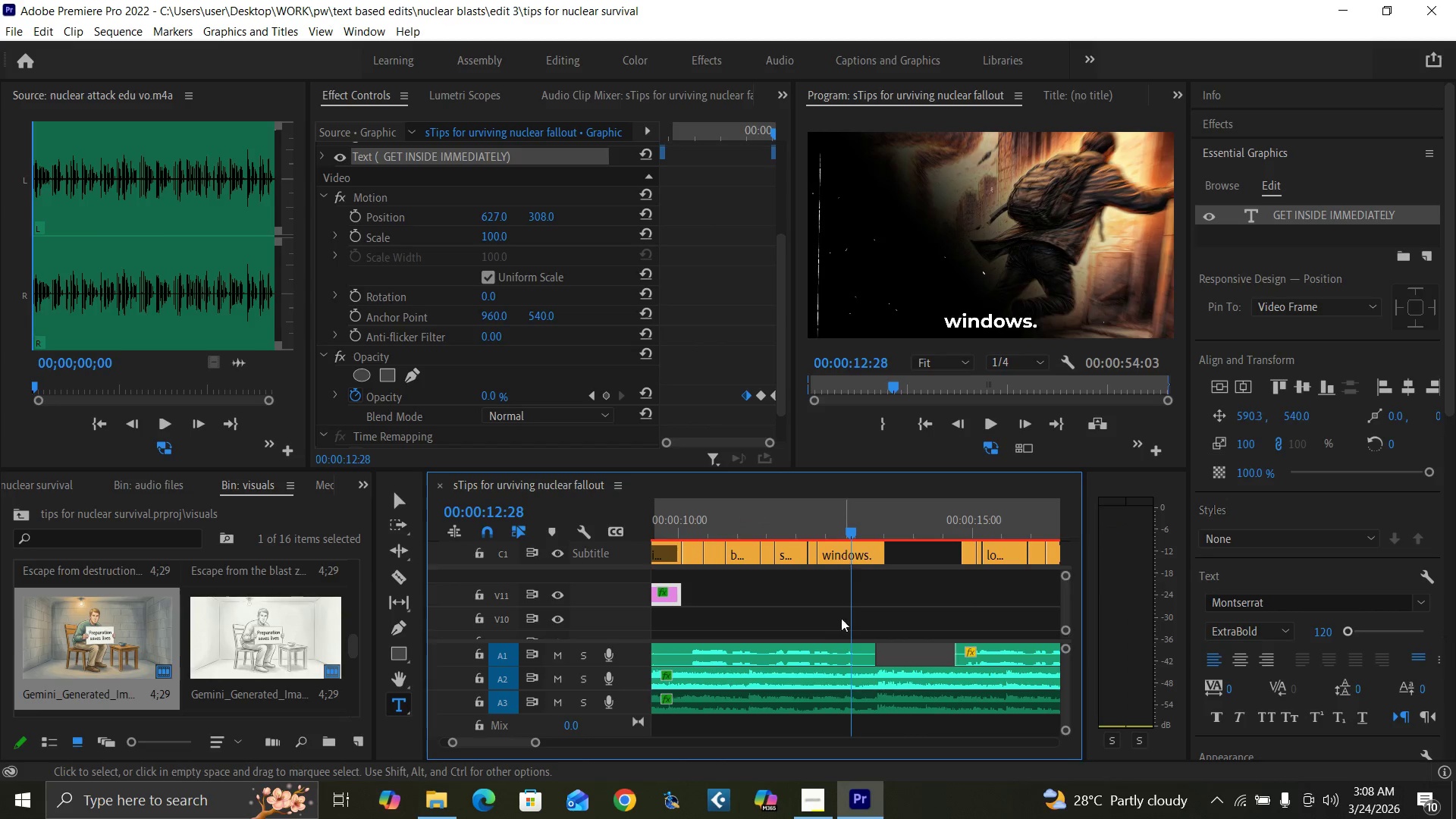 
key(Equal)
 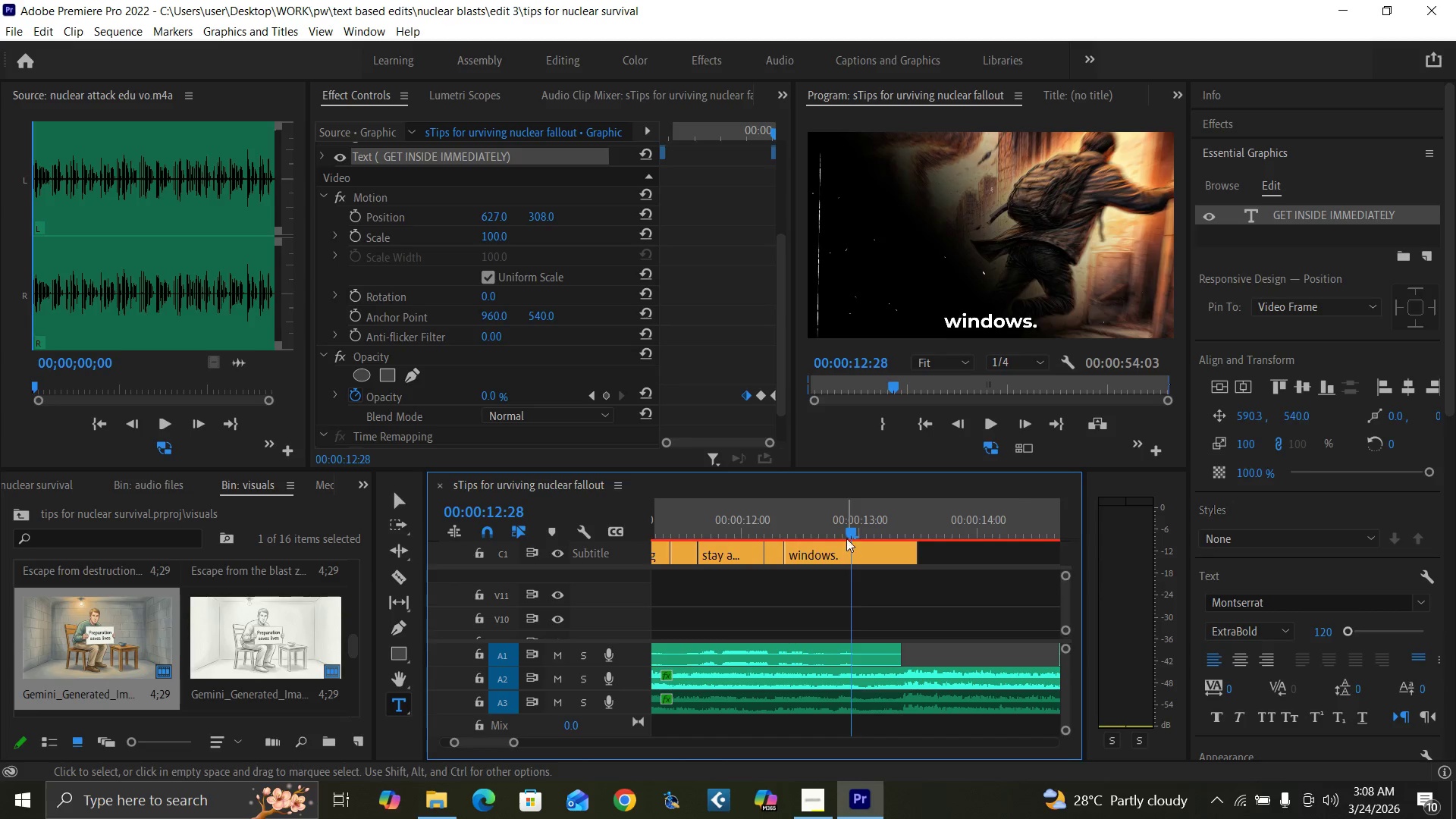 
left_click_drag(start_coordinate=[853, 532], to_coordinate=[887, 548])
 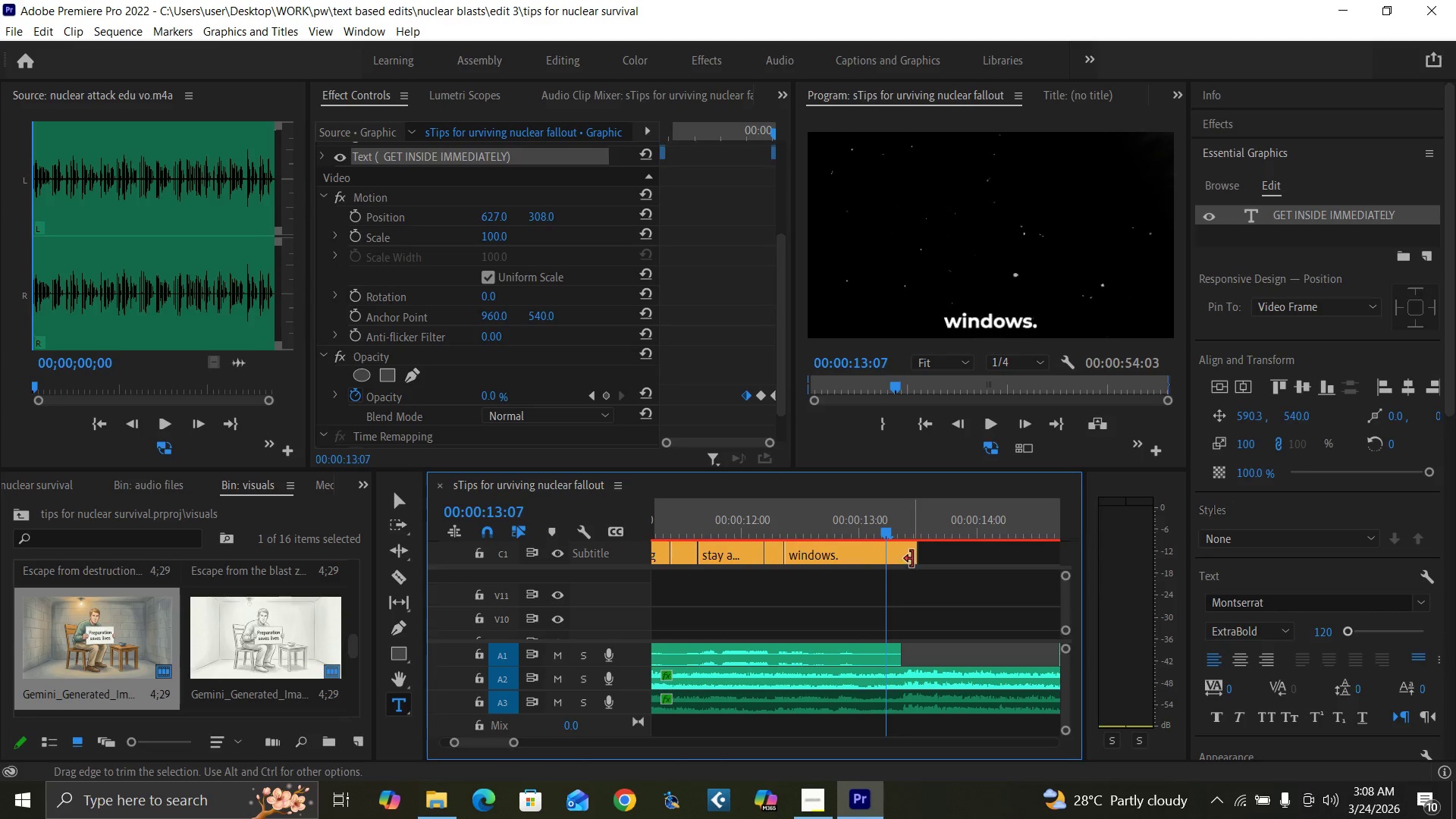 
left_click_drag(start_coordinate=[912, 559], to_coordinate=[881, 555])
 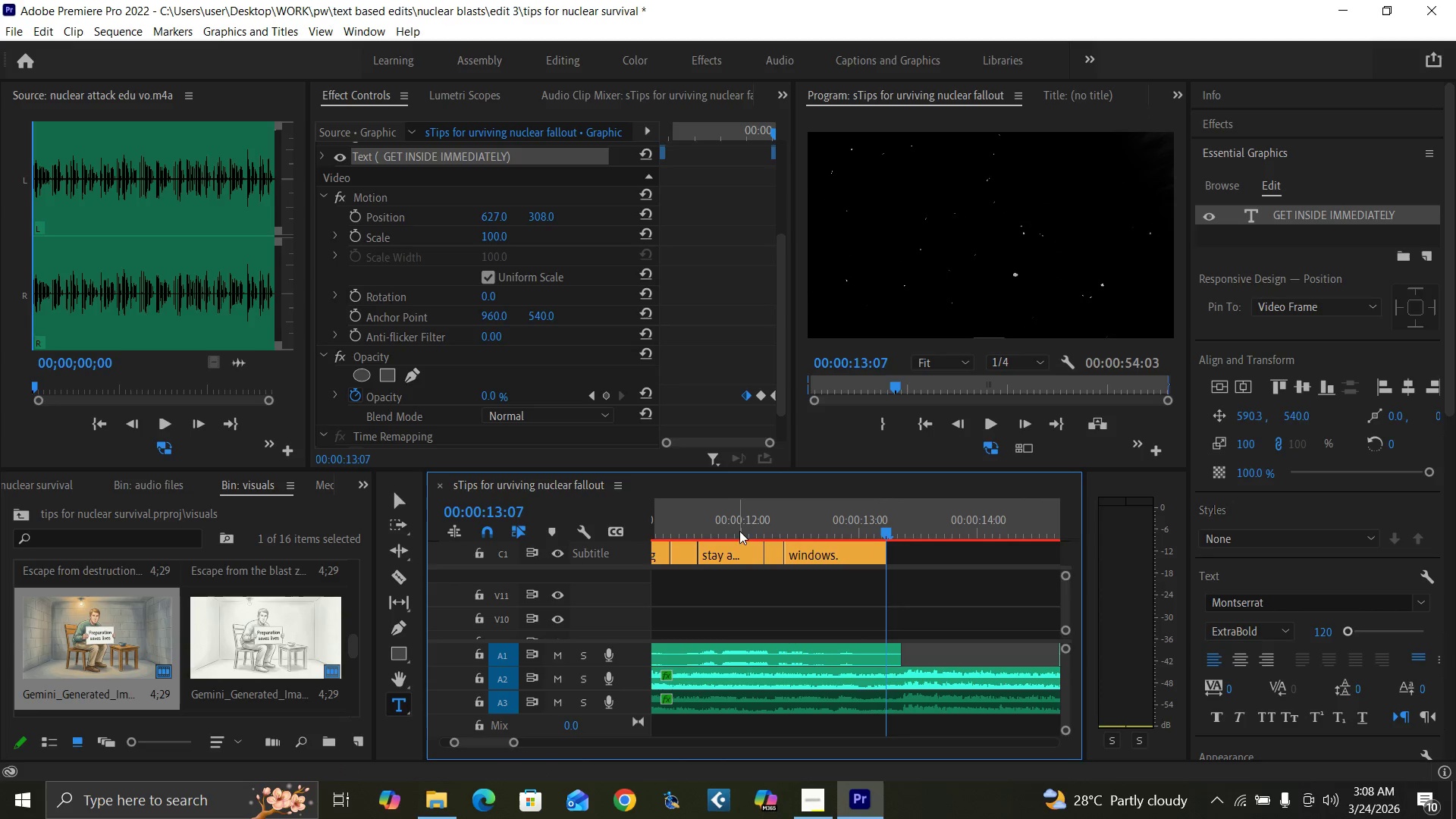 
left_click([742, 520])
 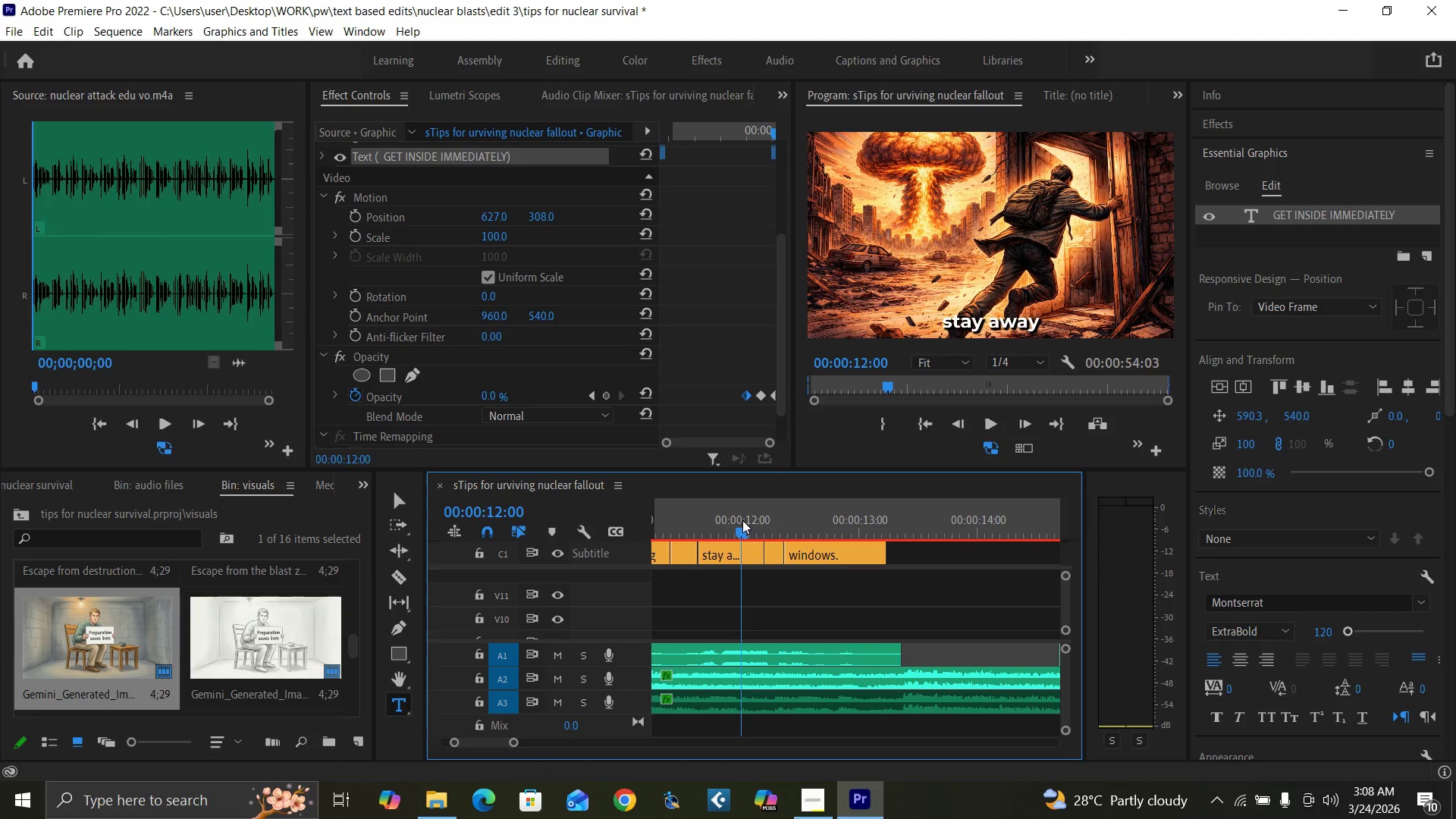 
key(Space)
 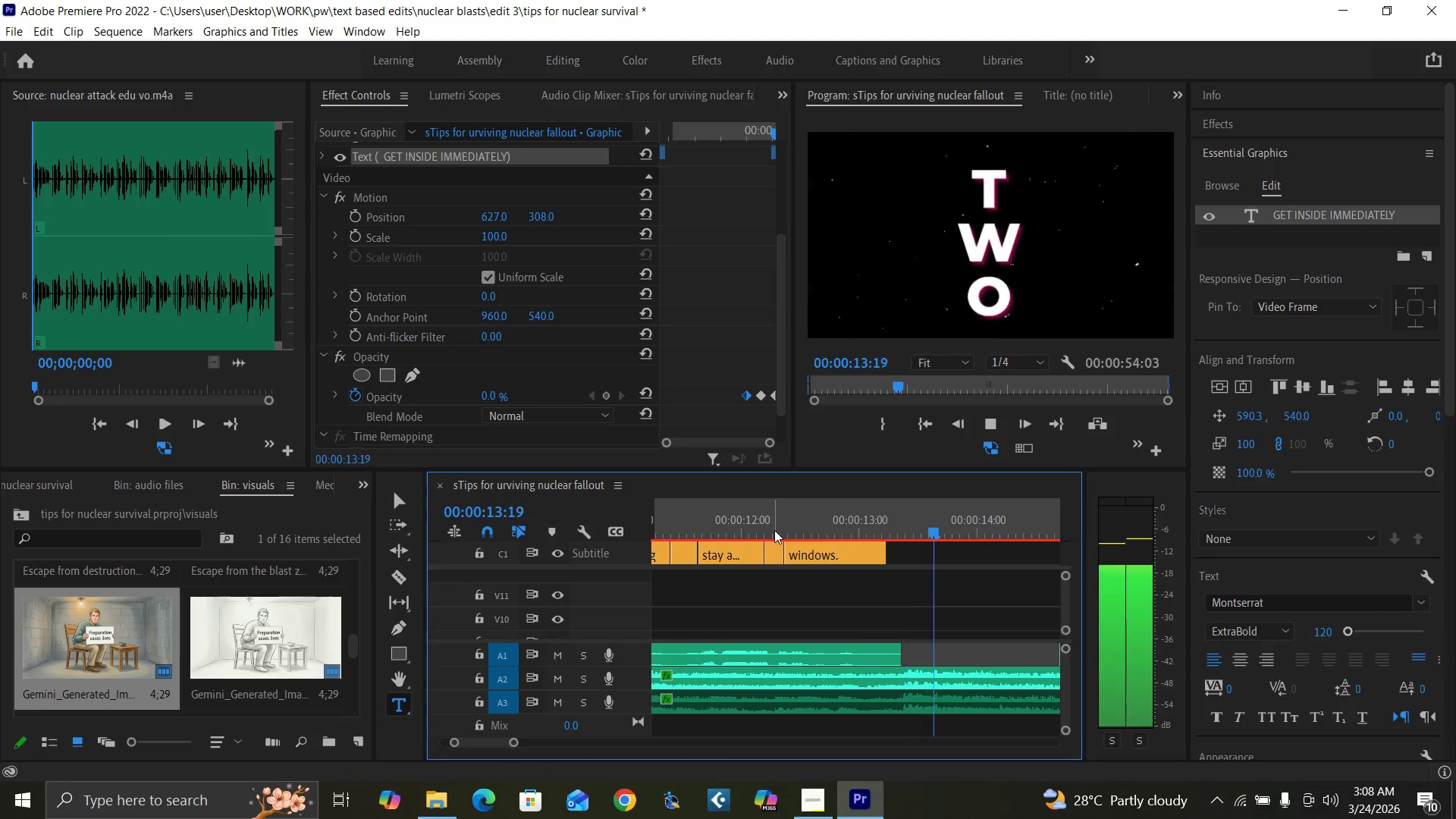 
key(Space)
 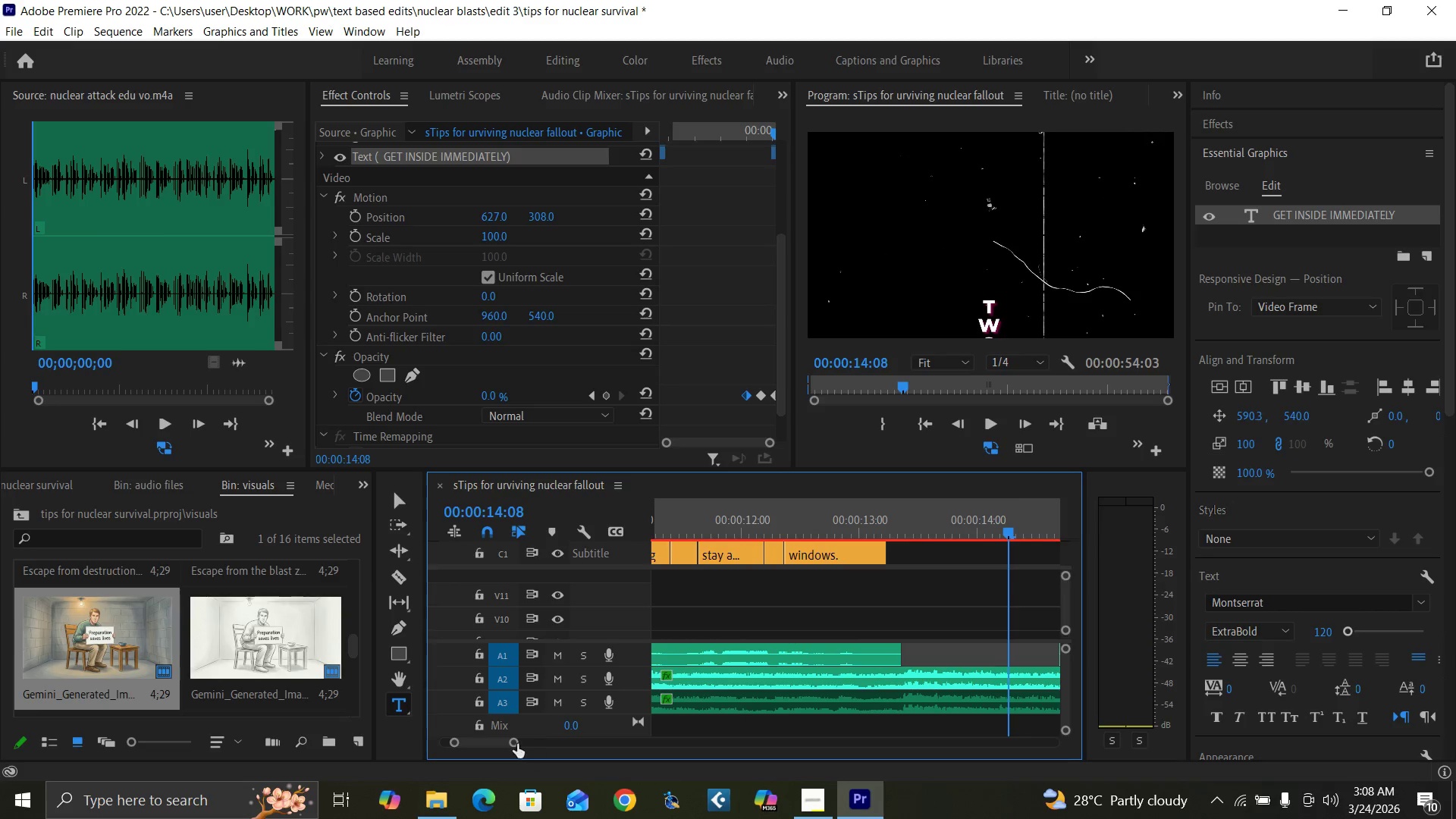 
left_click_drag(start_coordinate=[513, 745], to_coordinate=[532, 747])
 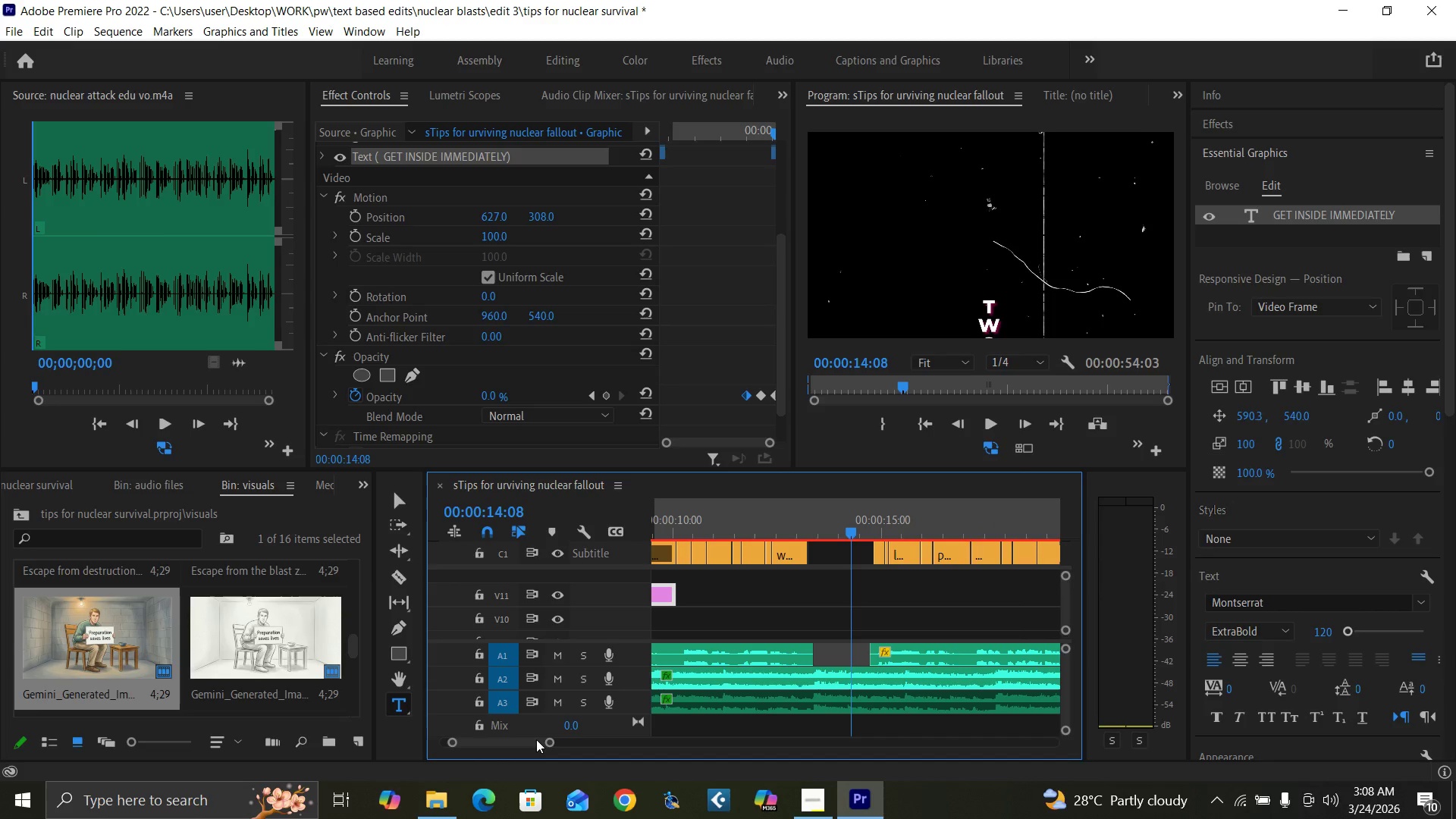 
key(Control+S)
 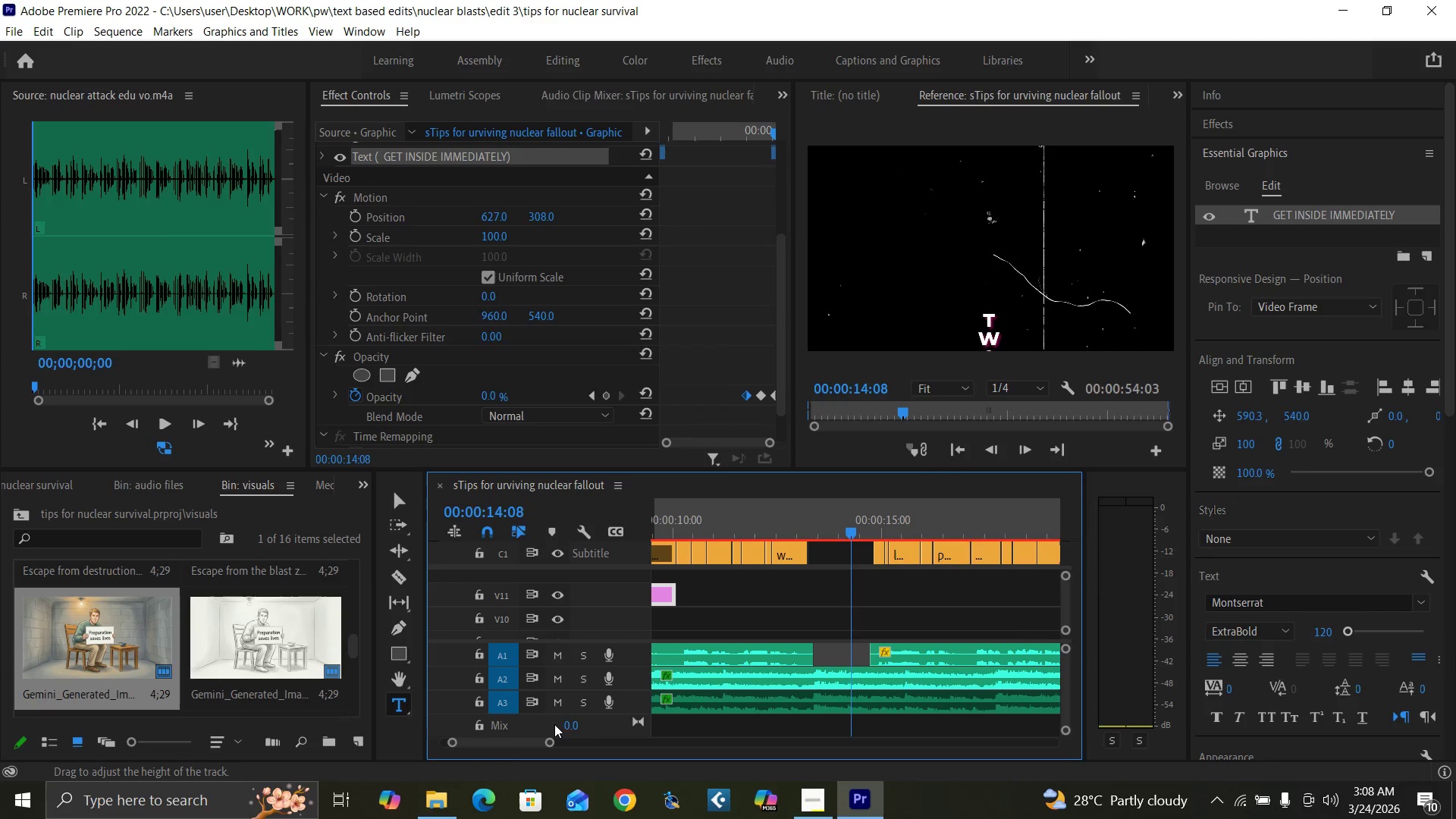 
key(Space)
 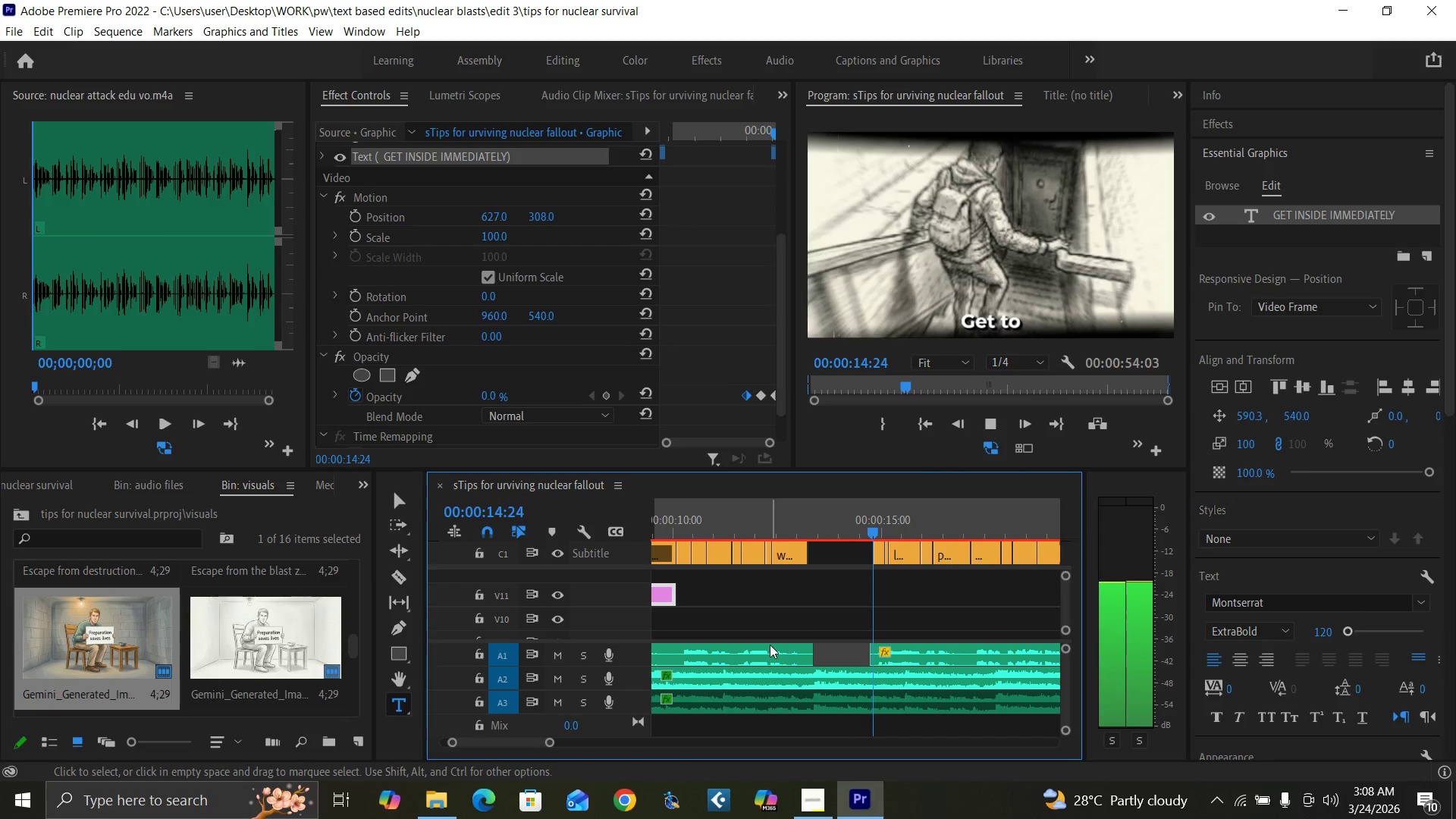 
key(Space)
 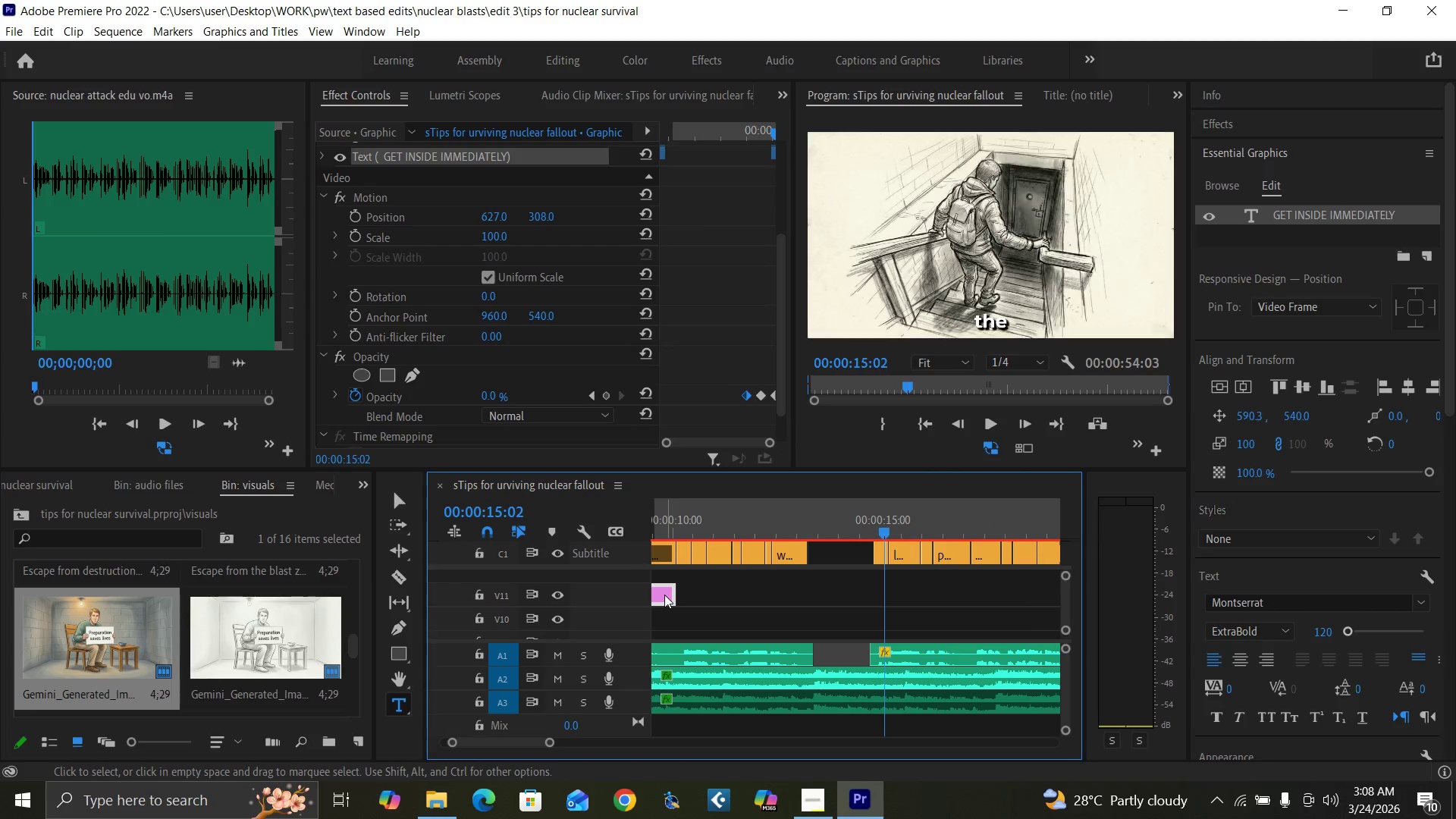 
hold_key(key=AltLeft, duration=1.5)
left_click_drag(start_coordinate=[664, 595], to_coordinate=[943, 590])
 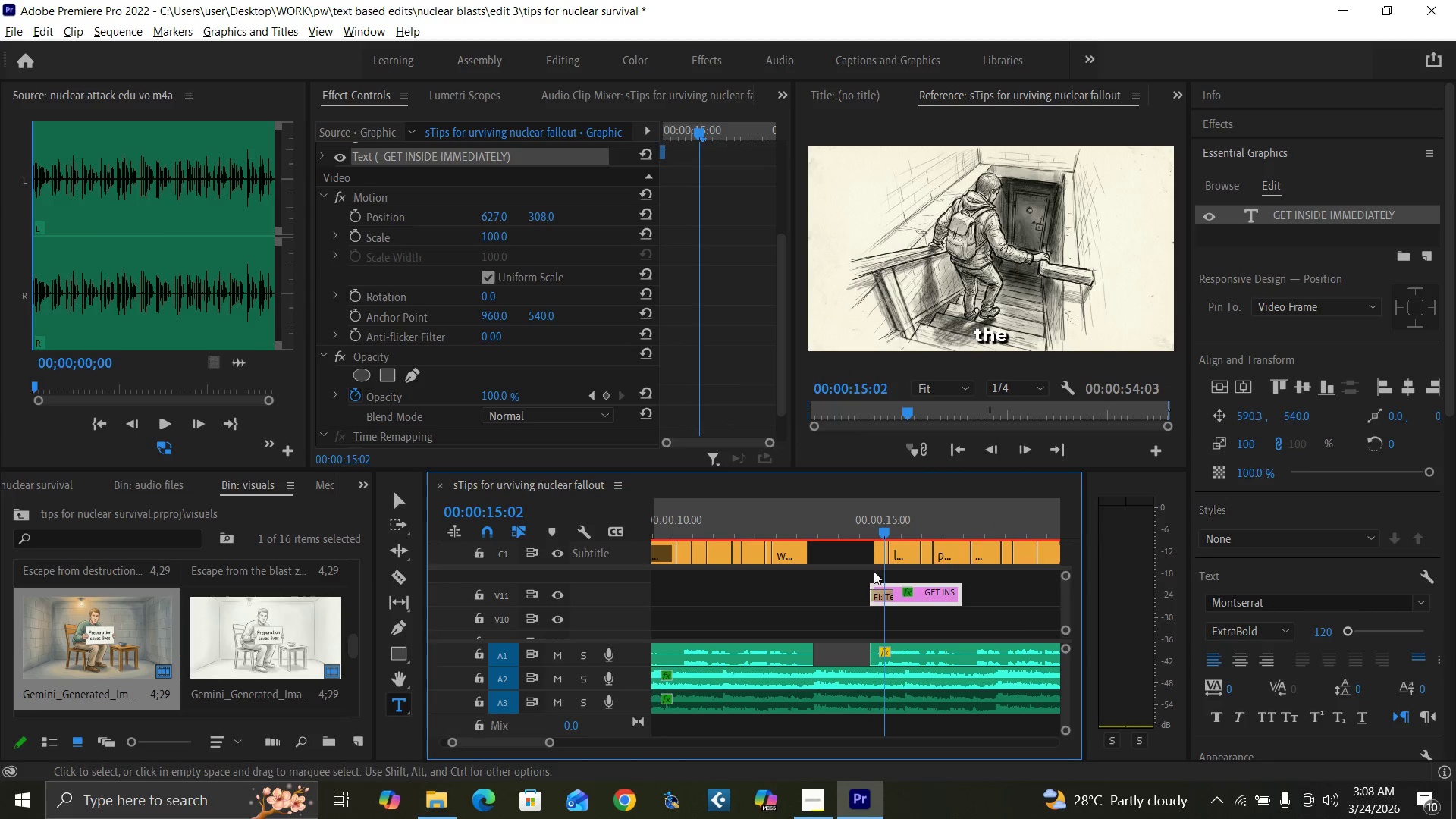 
hold_key(key=AltLeft, duration=0.84)
 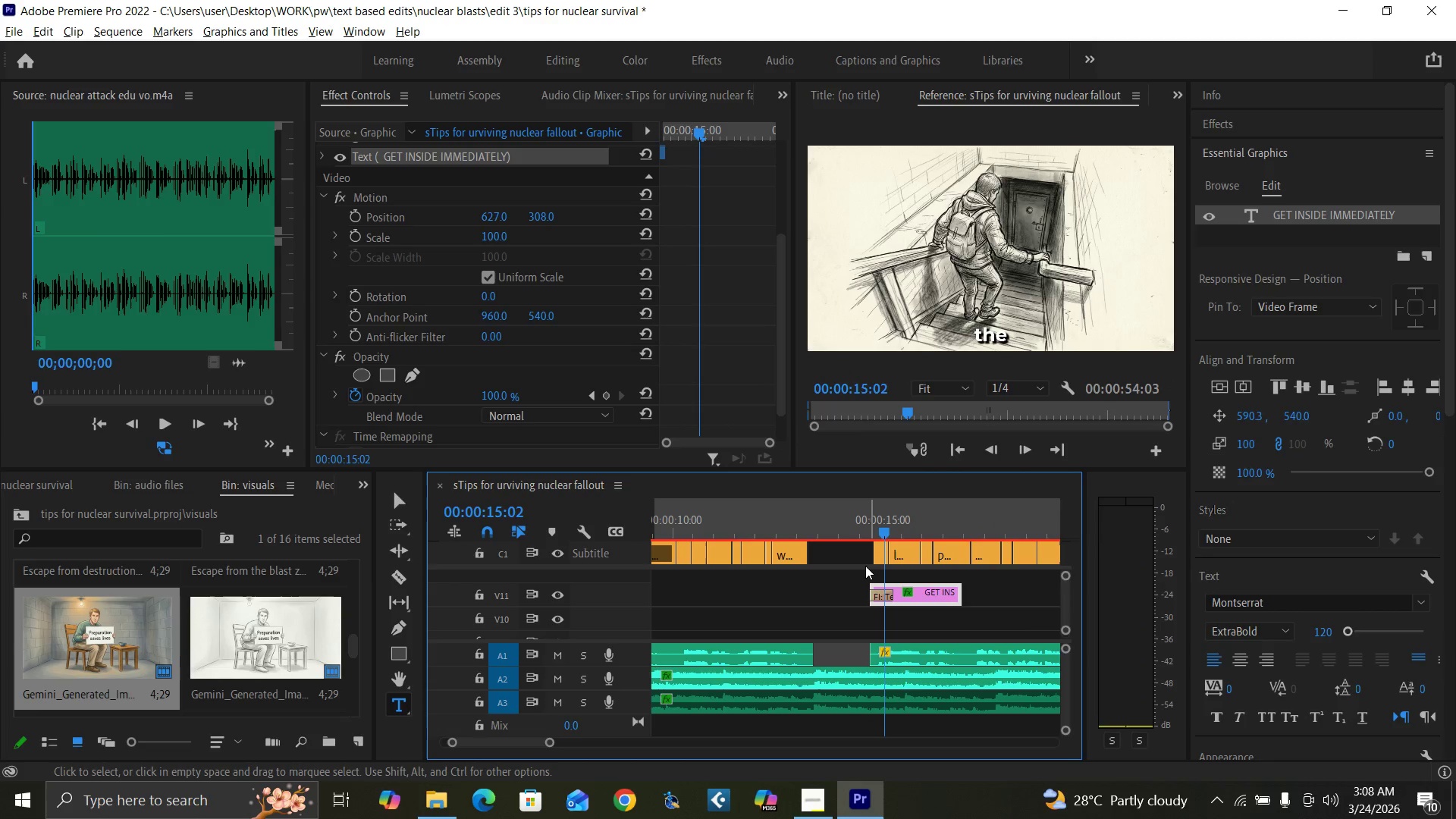 
key(Control+Z)
 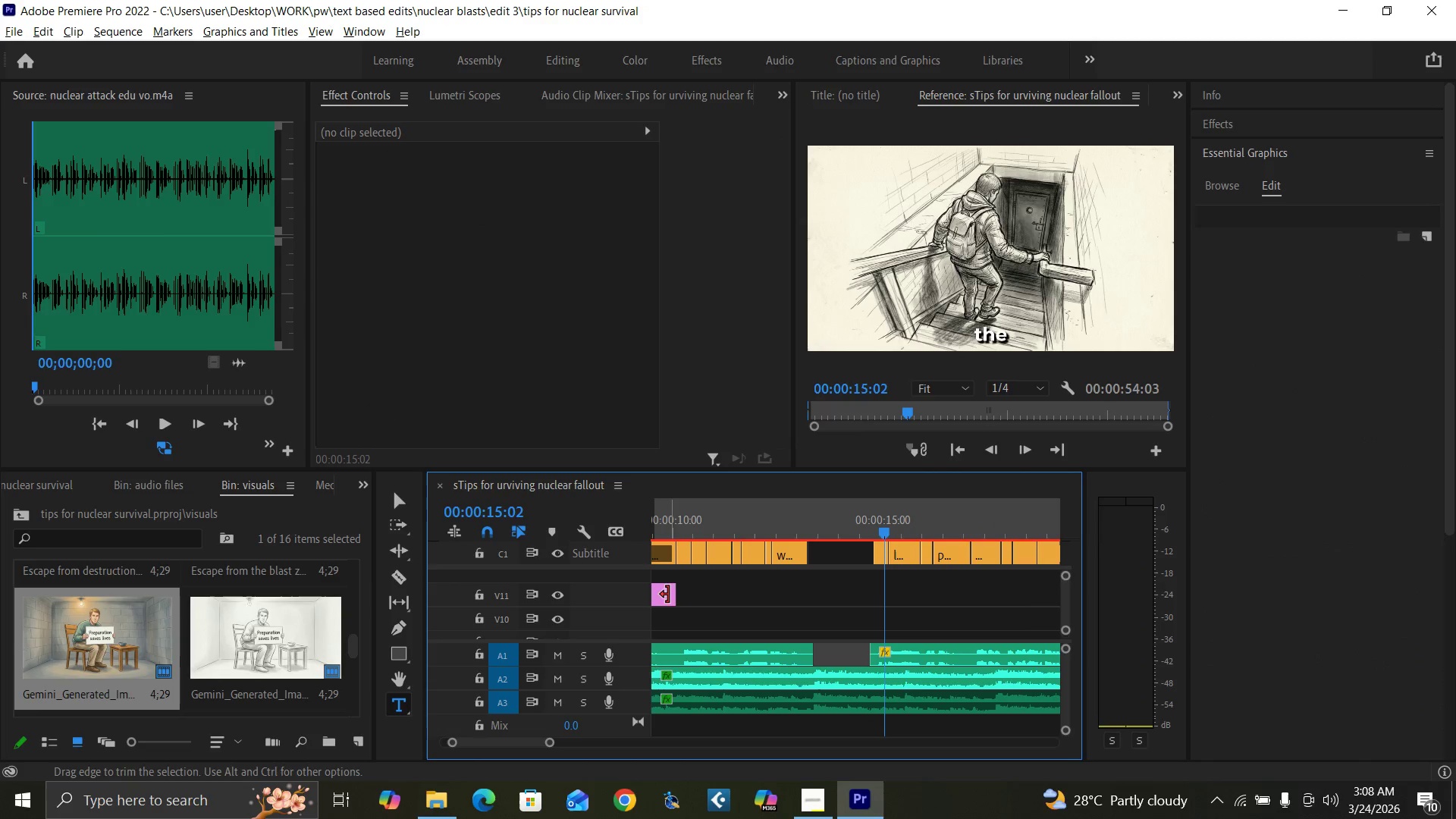 
left_click([663, 592])
 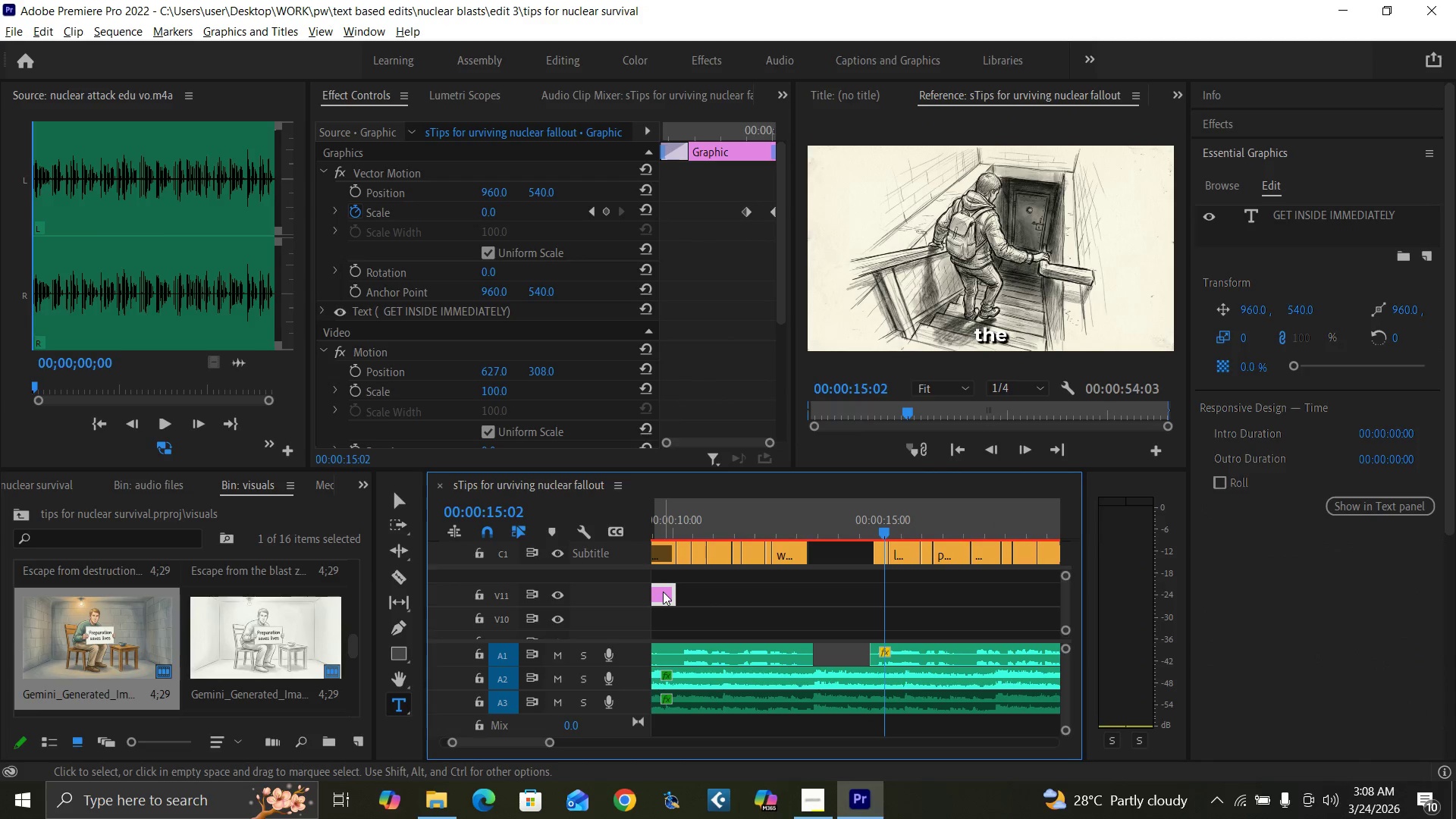 
left_click_drag(start_coordinate=[663, 592], to_coordinate=[933, 596])
 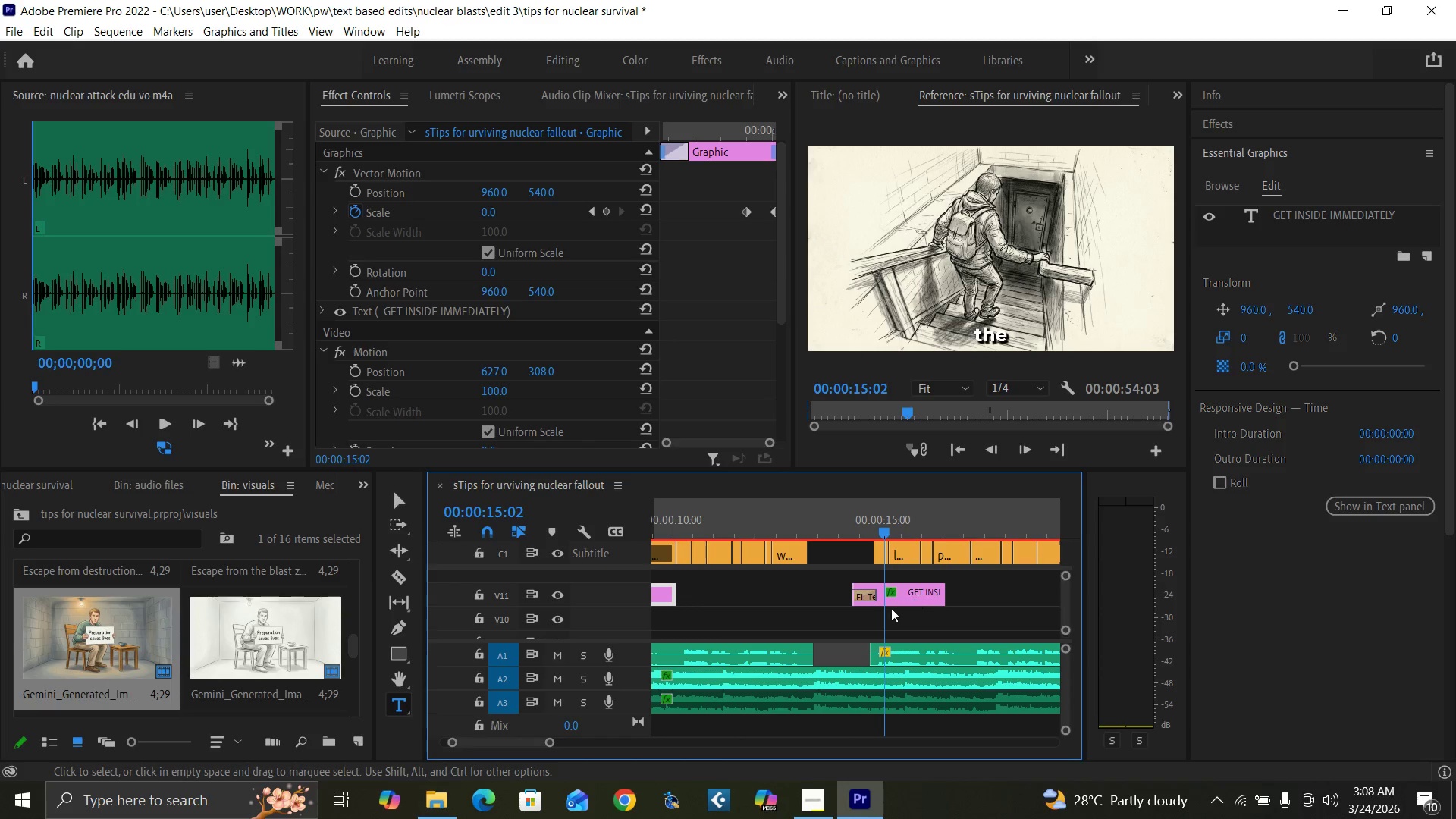 
hold_key(key=AltLeft, duration=1.51)
 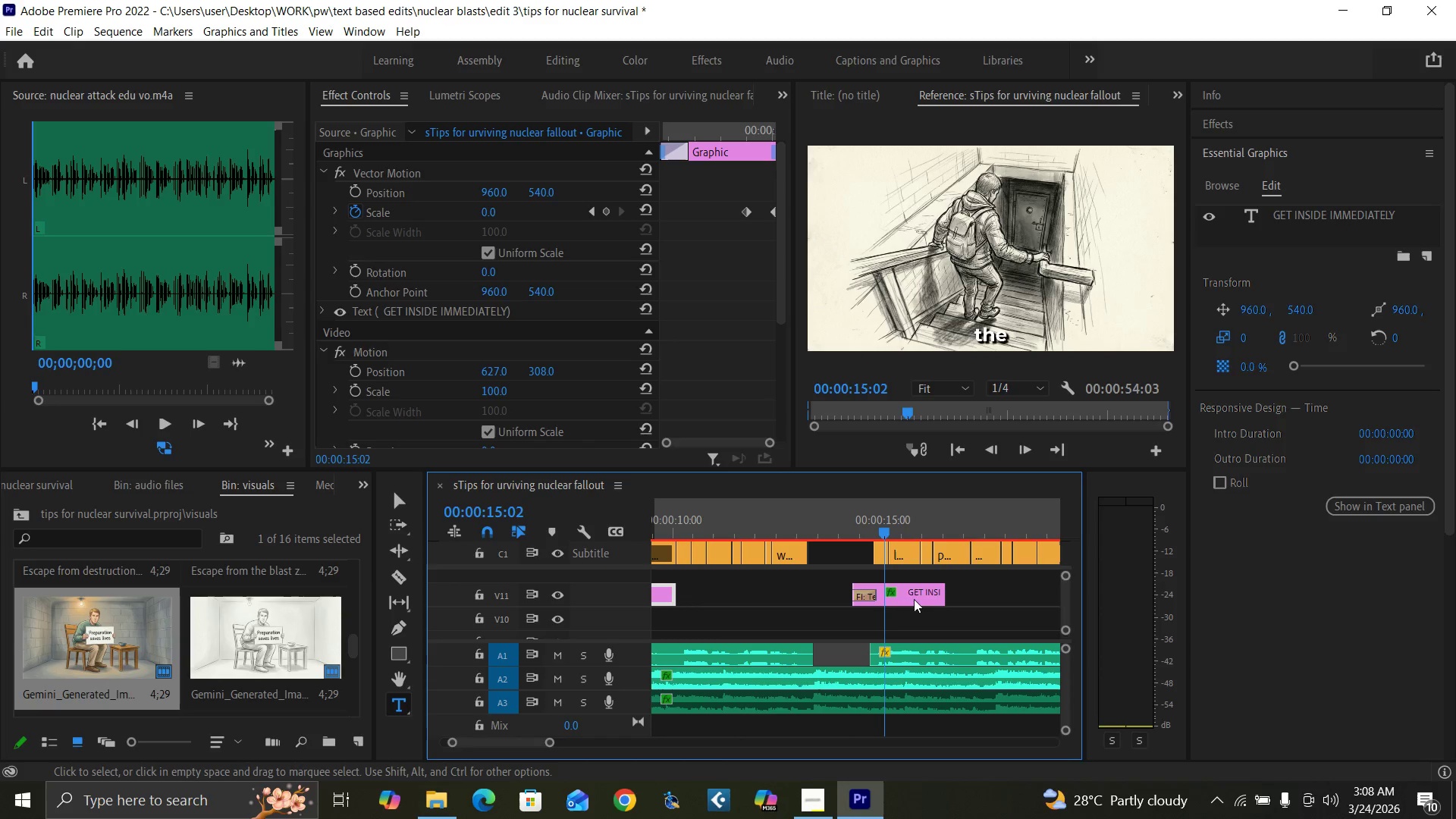 
key(Alt+AltLeft)
 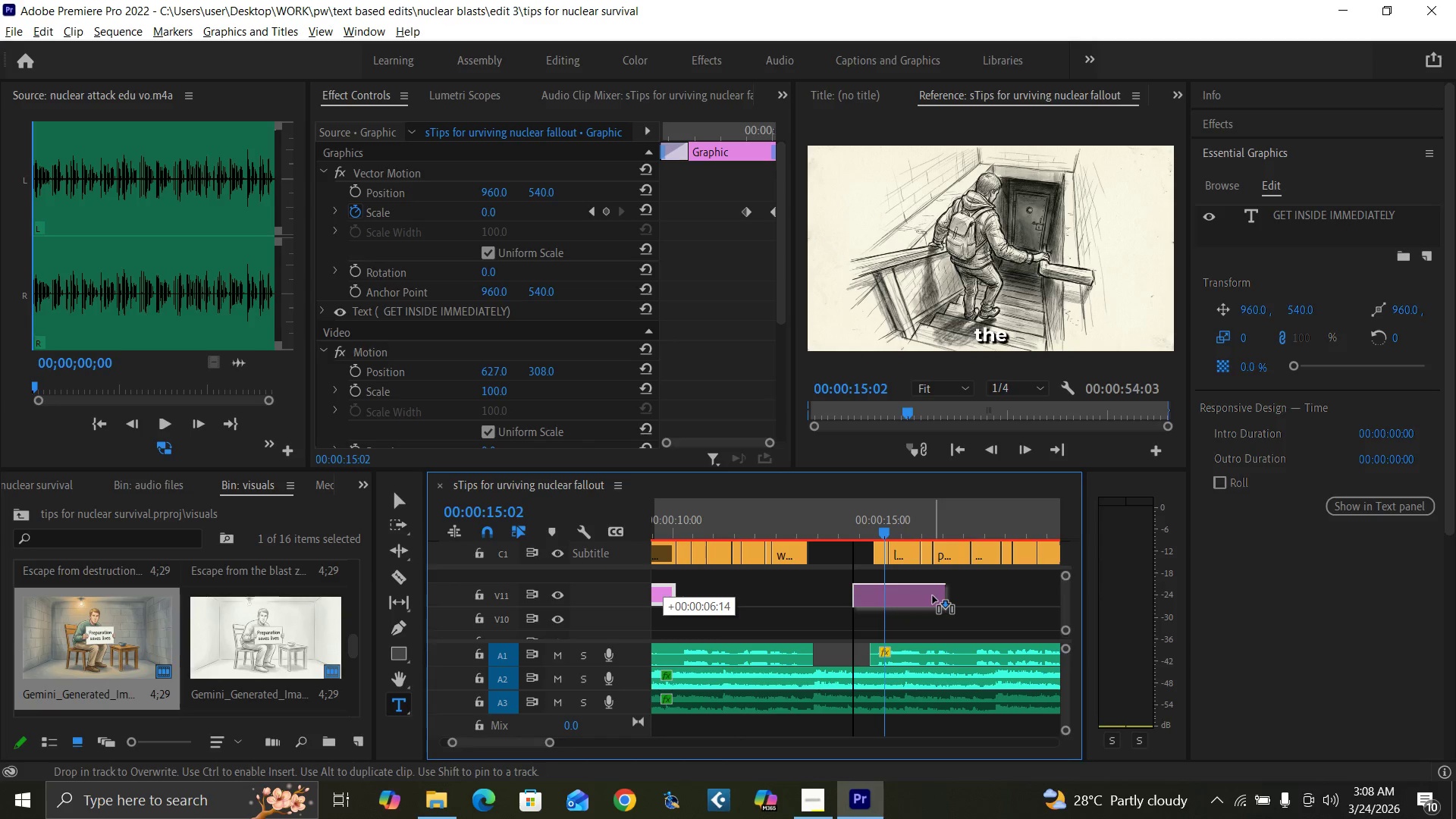 
key(Alt+AltLeft)
 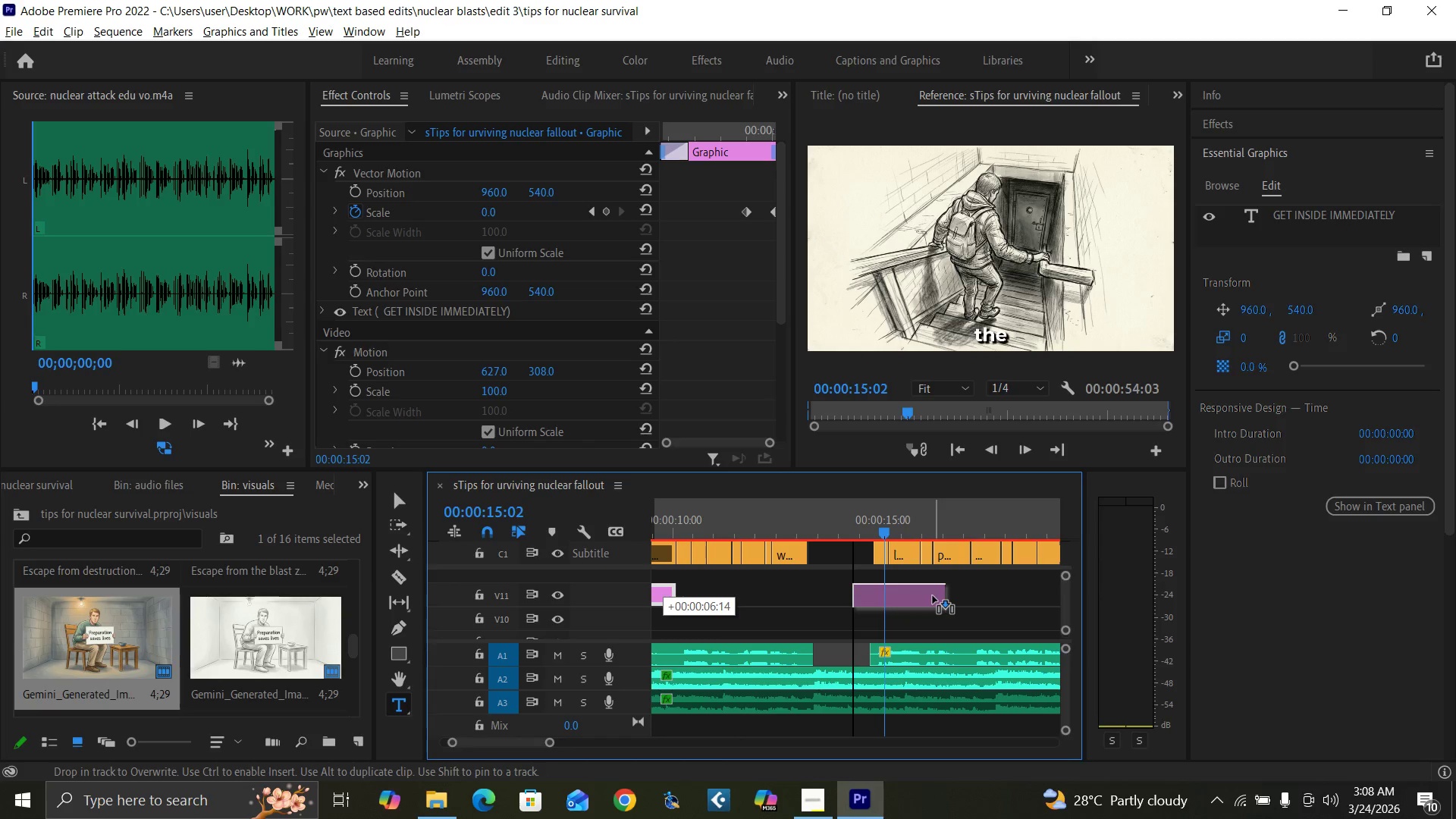 
key(Alt+AltLeft)
 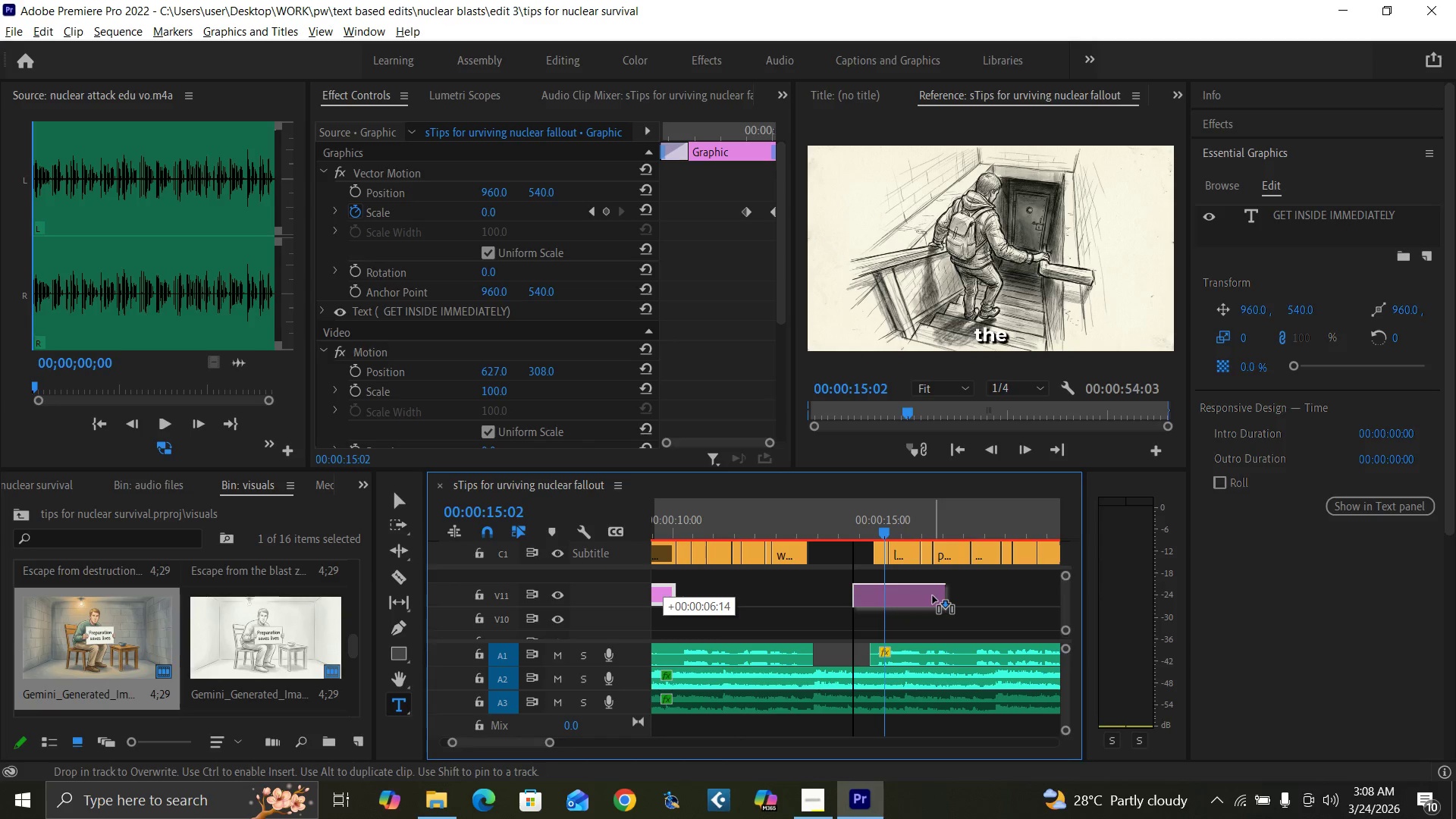 
key(Alt+AltLeft)
 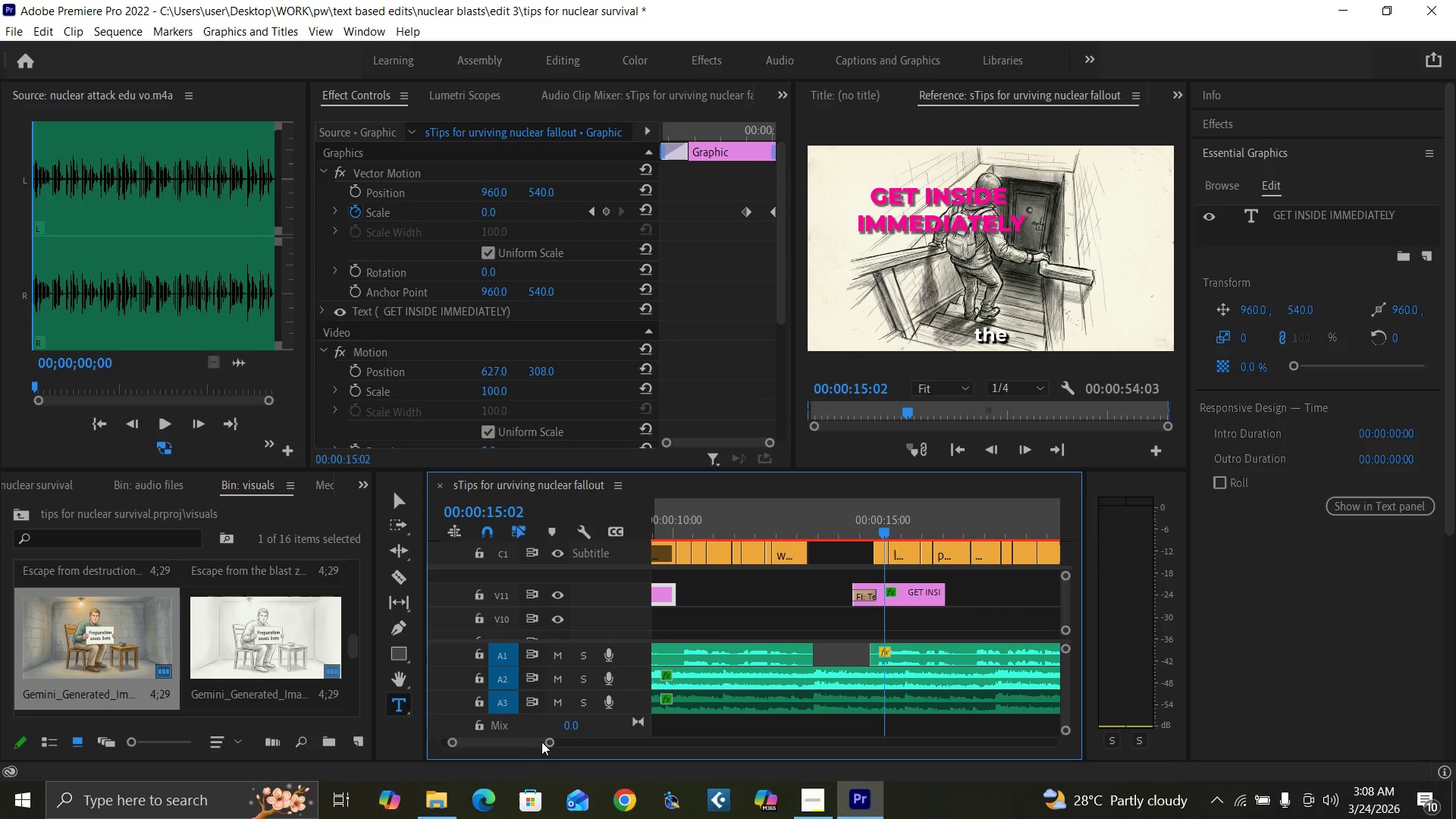 
left_click_drag(start_coordinate=[547, 743], to_coordinate=[564, 745])
 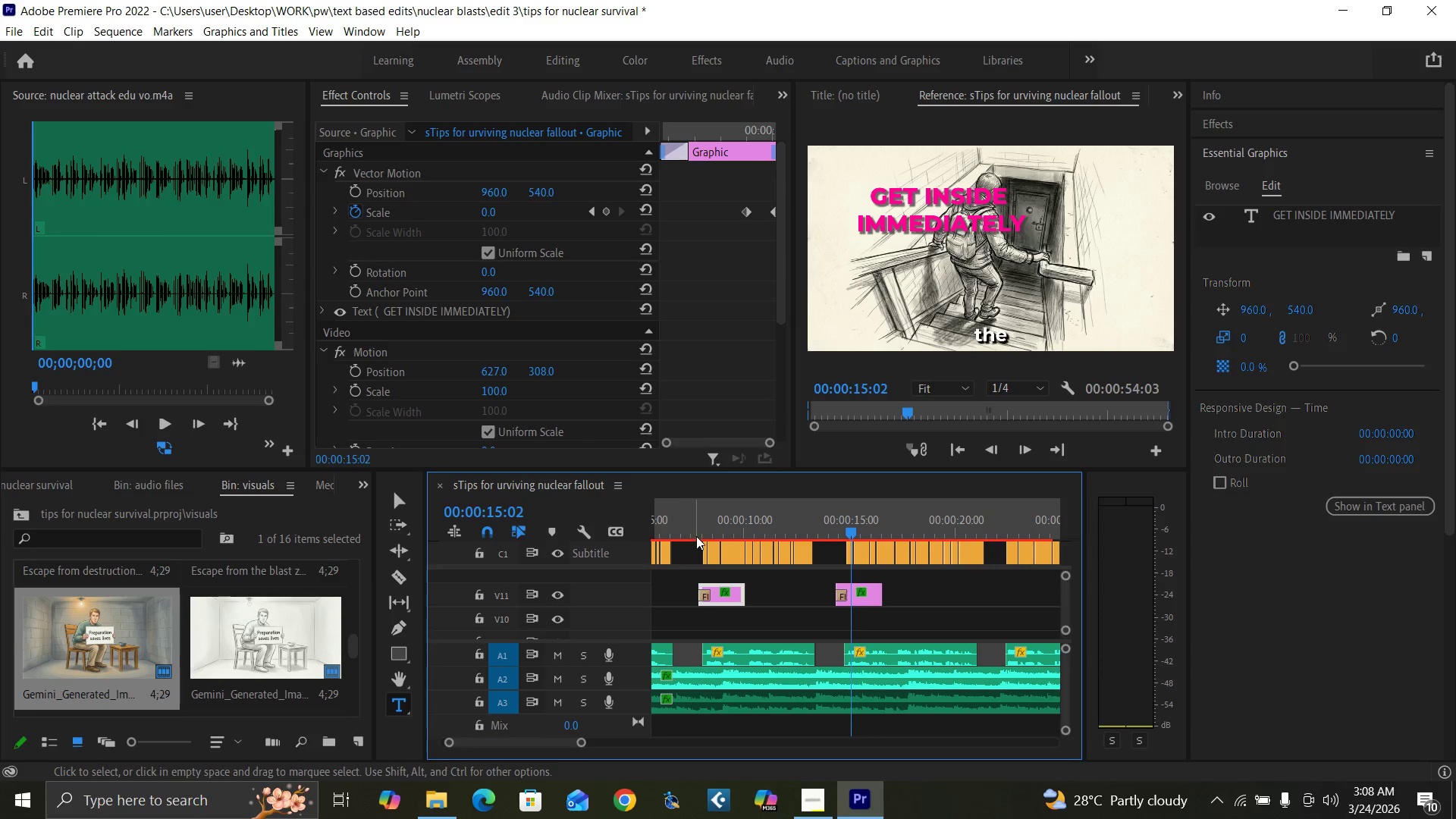 
left_click([700, 535])
 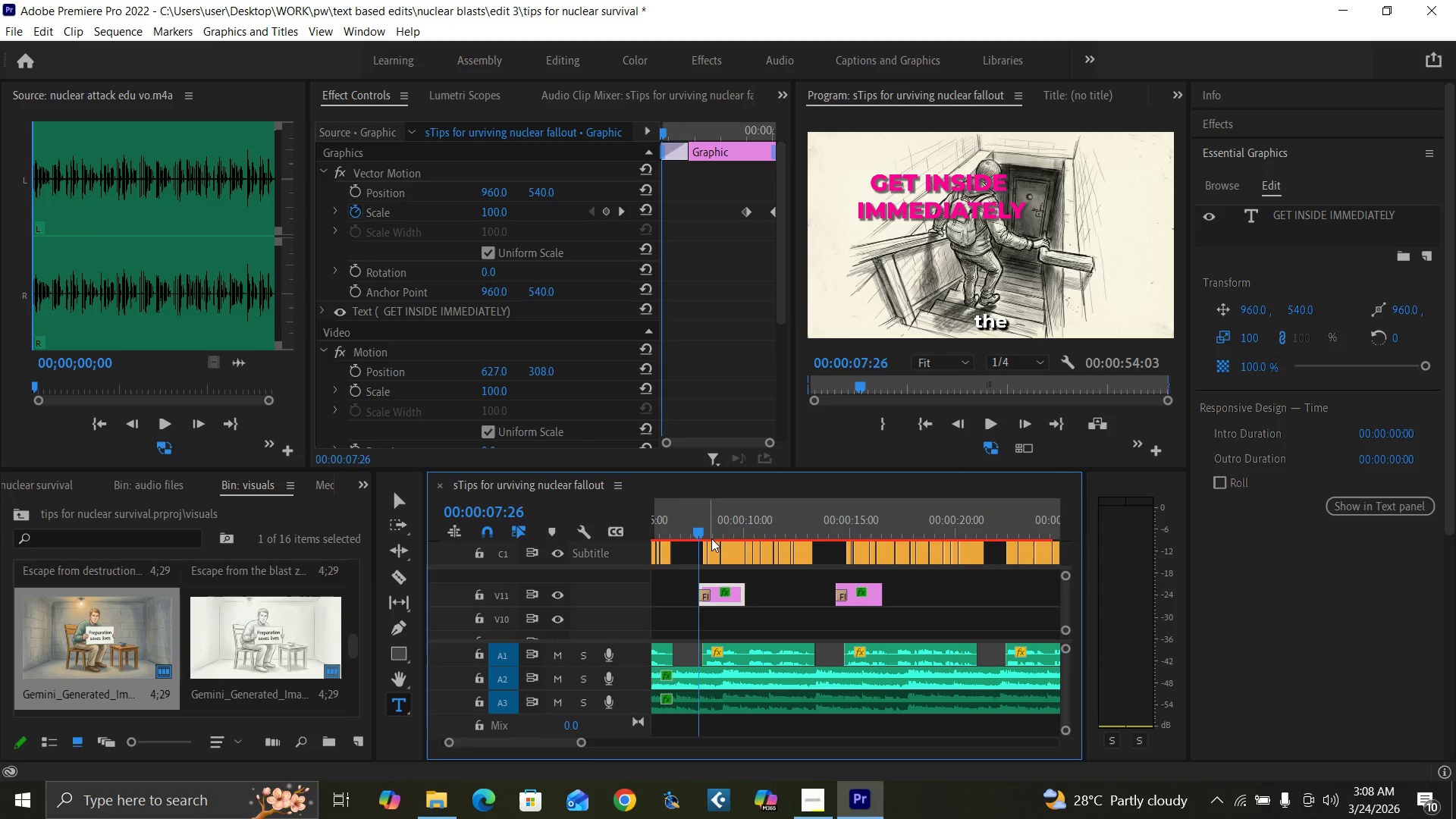 
key(Equal)
 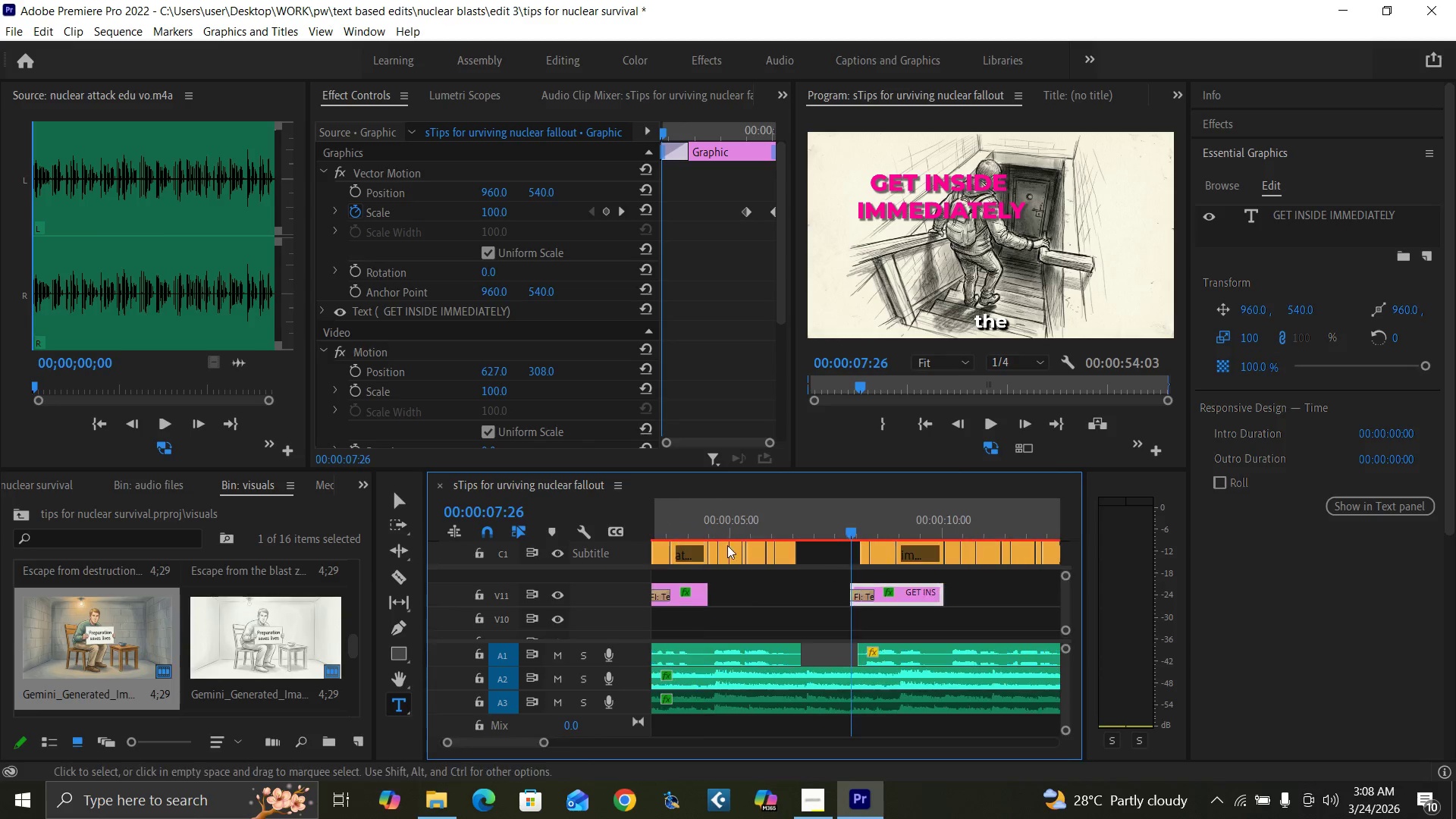 
key(Equal)
 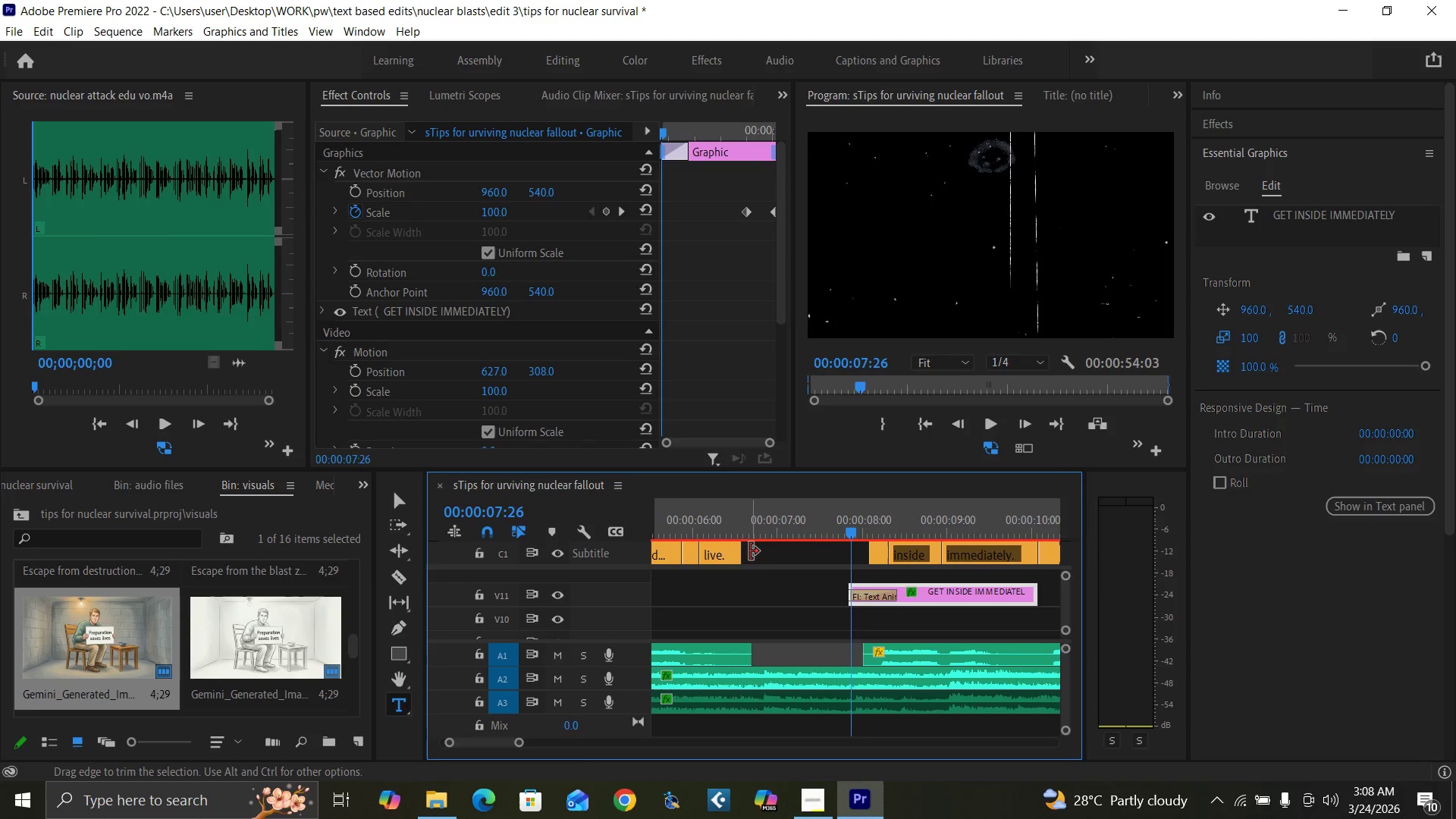 
key(Equal)
 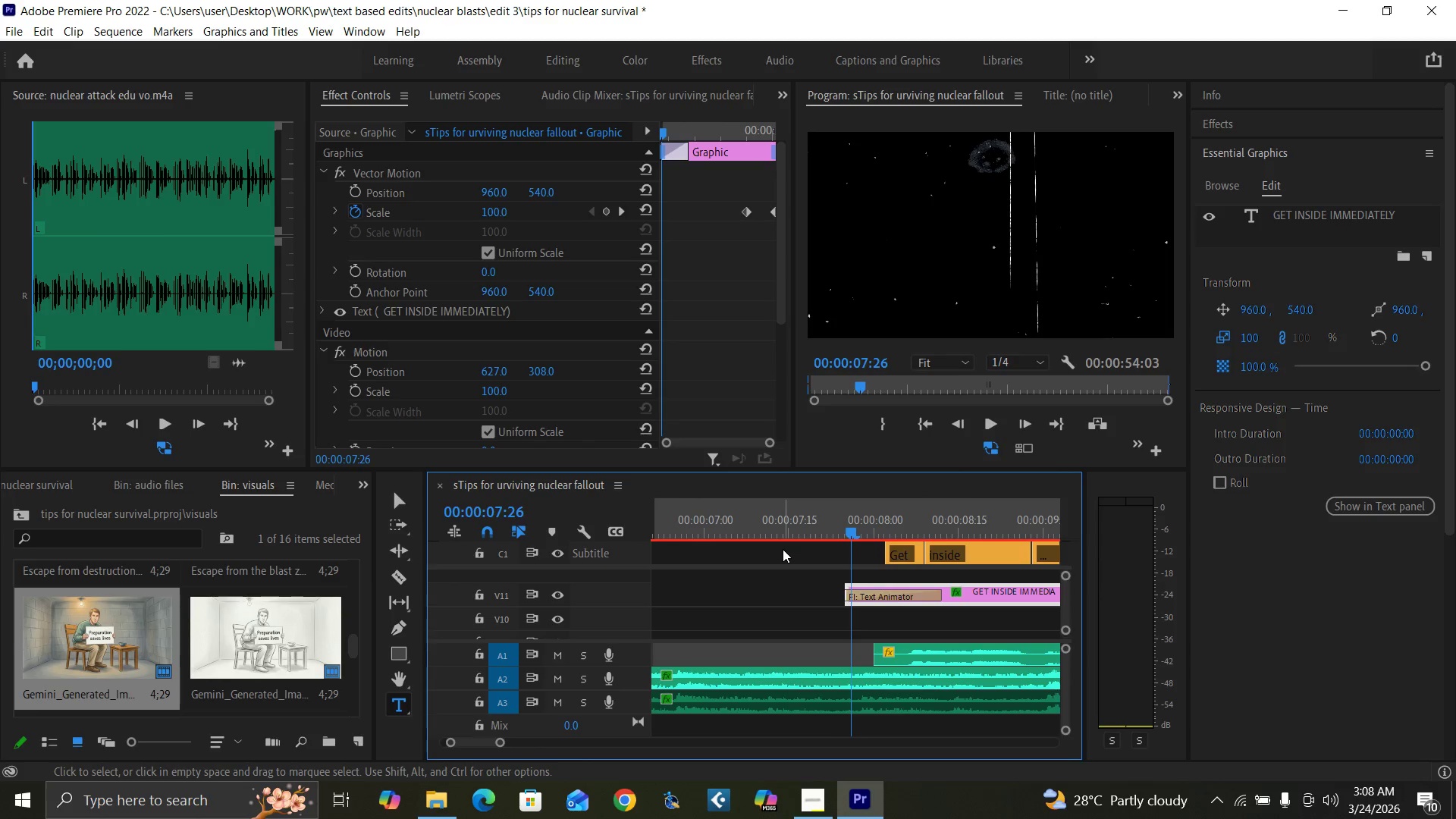 
key(ArrowLeft)
 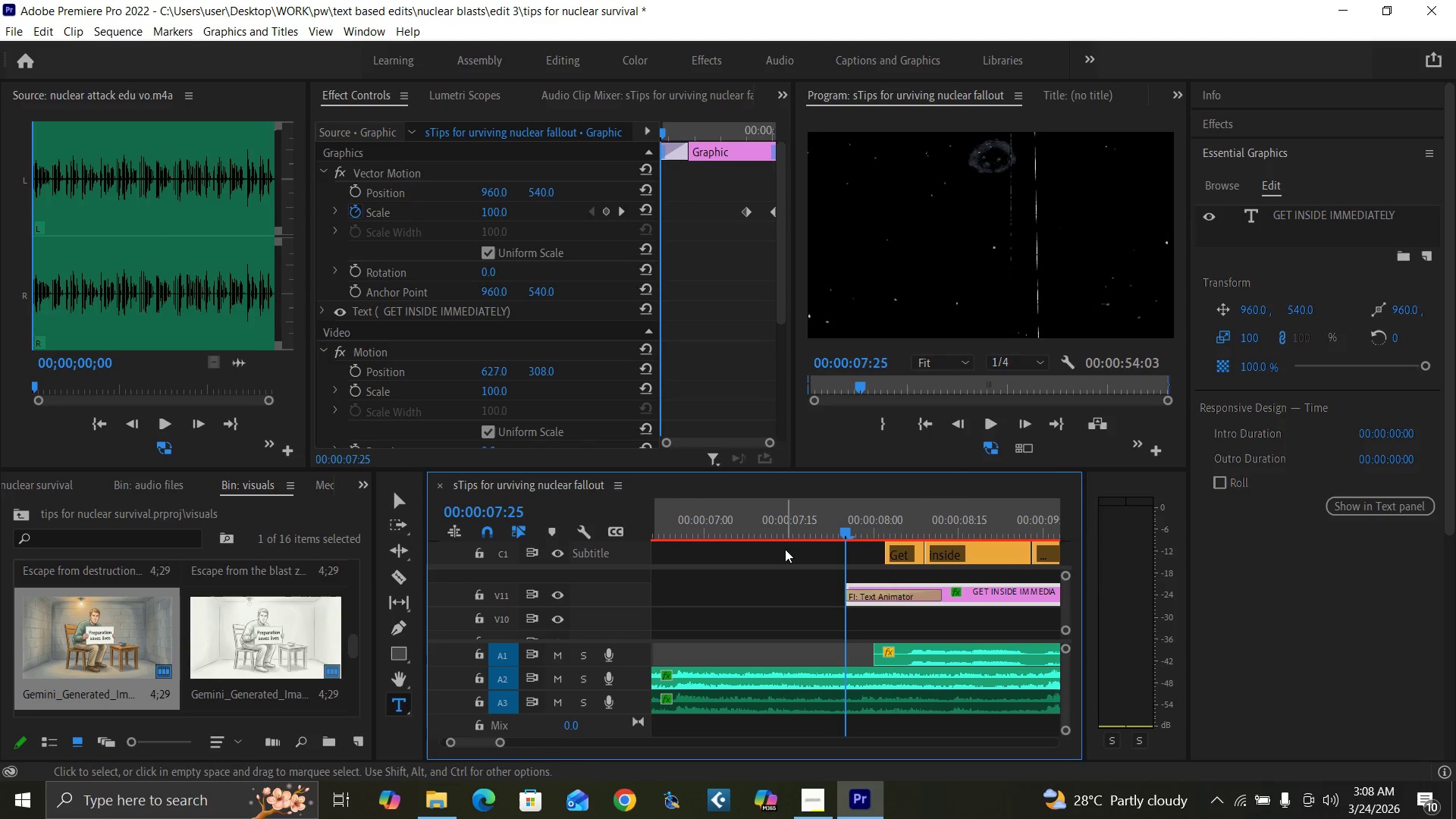 
key(ArrowRight)
 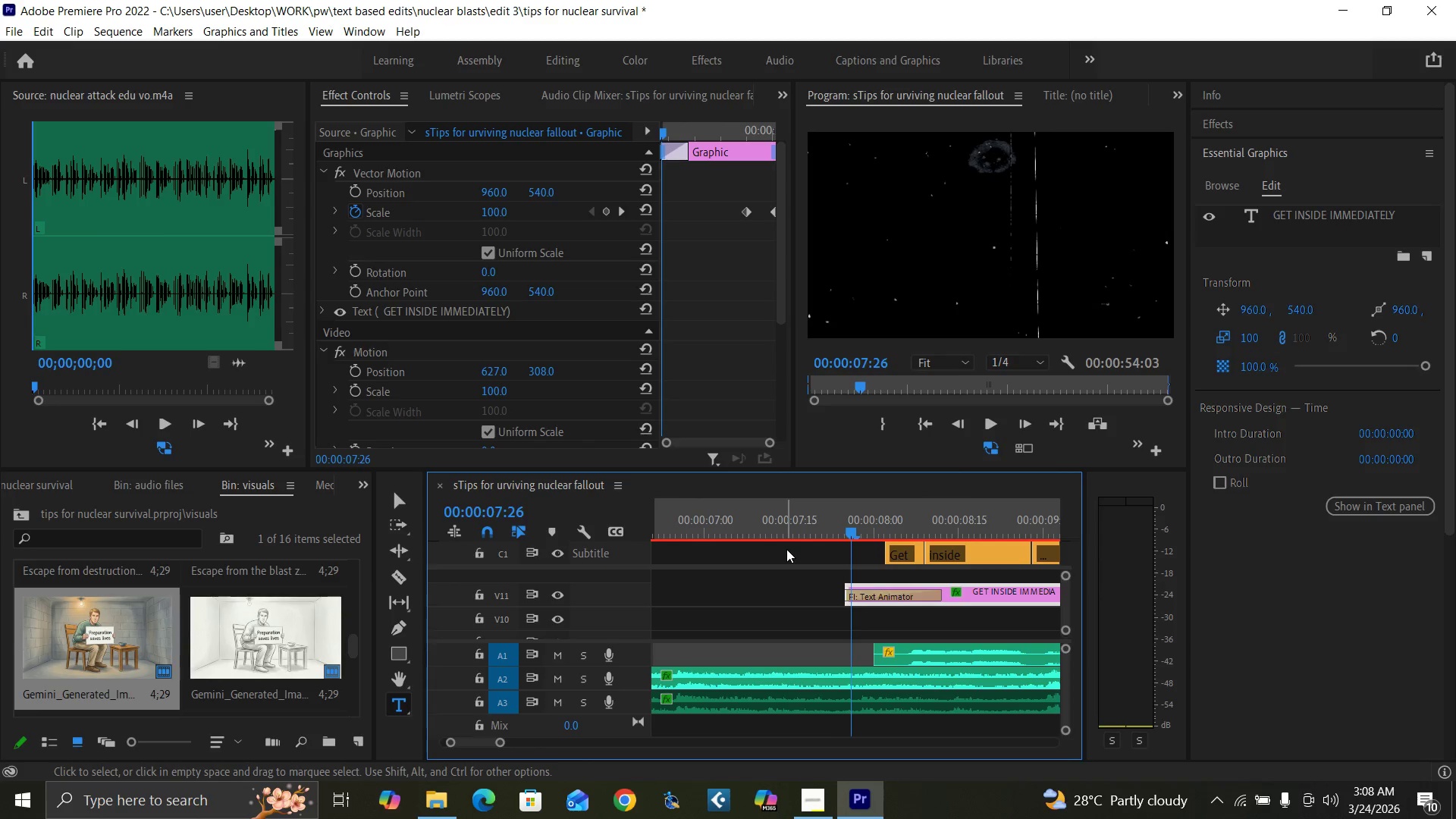 
key(ArrowRight)
 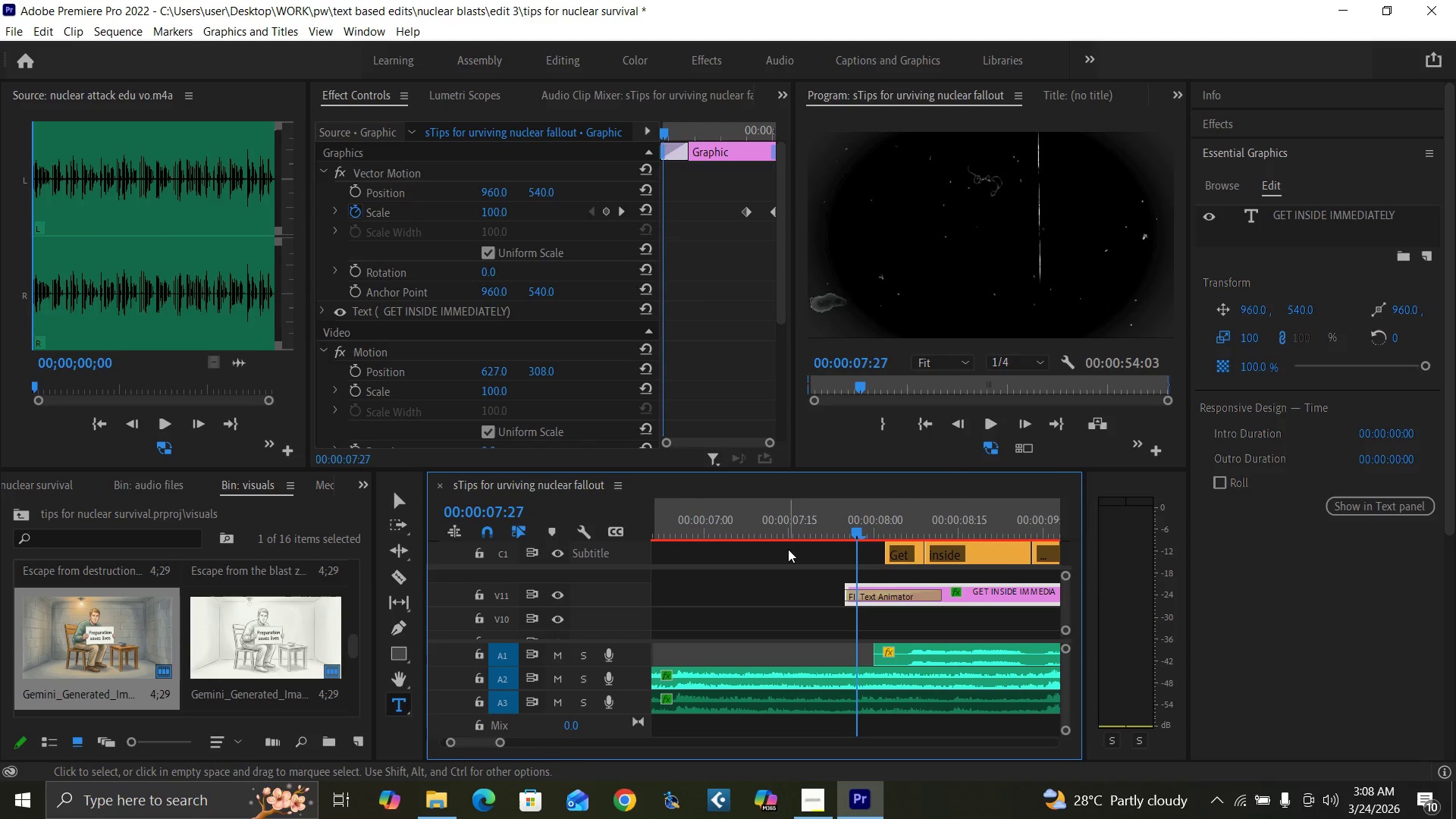 
key(ArrowRight)
 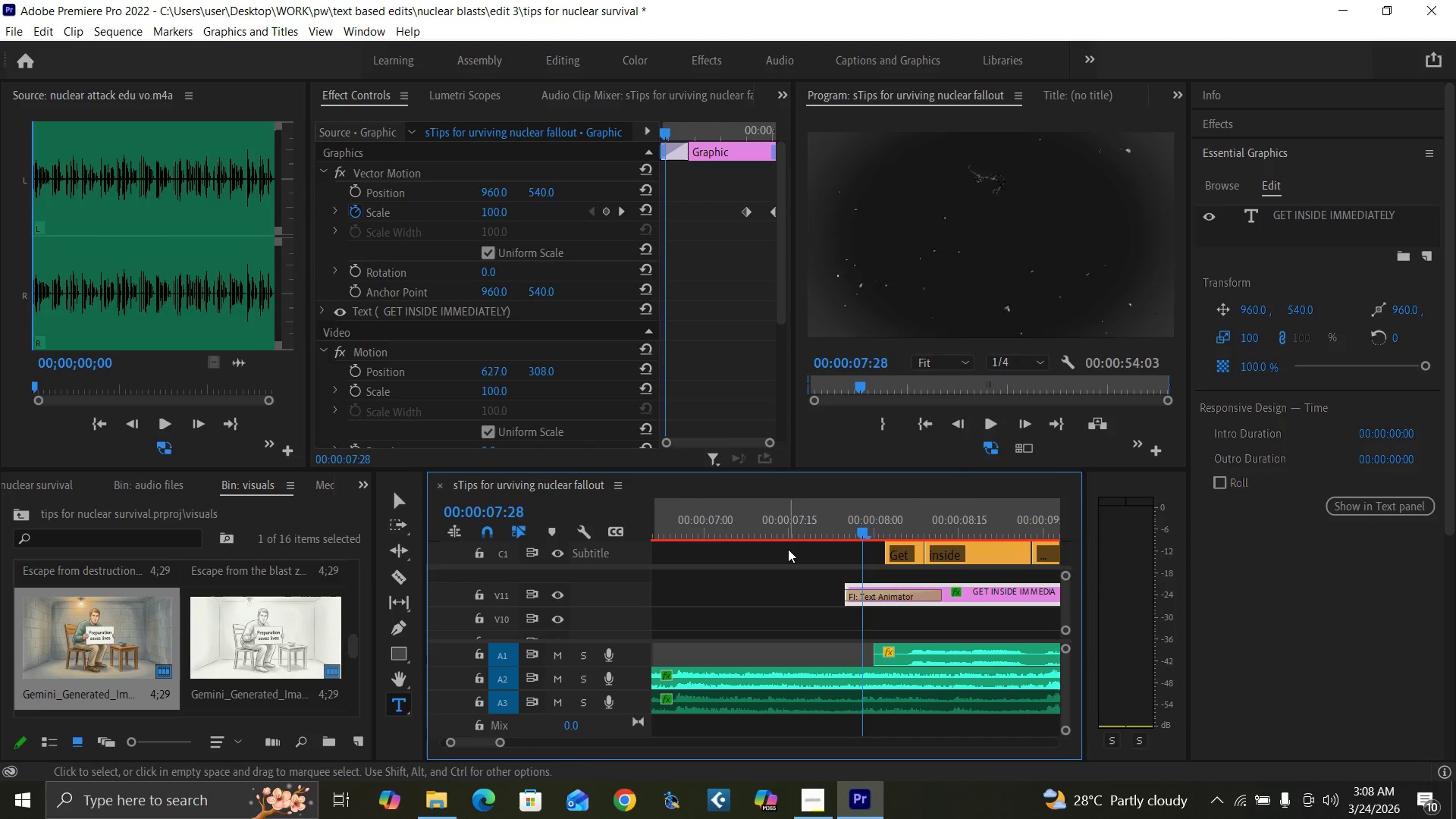 
key(ArrowRight)
 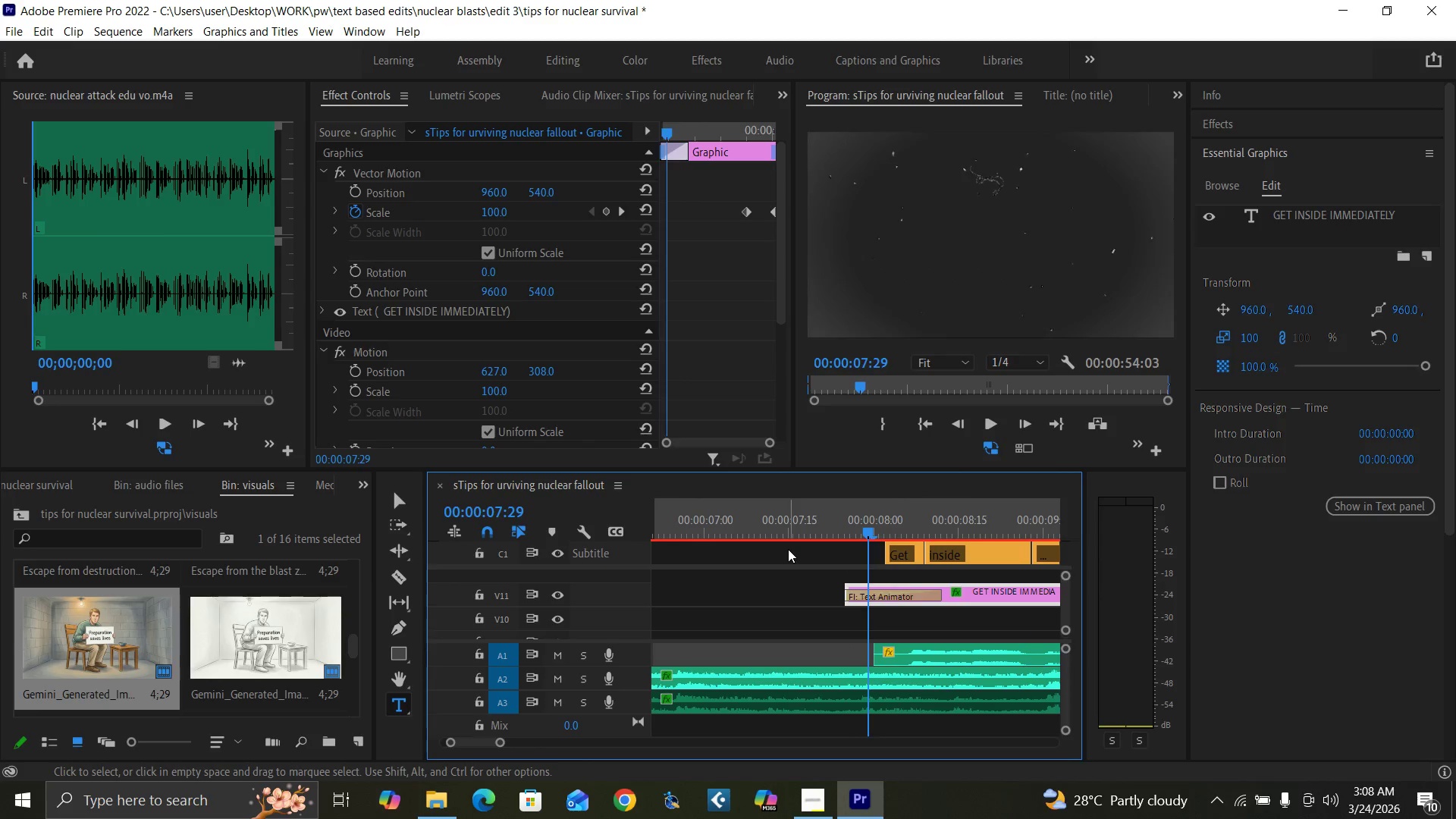 
key(ArrowRight)
 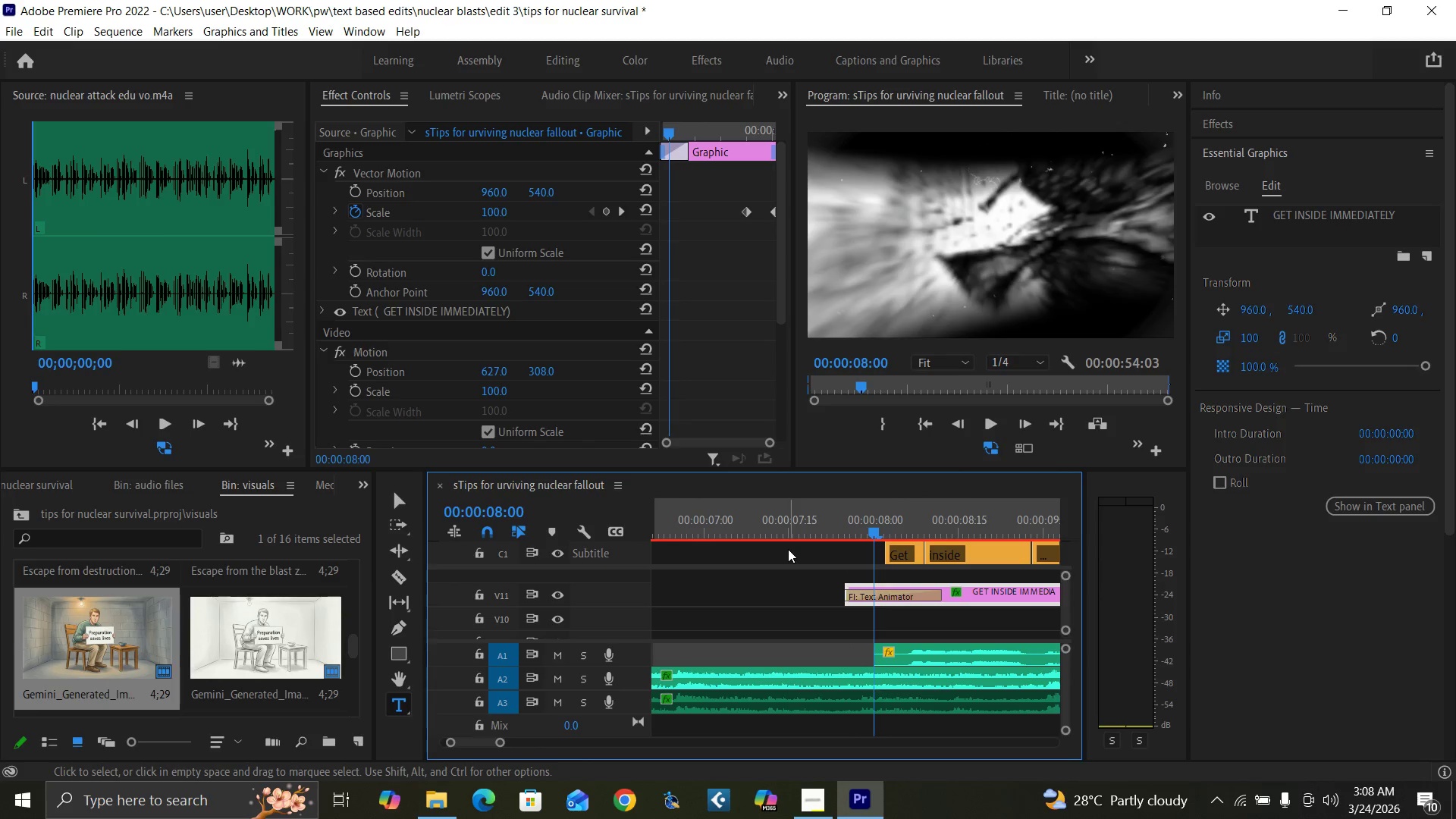 
key(ArrowRight)
 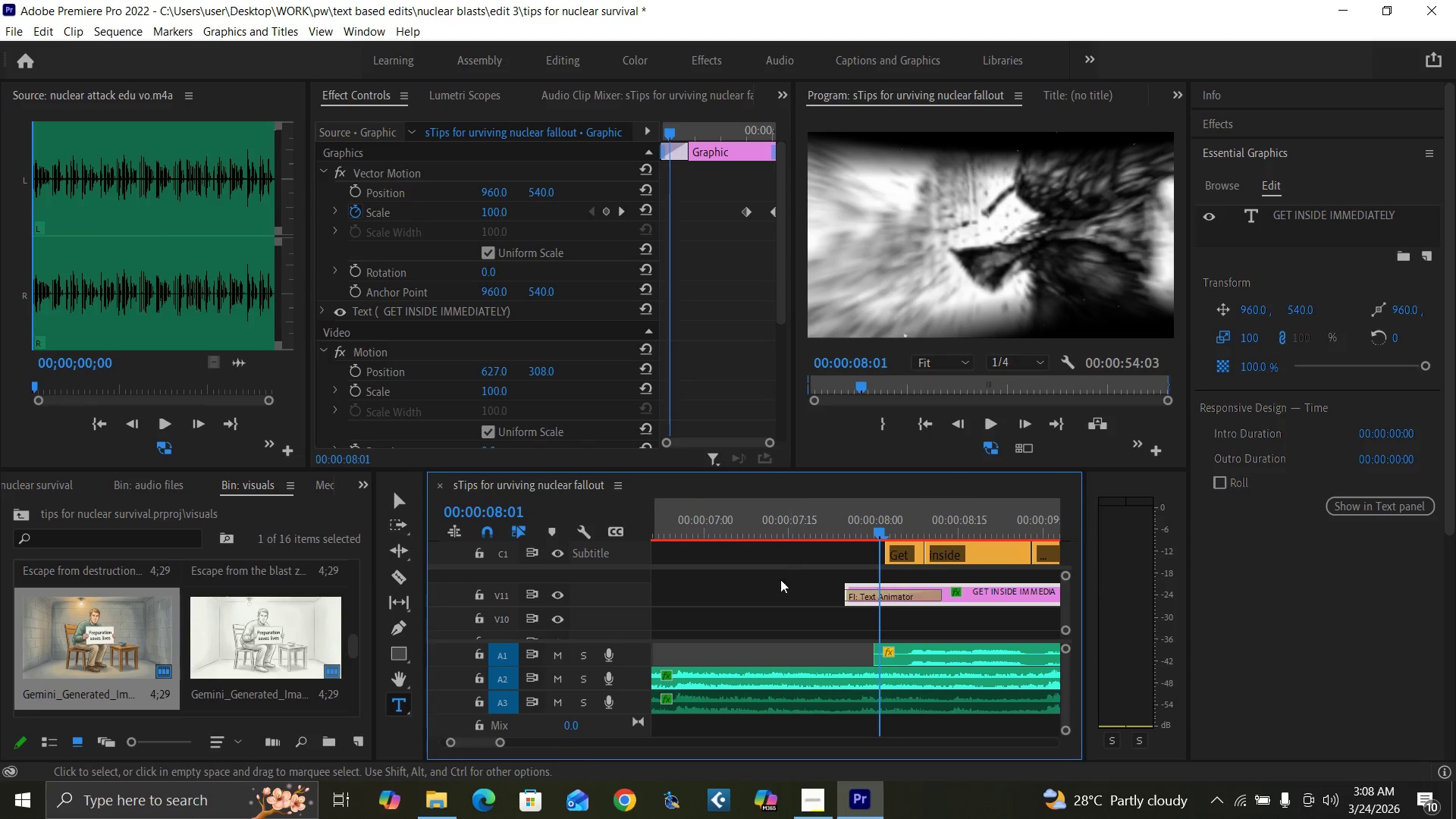 
key(ArrowRight)
 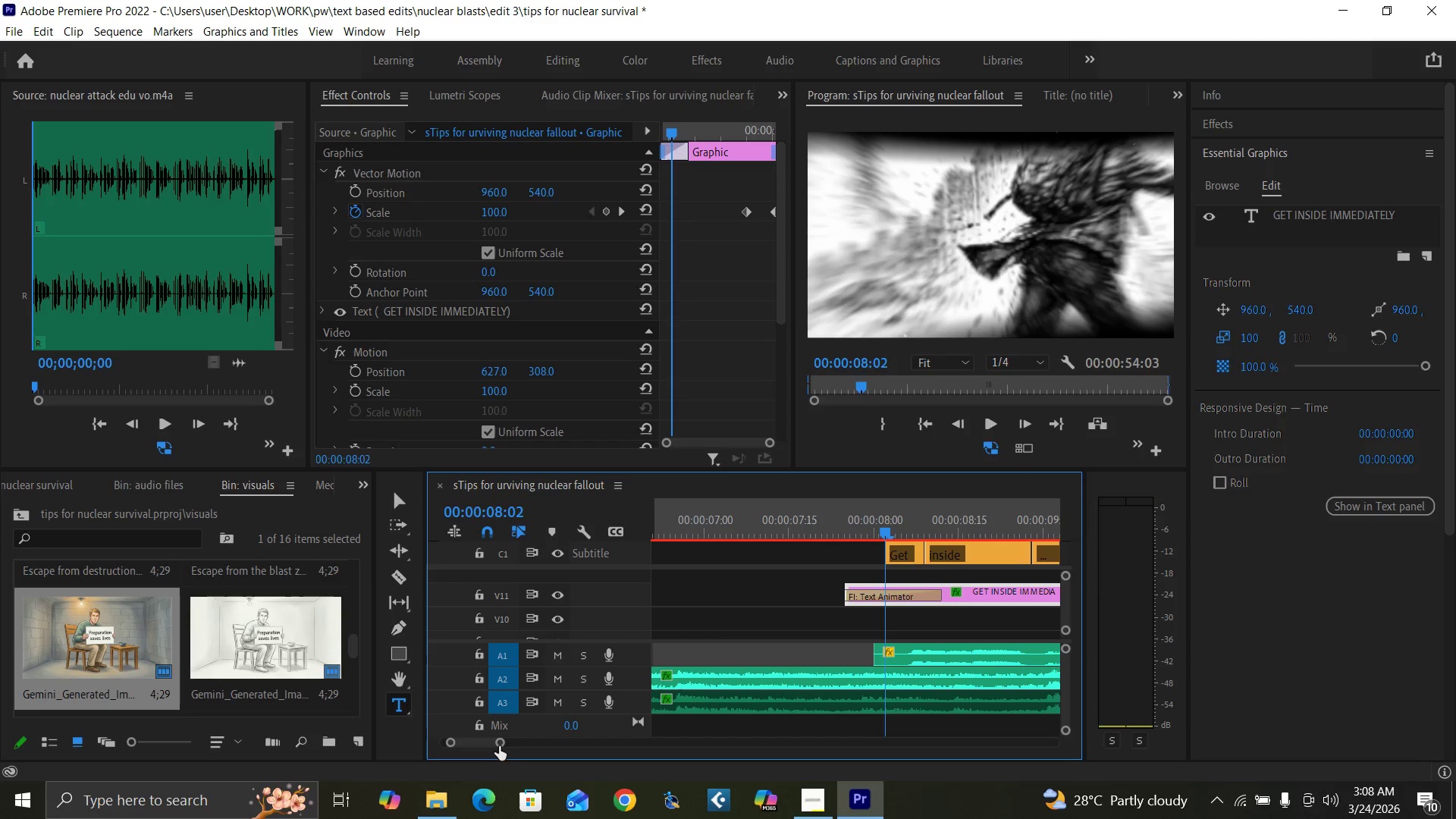 
left_click_drag(start_coordinate=[499, 742], to_coordinate=[545, 755])
 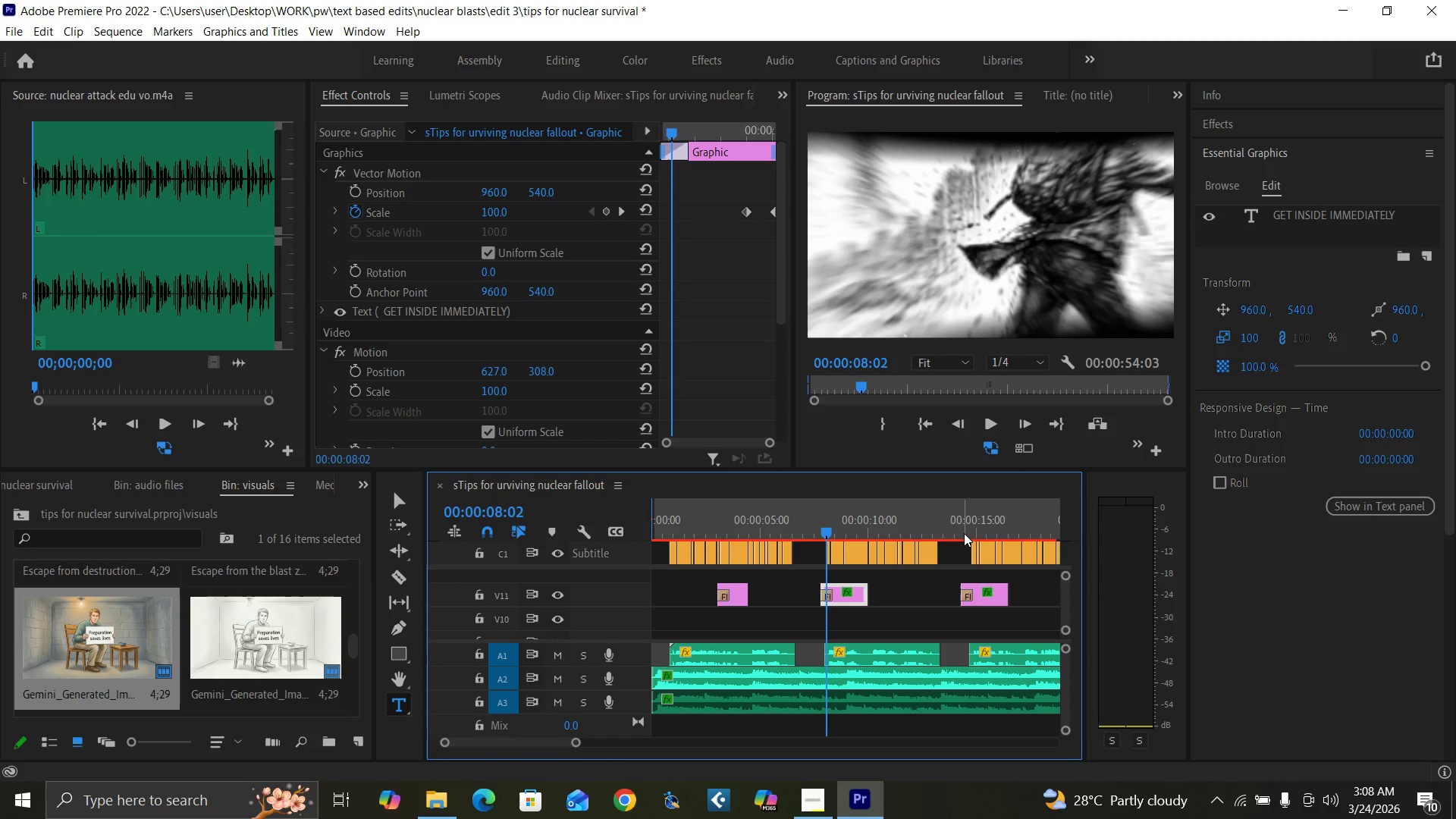 
left_click([962, 532])
 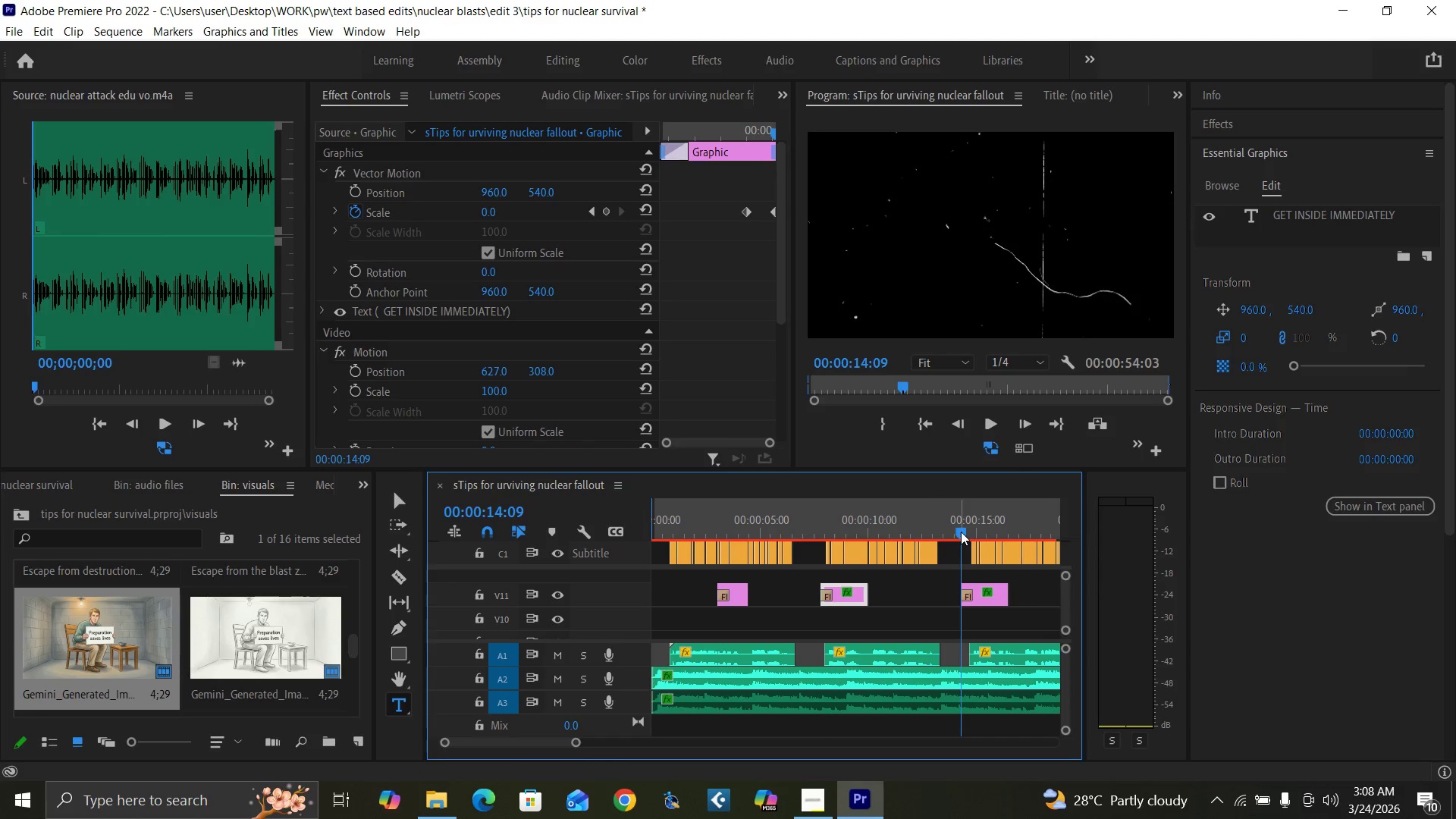 
key(Equal)
 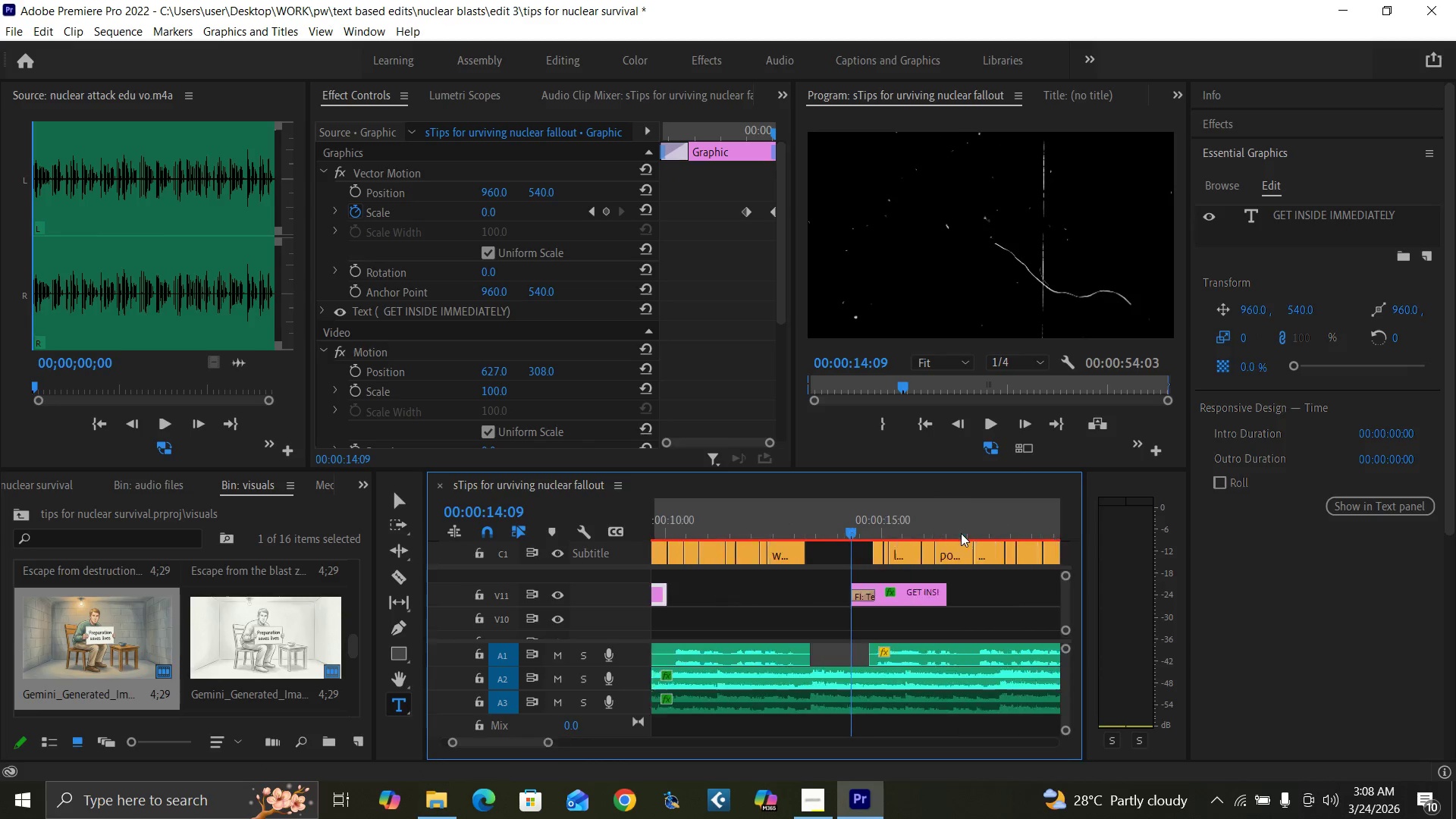 
key(Equal)
 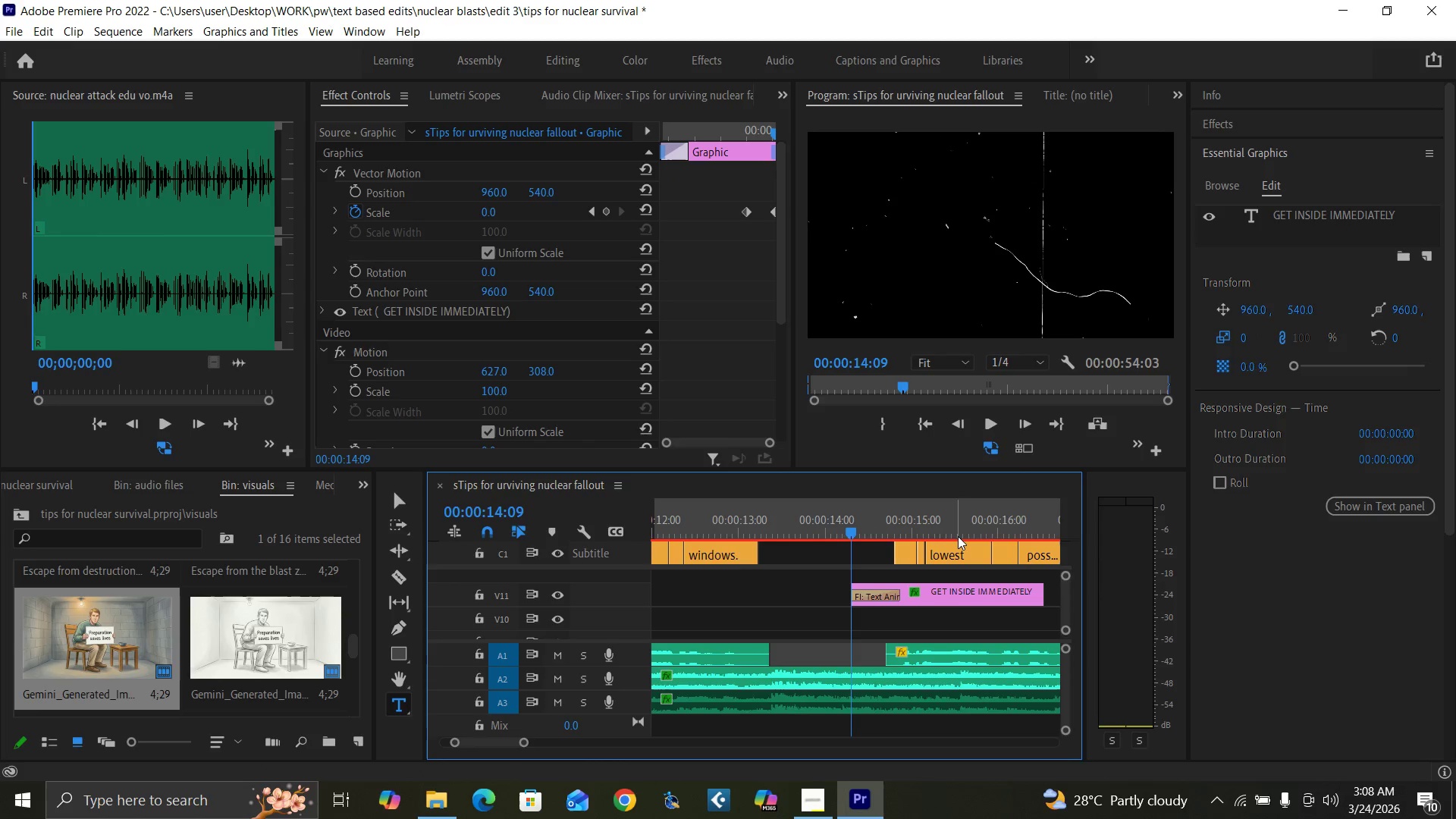 
key(ArrowRight)
 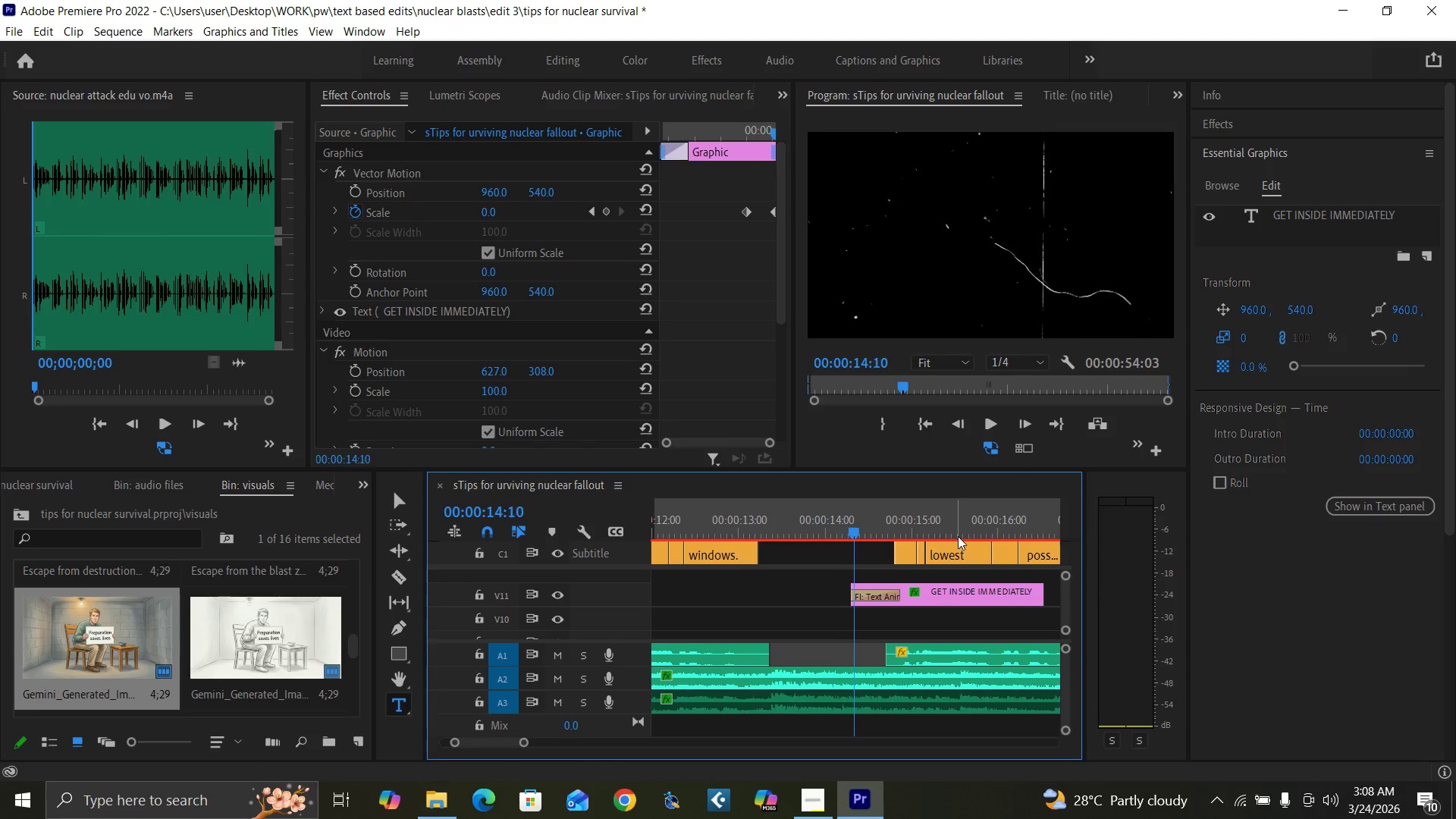 
key(ArrowRight)
 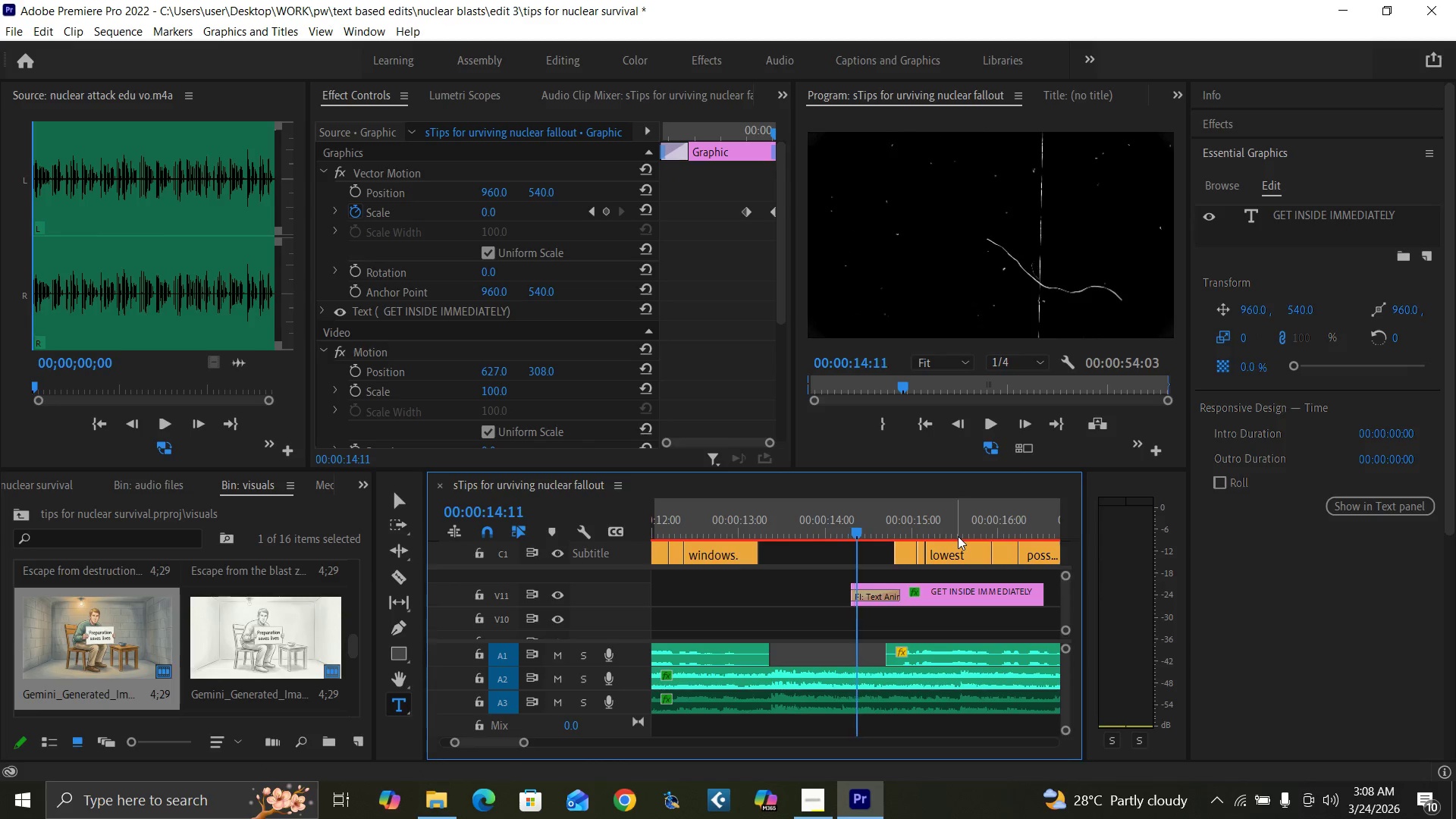 
key(ArrowRight)
 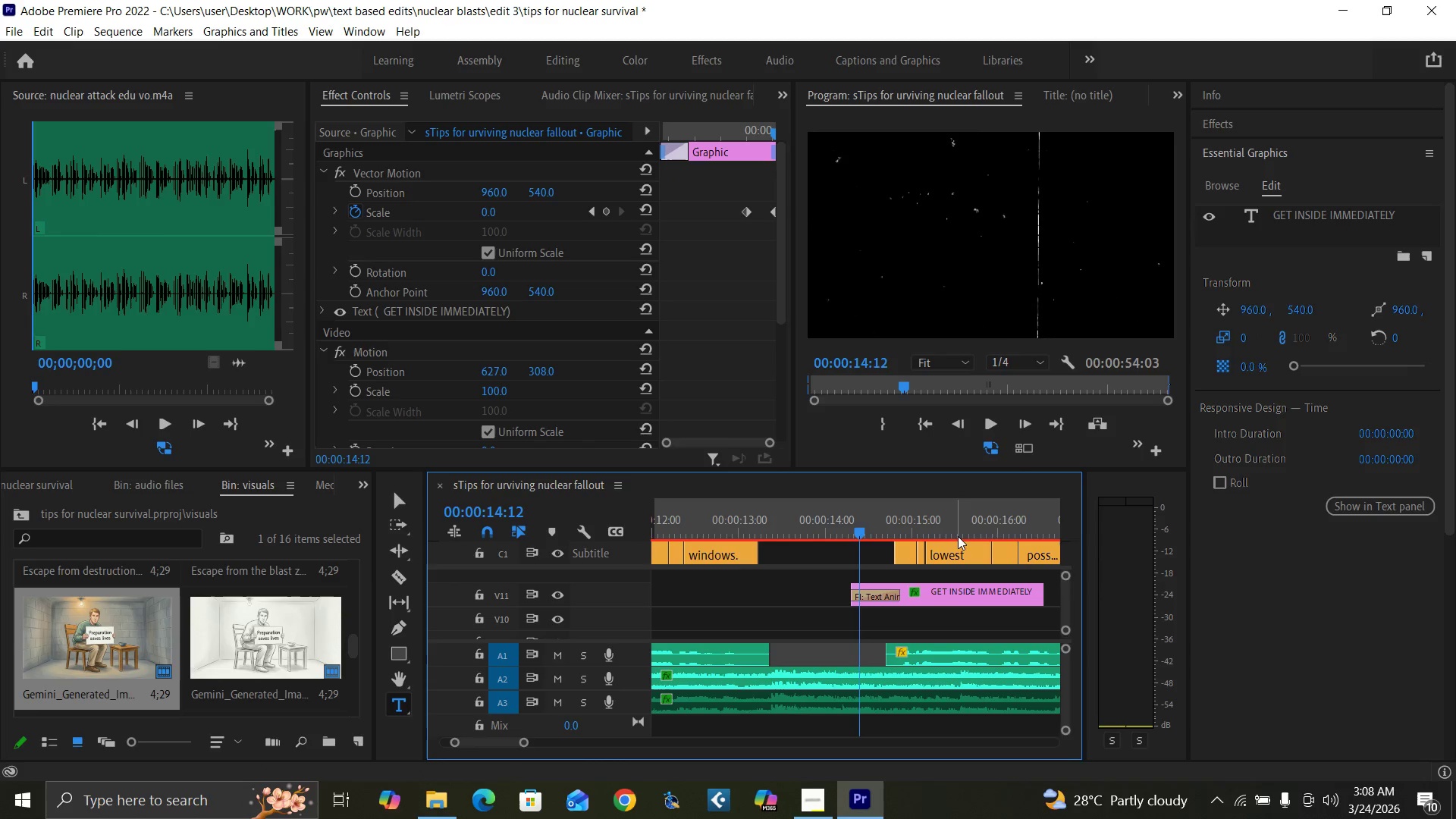 
key(ArrowRight)
 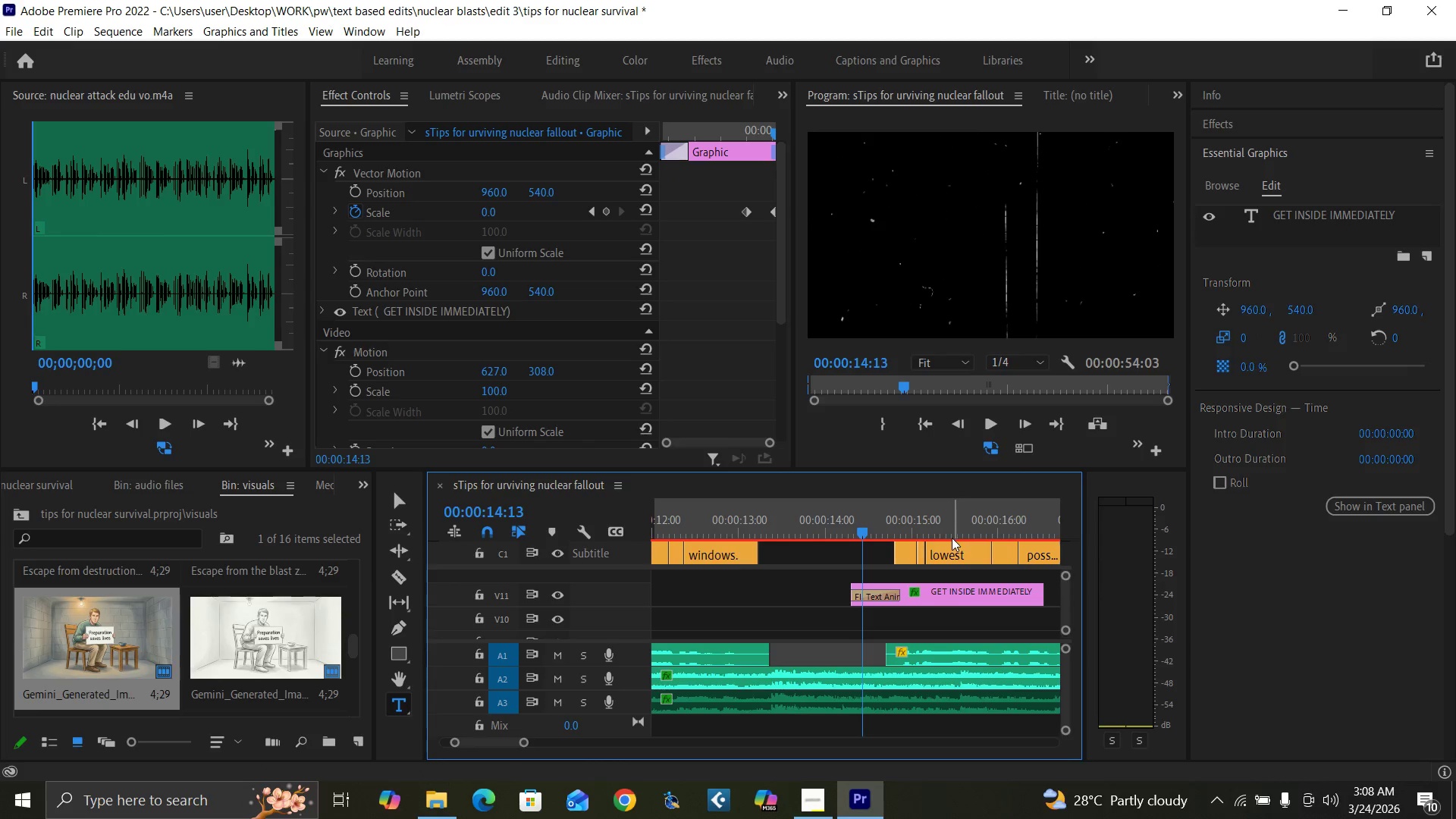 
key(ArrowRight)
 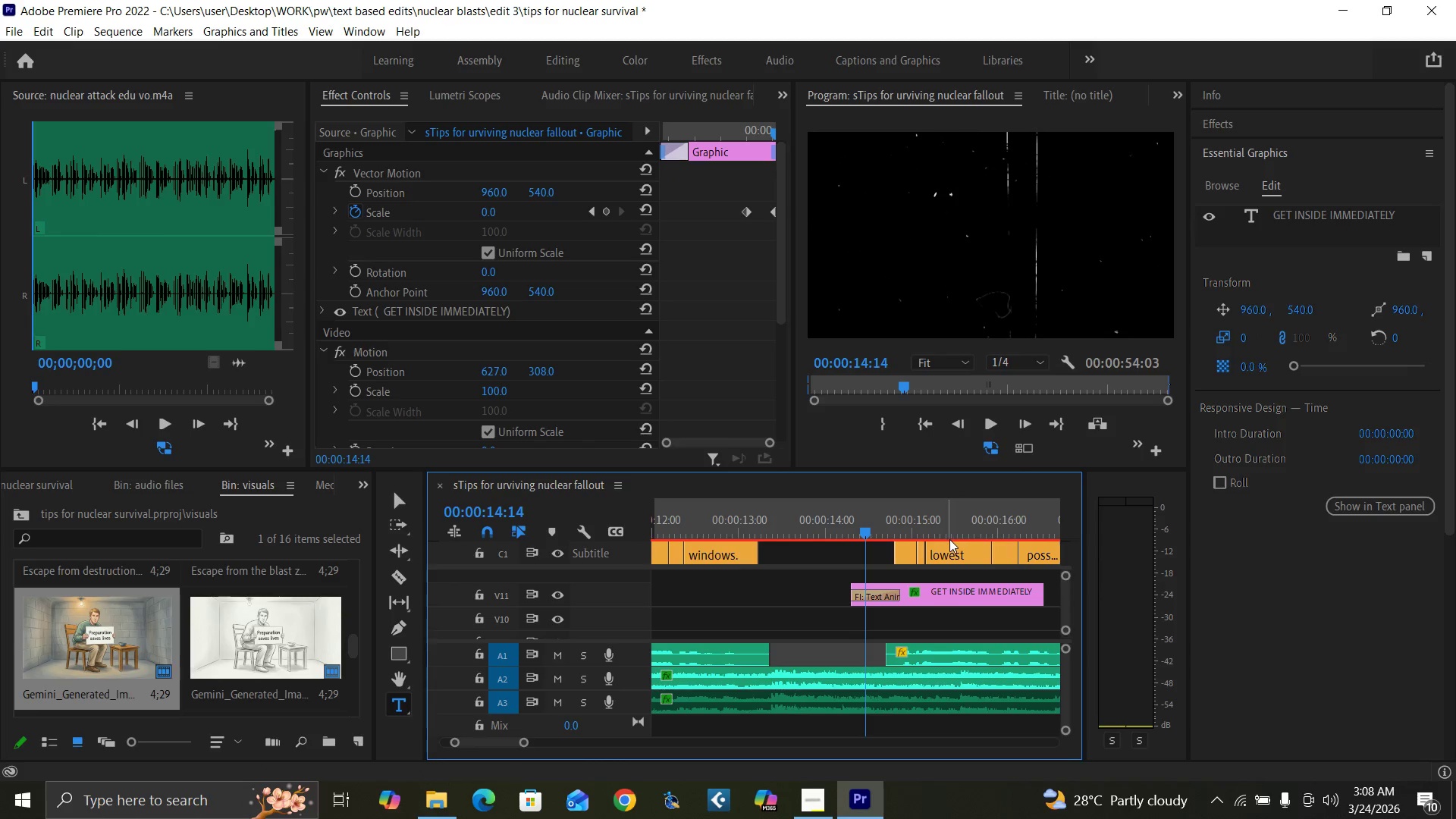 
key(ArrowRight)
 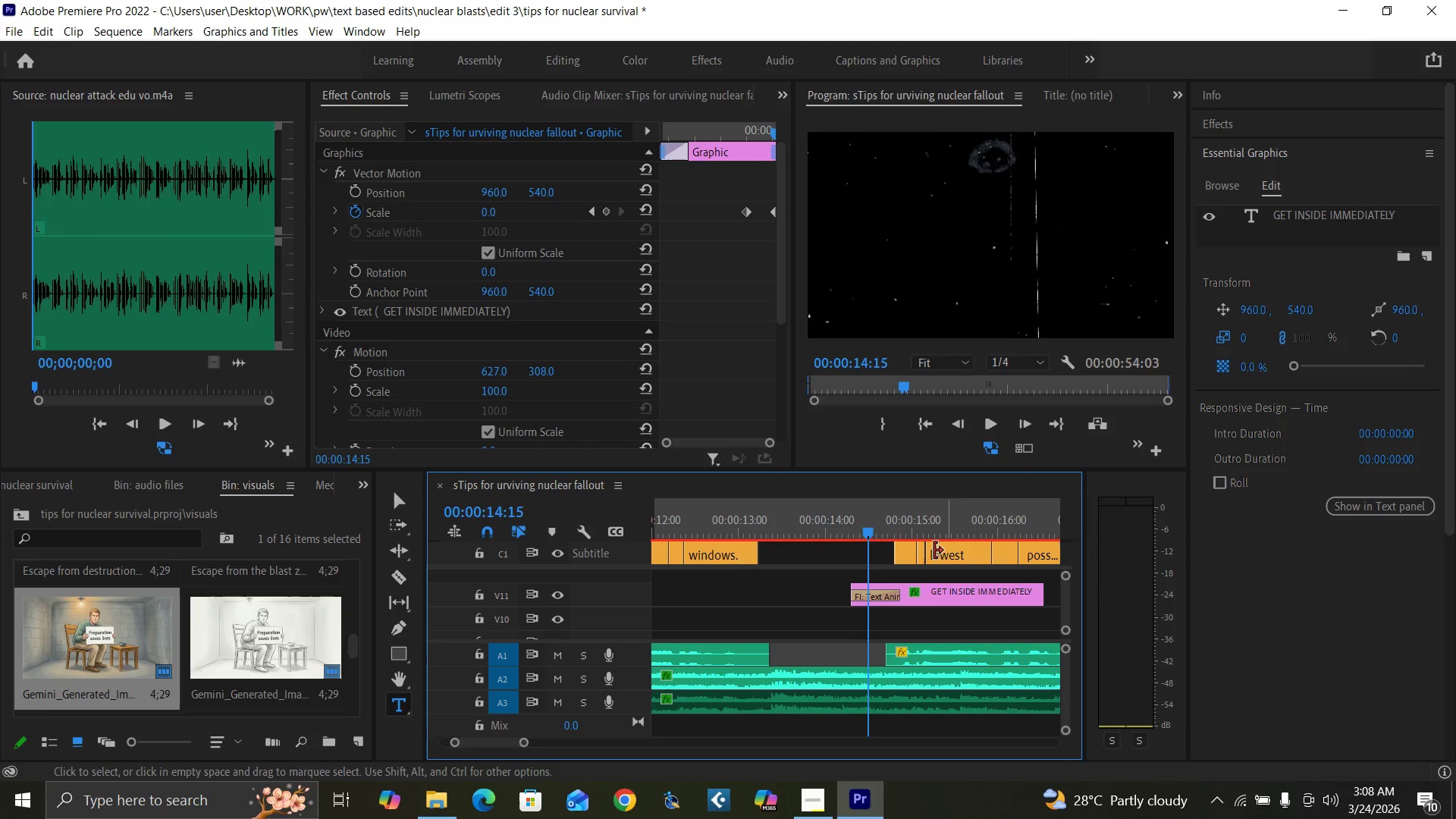 
key(ArrowRight)
 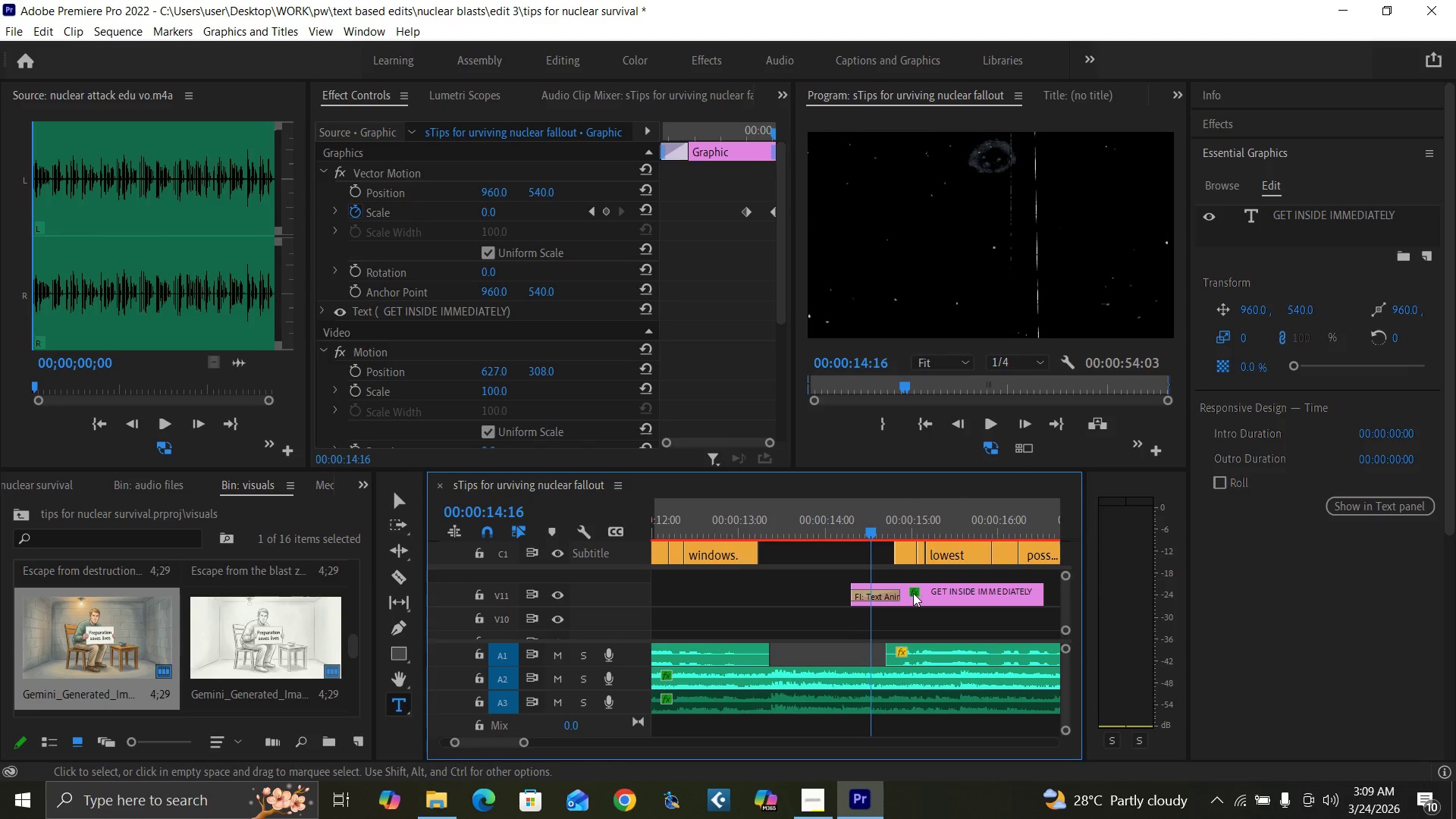 
left_click_drag(start_coordinate=[917, 594], to_coordinate=[931, 594])
 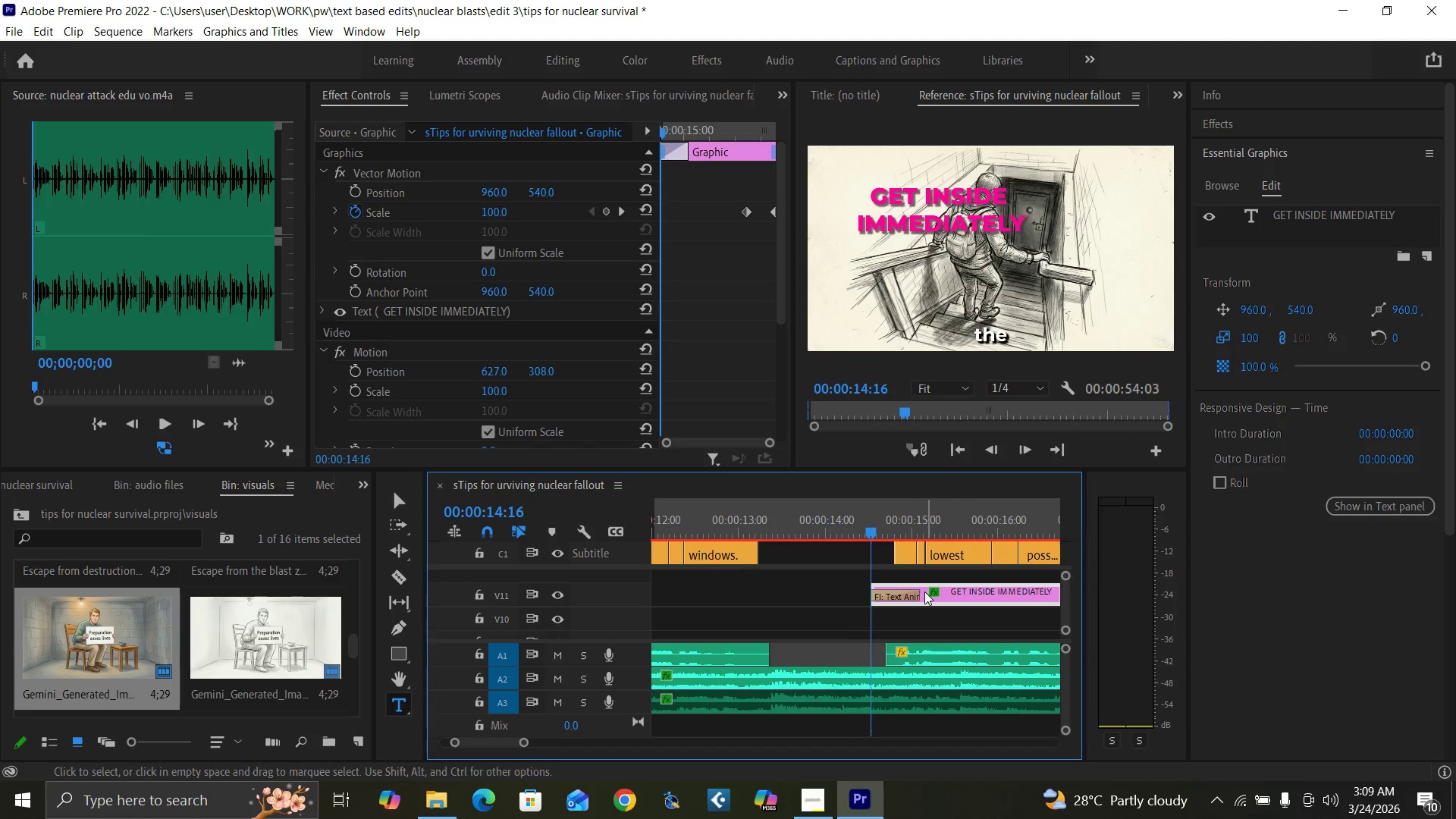 
key(ArrowRight)
 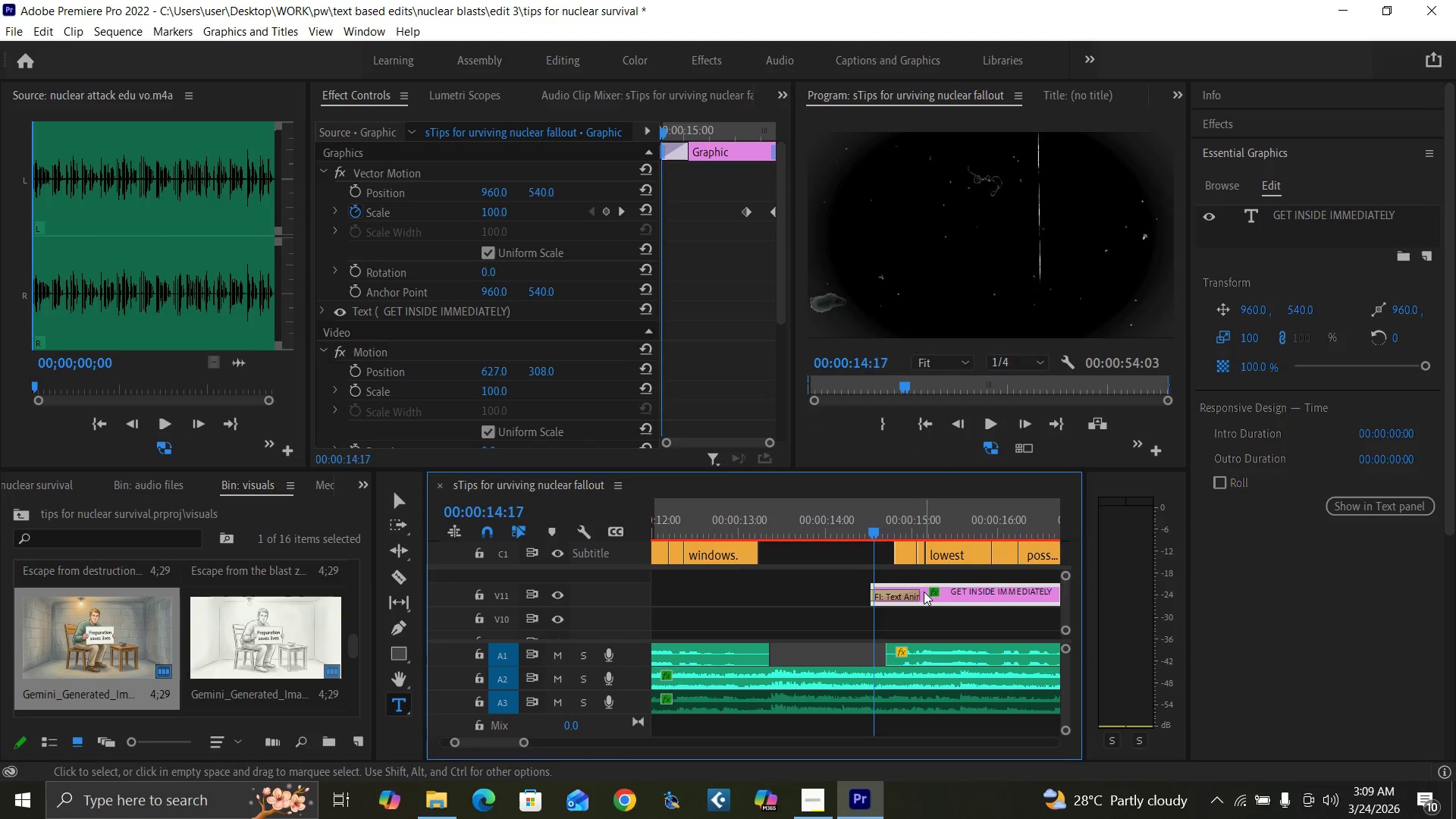 
key(ArrowRight)
 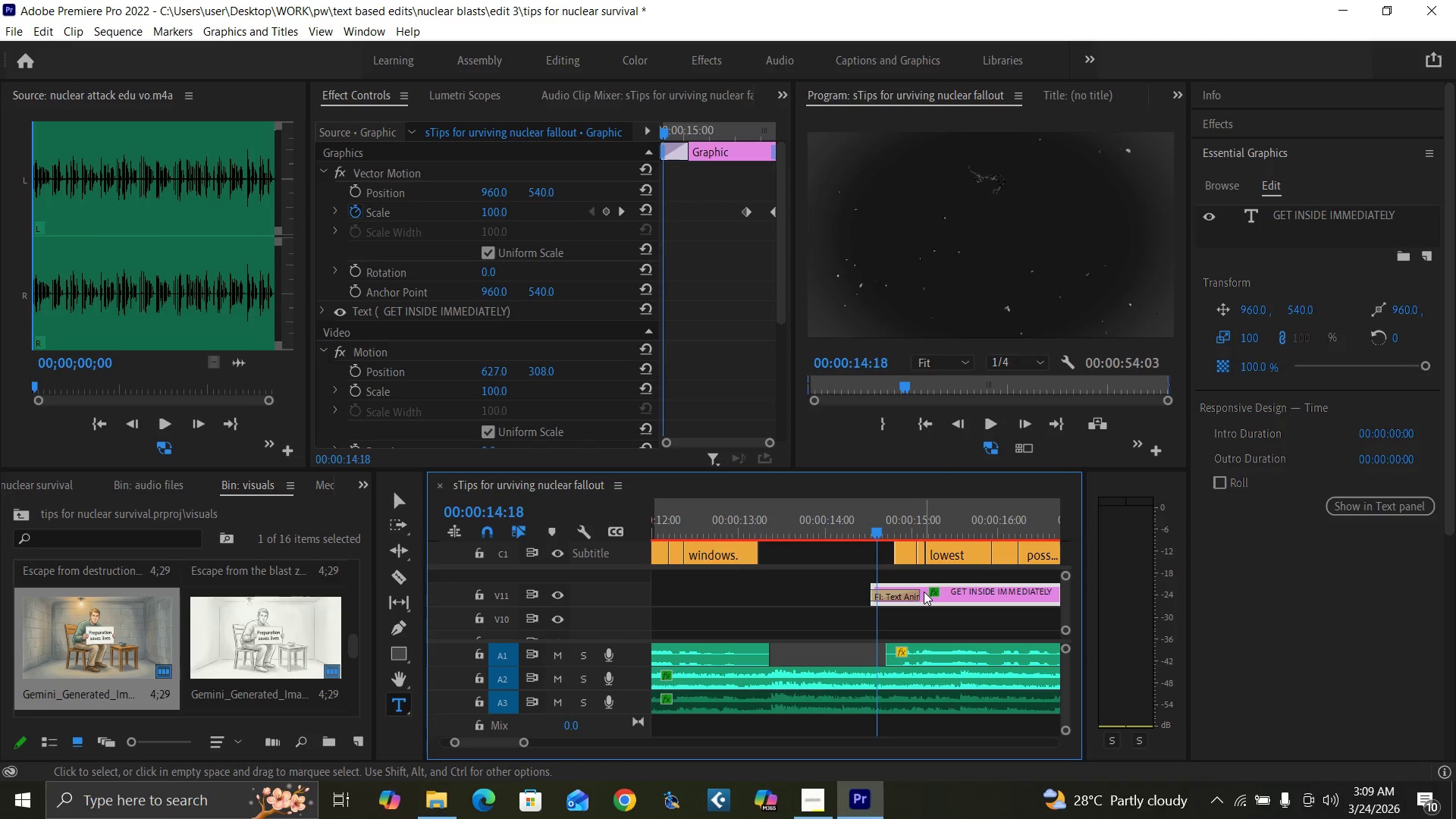 
key(ArrowRight)
 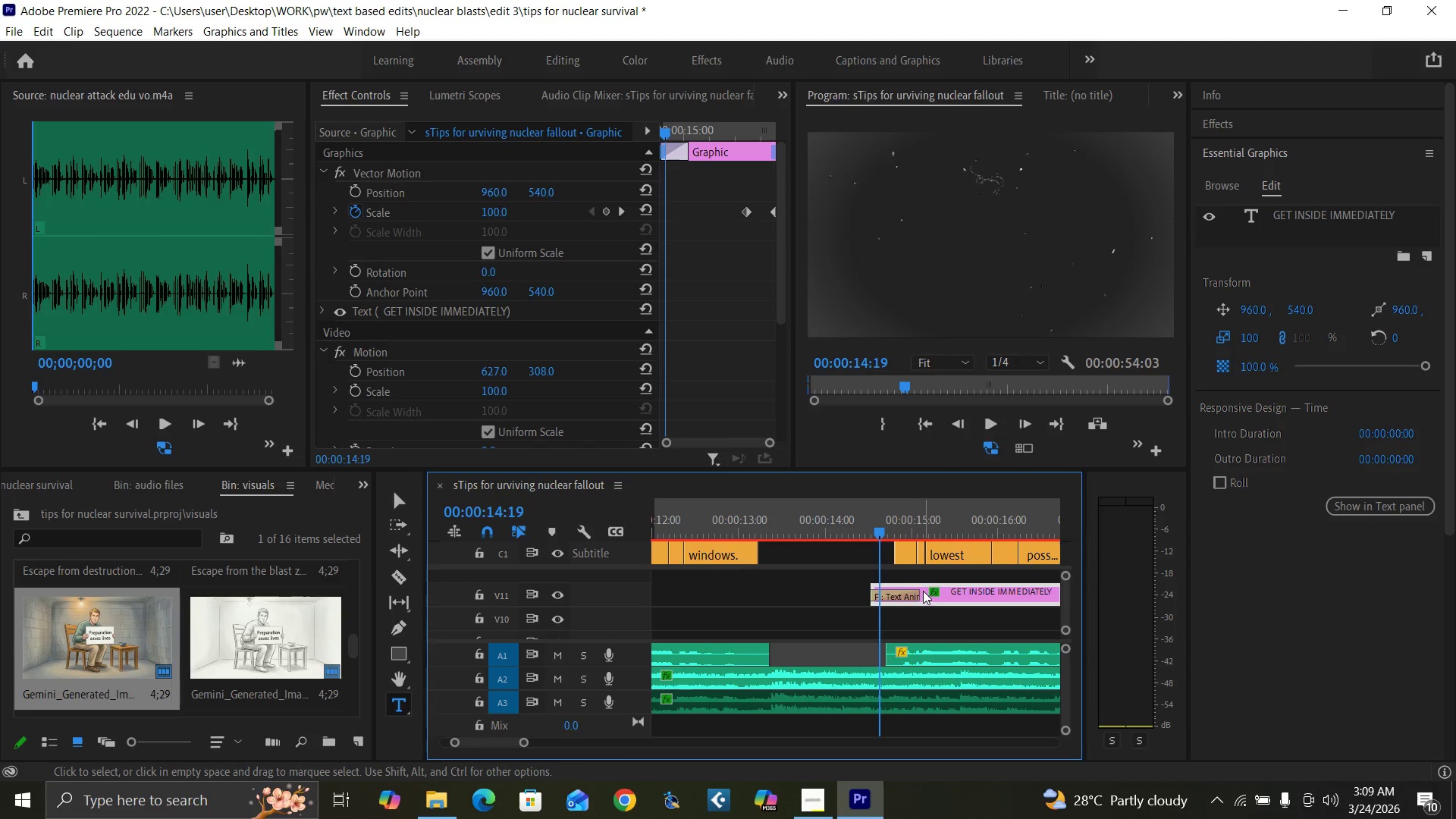 
key(ArrowRight)
 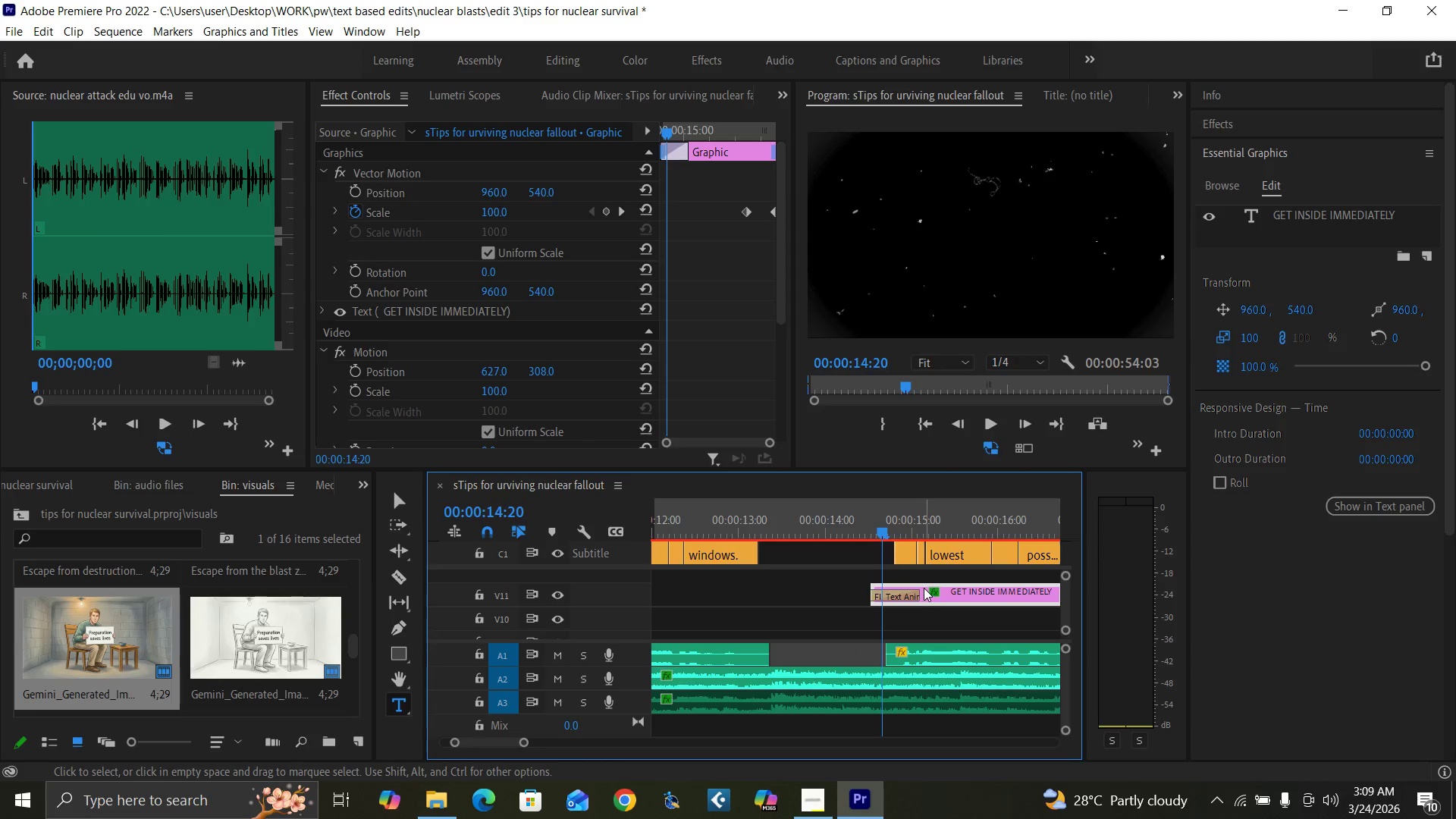 
key(ArrowRight)
 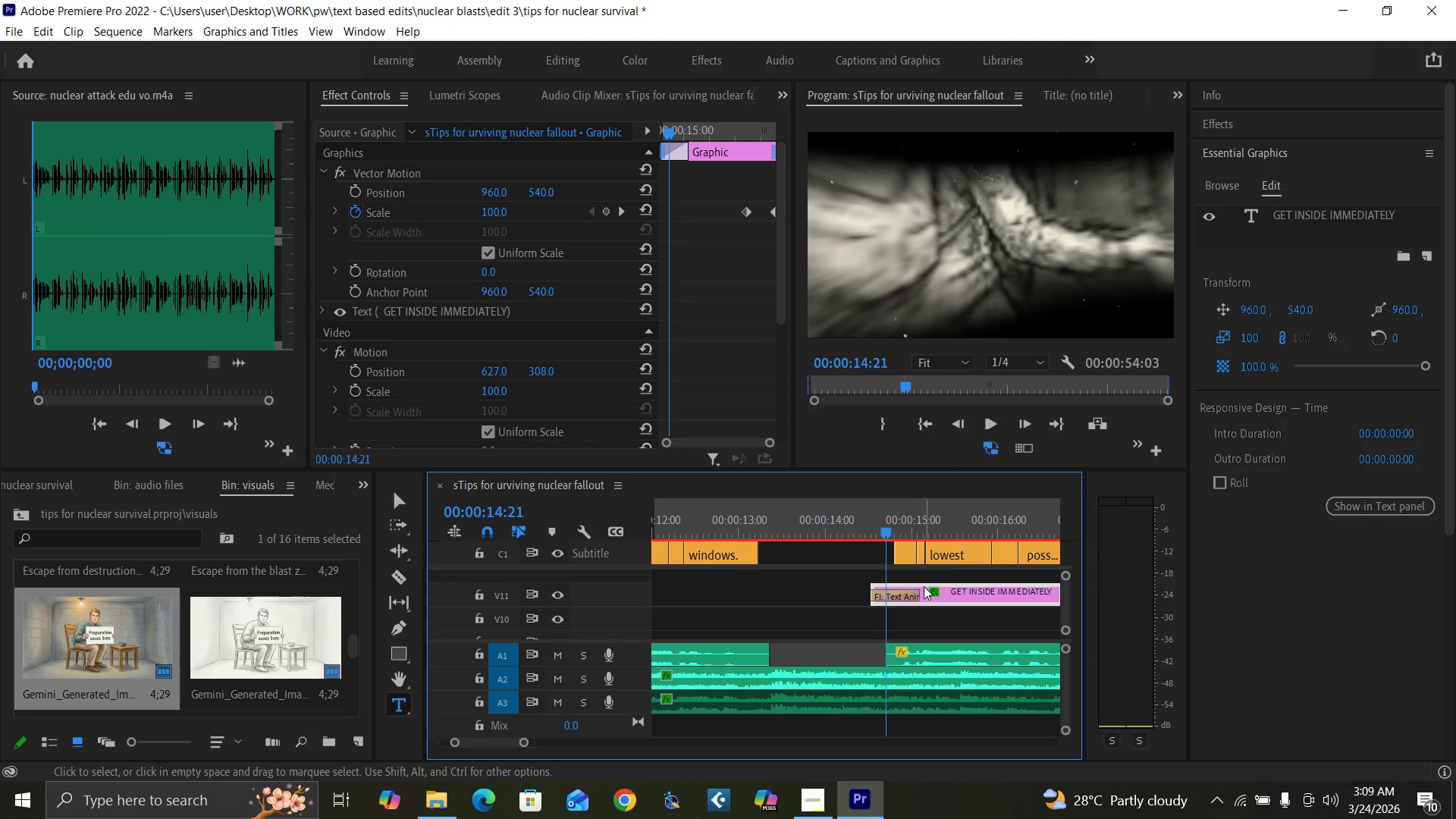 
key(ArrowRight)
 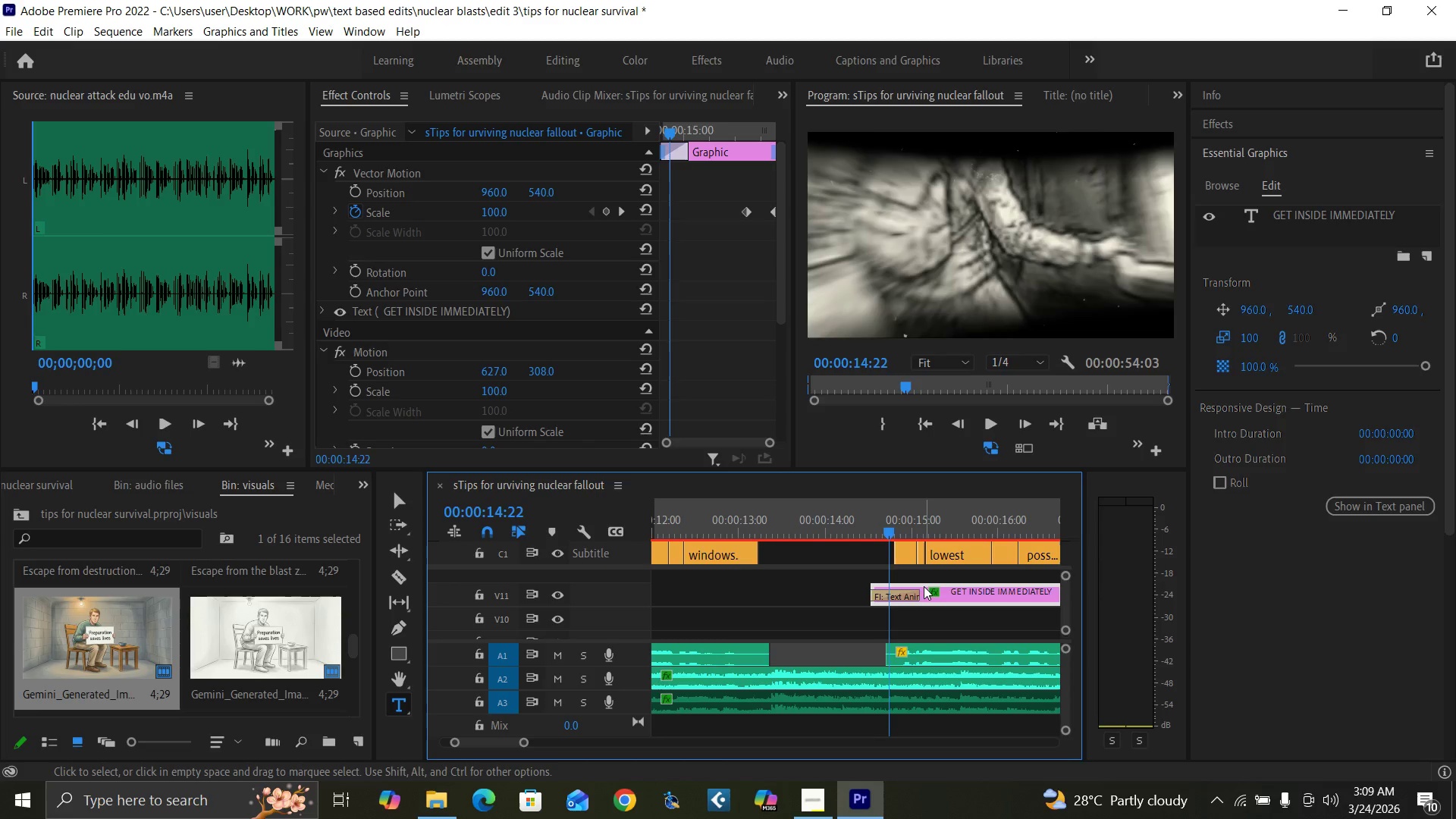 
key(ArrowRight)
 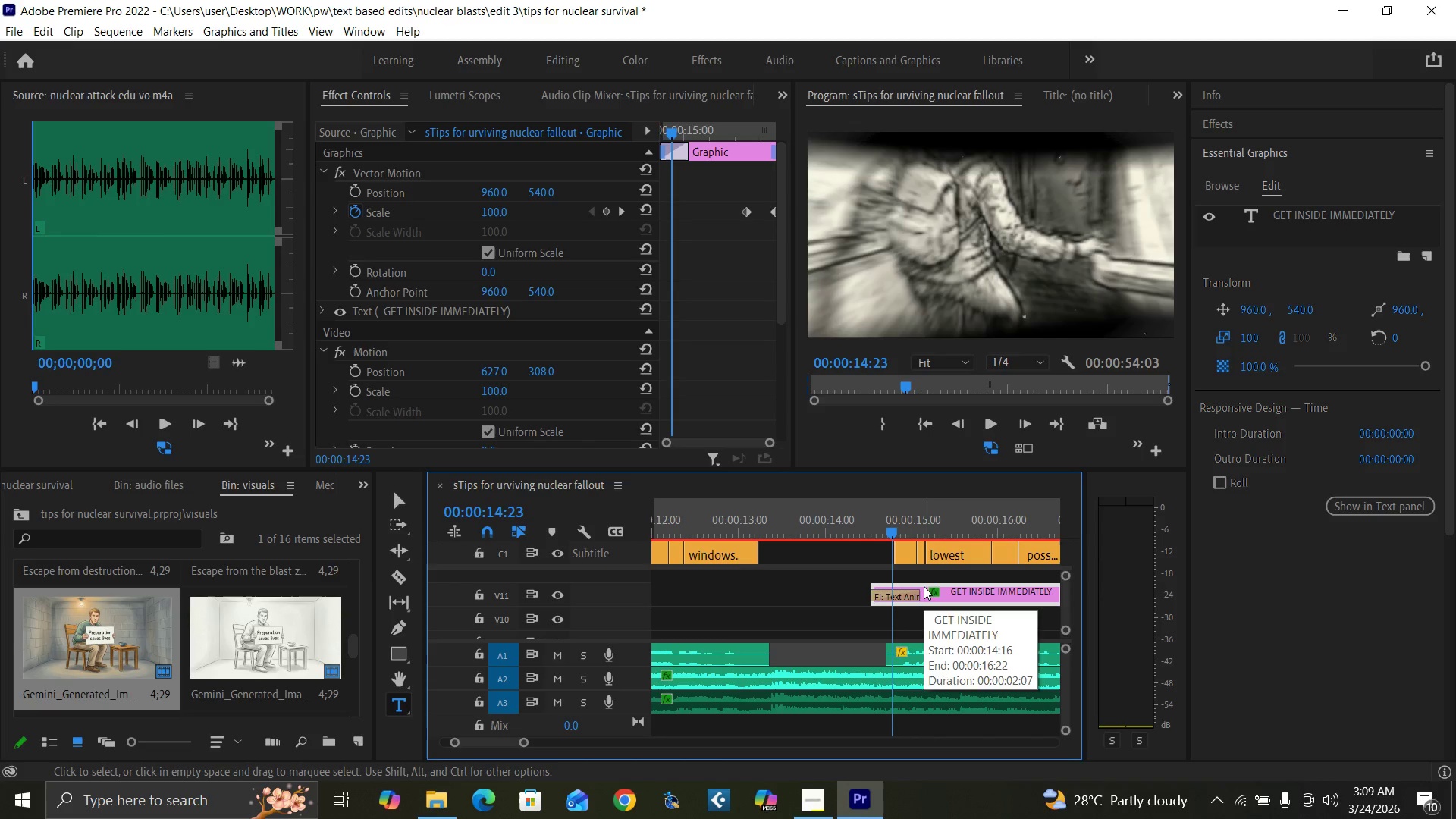 
key(Backspace)
 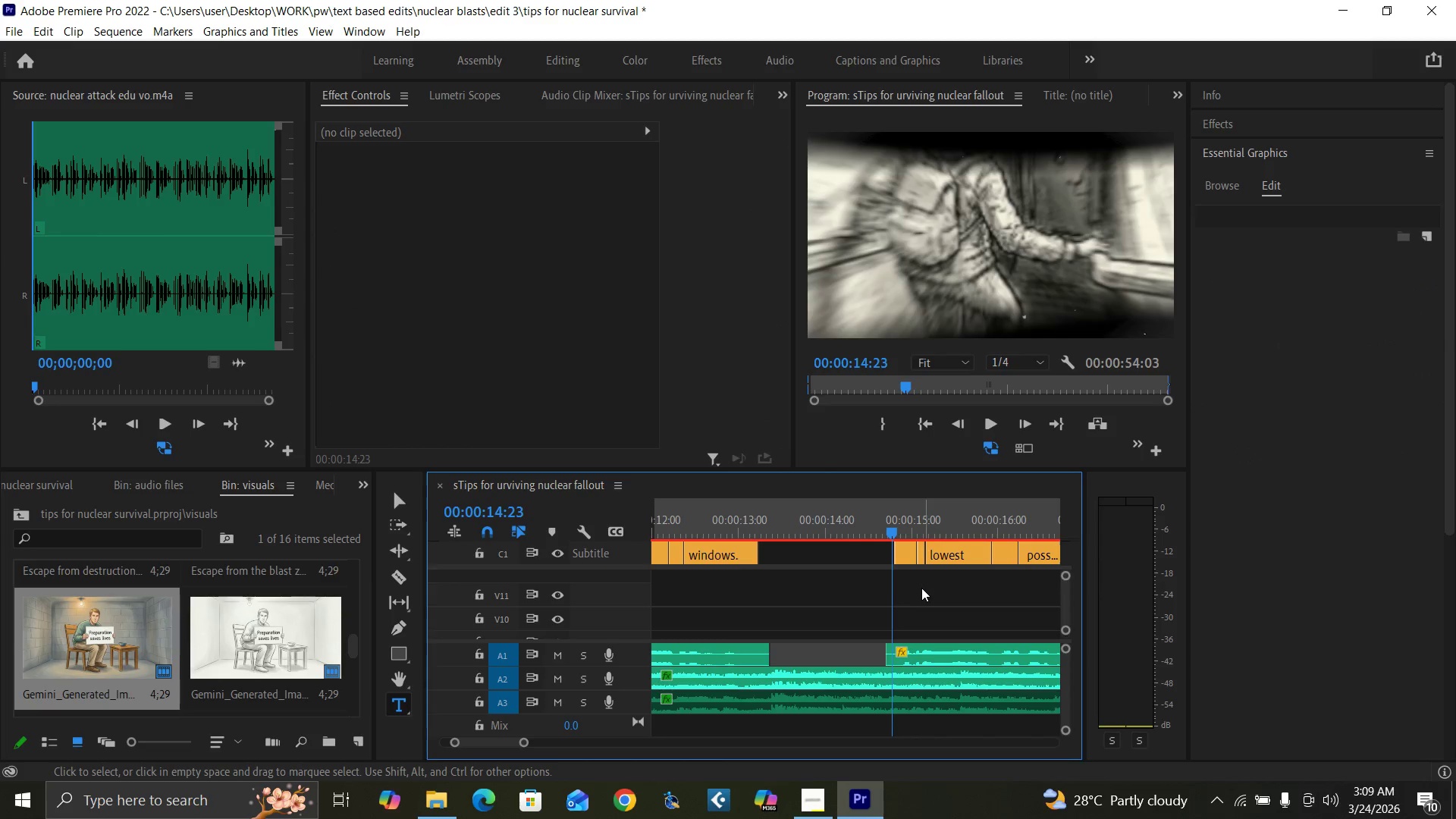 
key(Control+Z)
 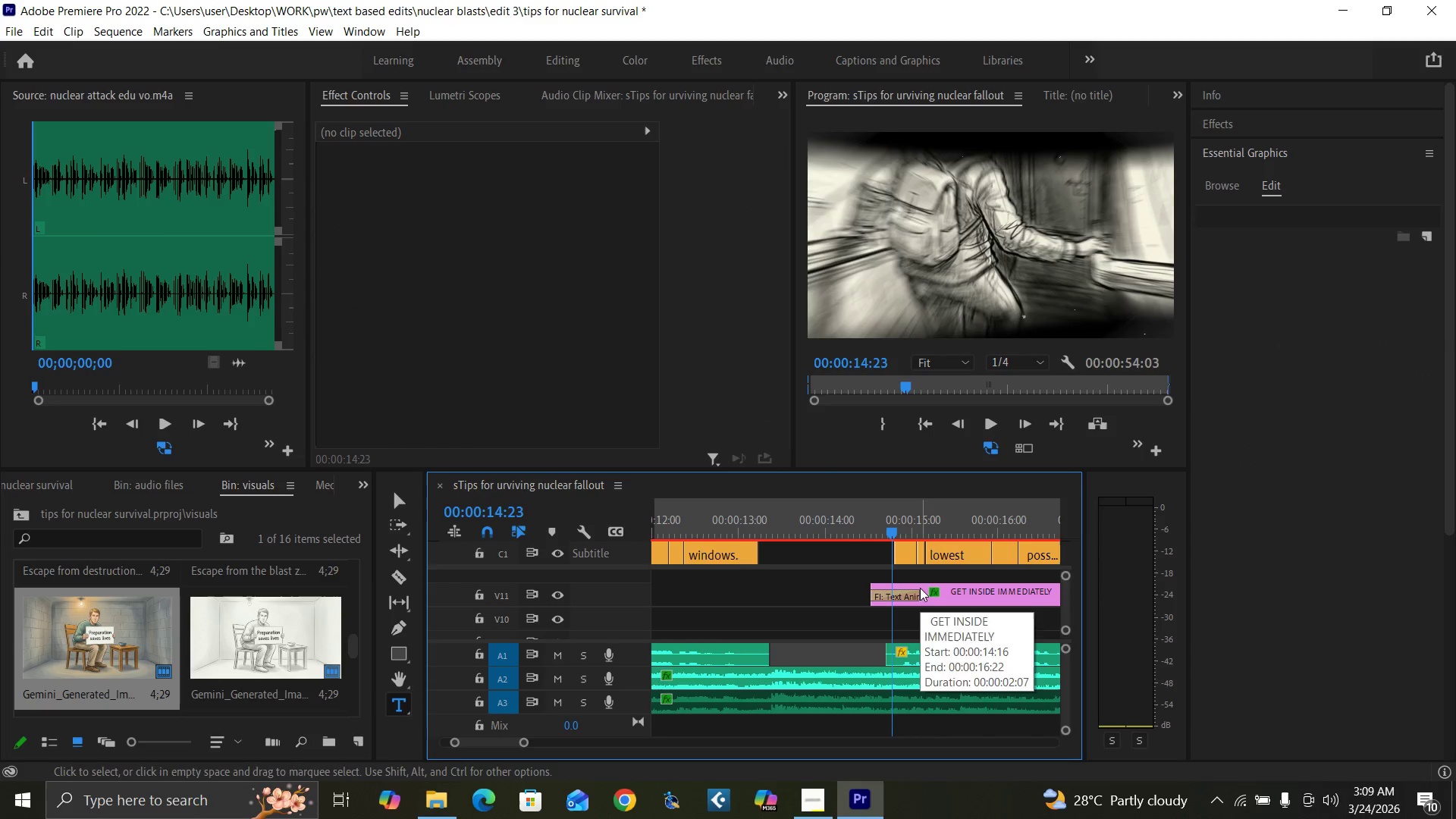 
key(Equal)
 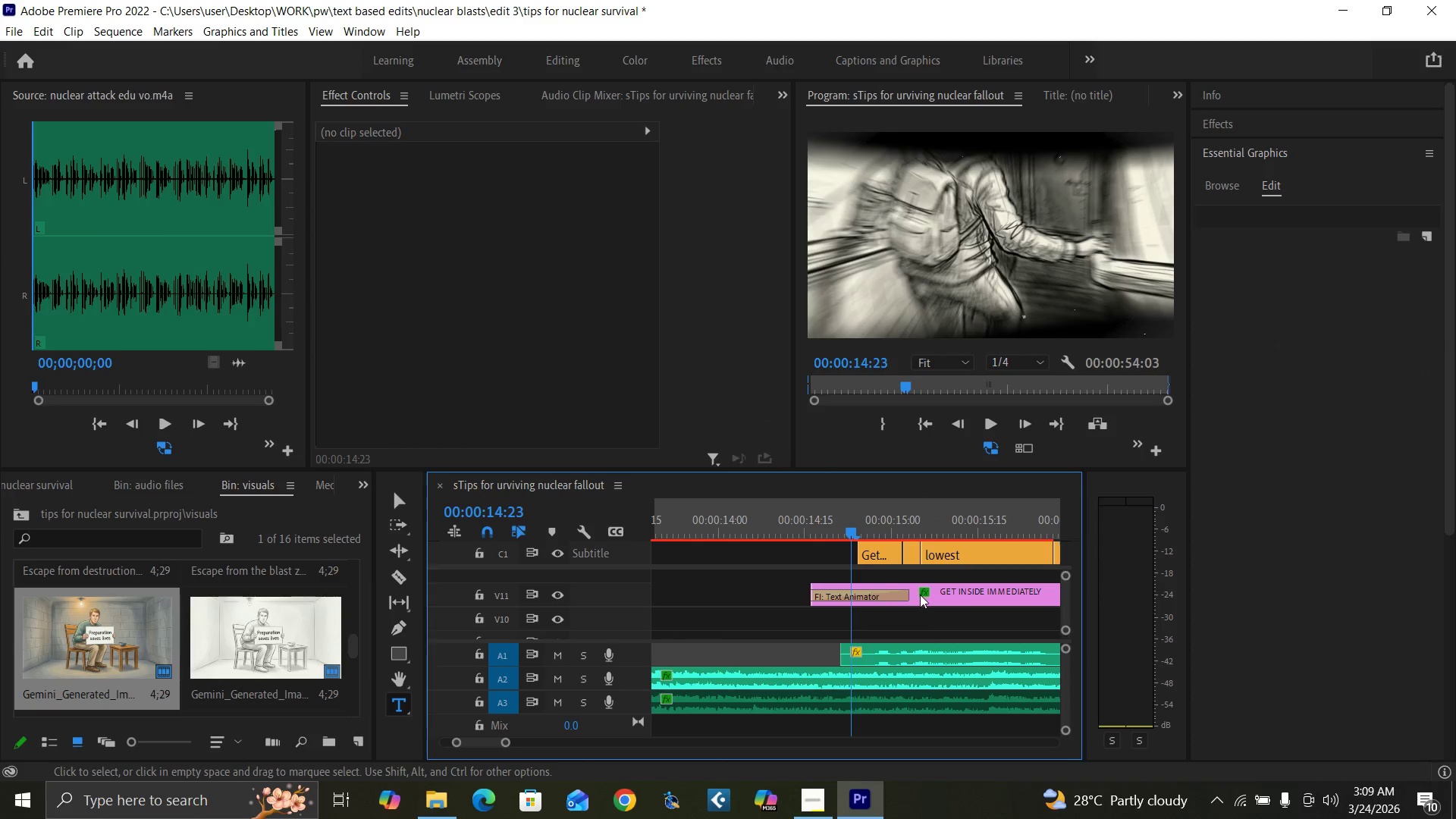 
key(Equal)
 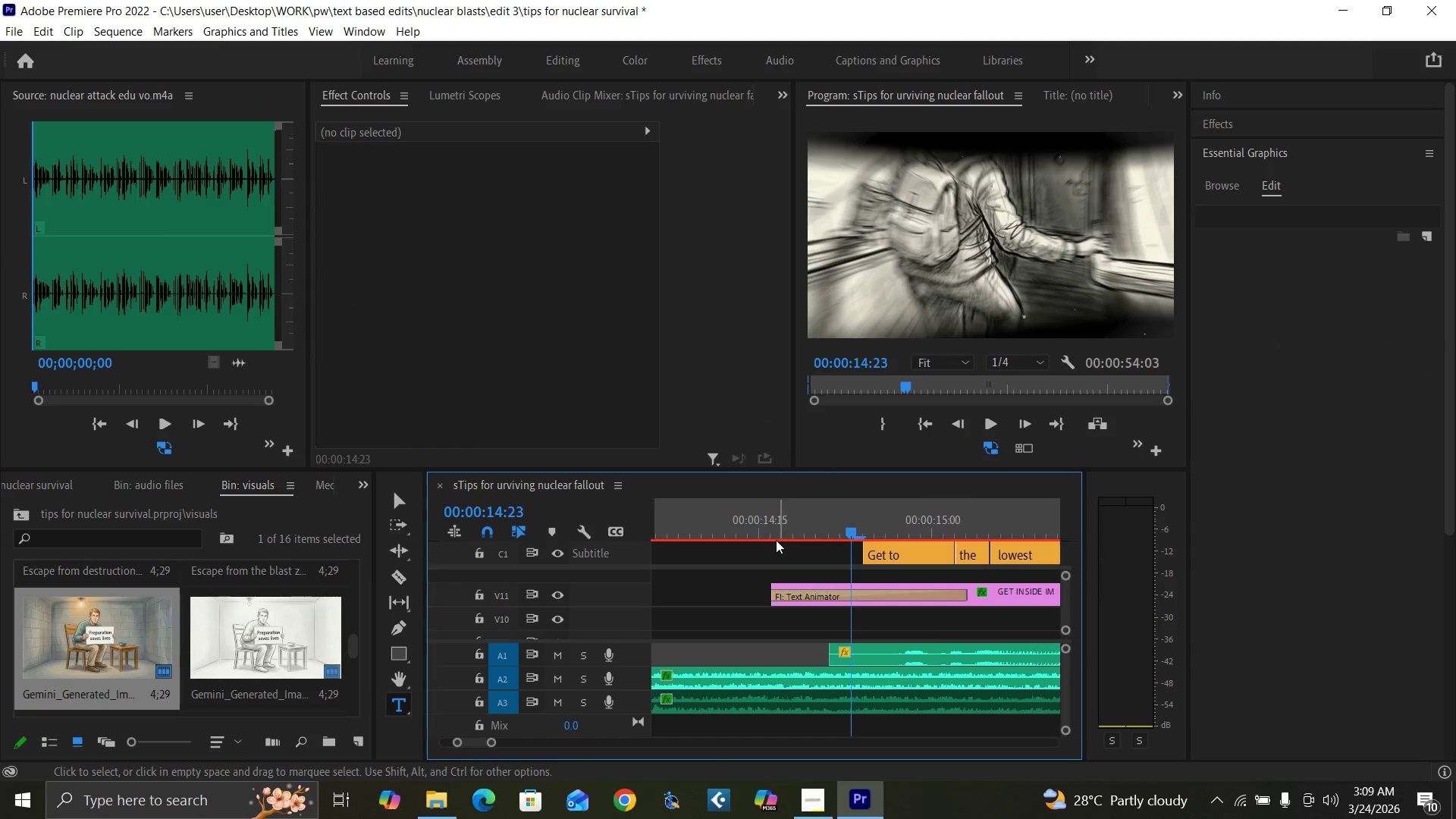 
left_click([770, 533])
 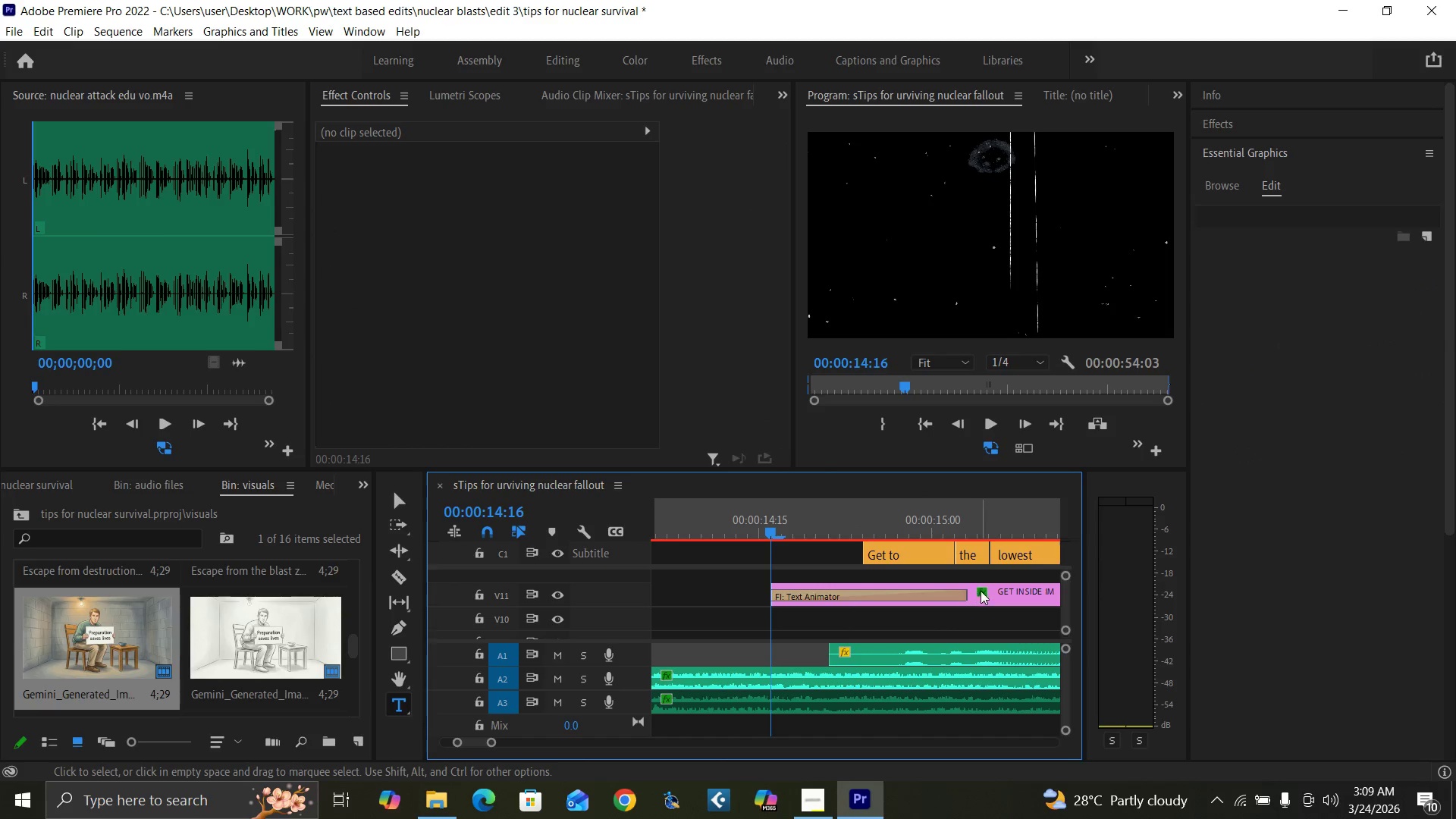 
left_click_drag(start_coordinate=[982, 594], to_coordinate=[994, 595])
 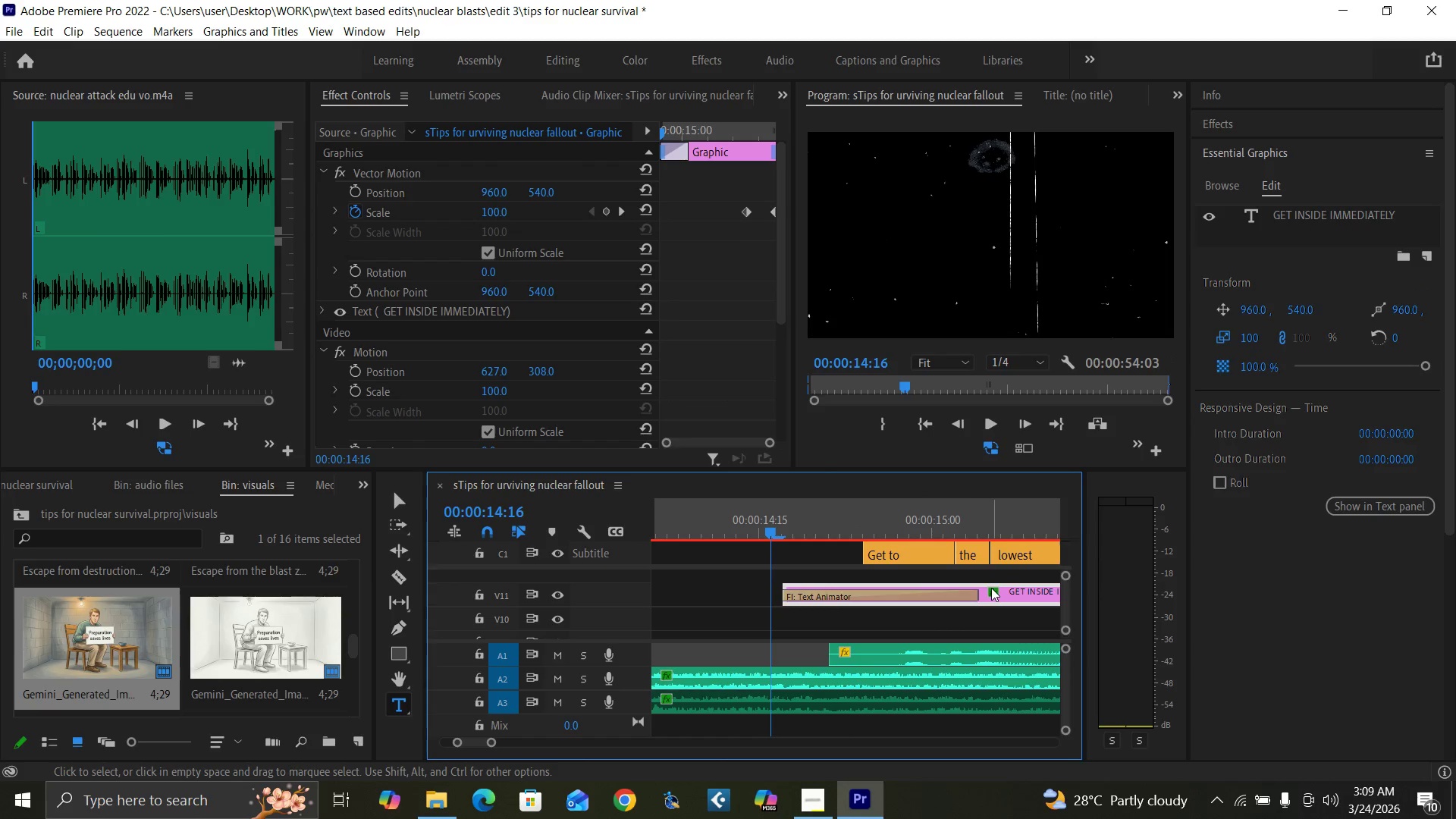 
key(ArrowRight)
 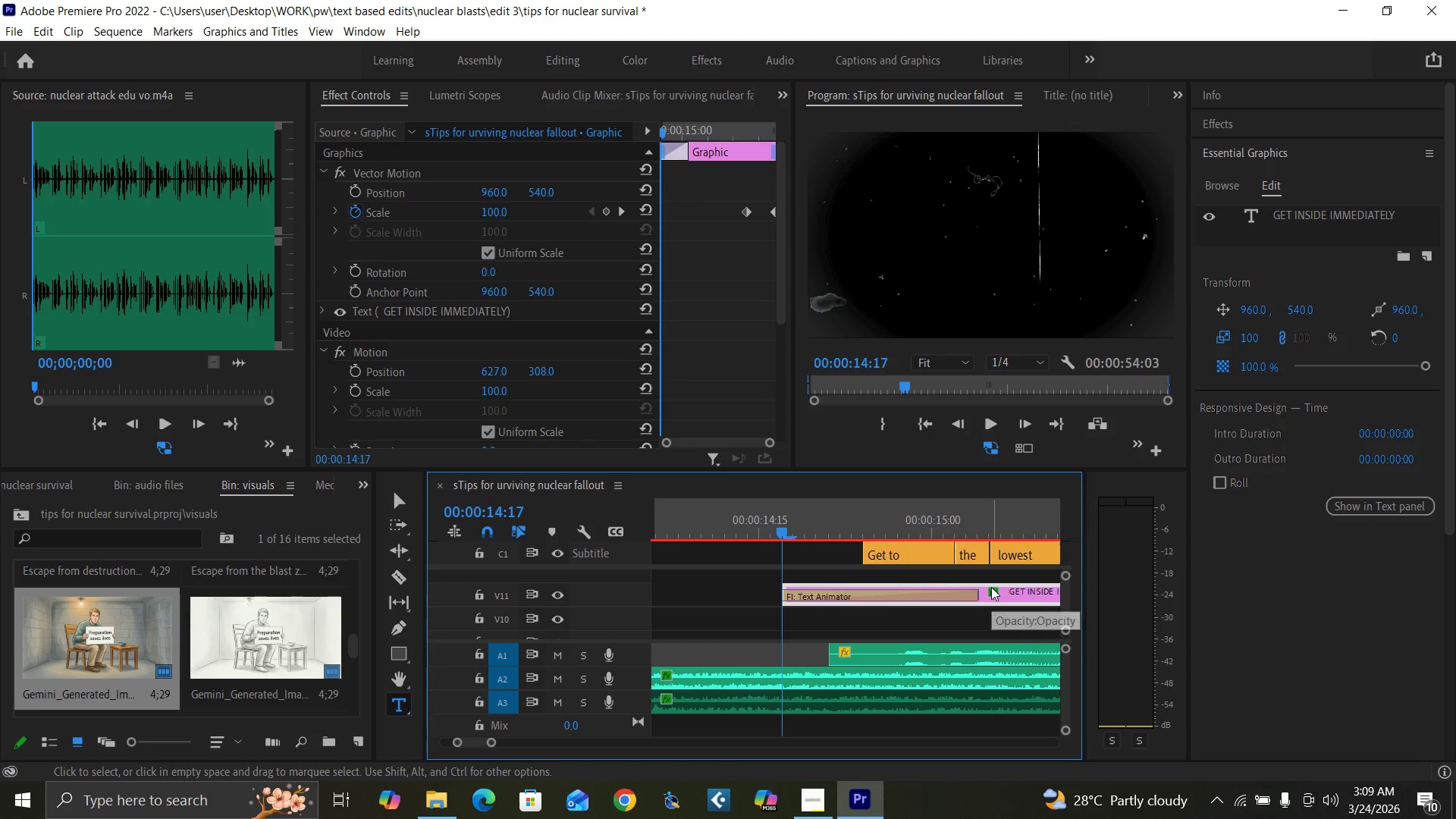 
key(ArrowRight)
 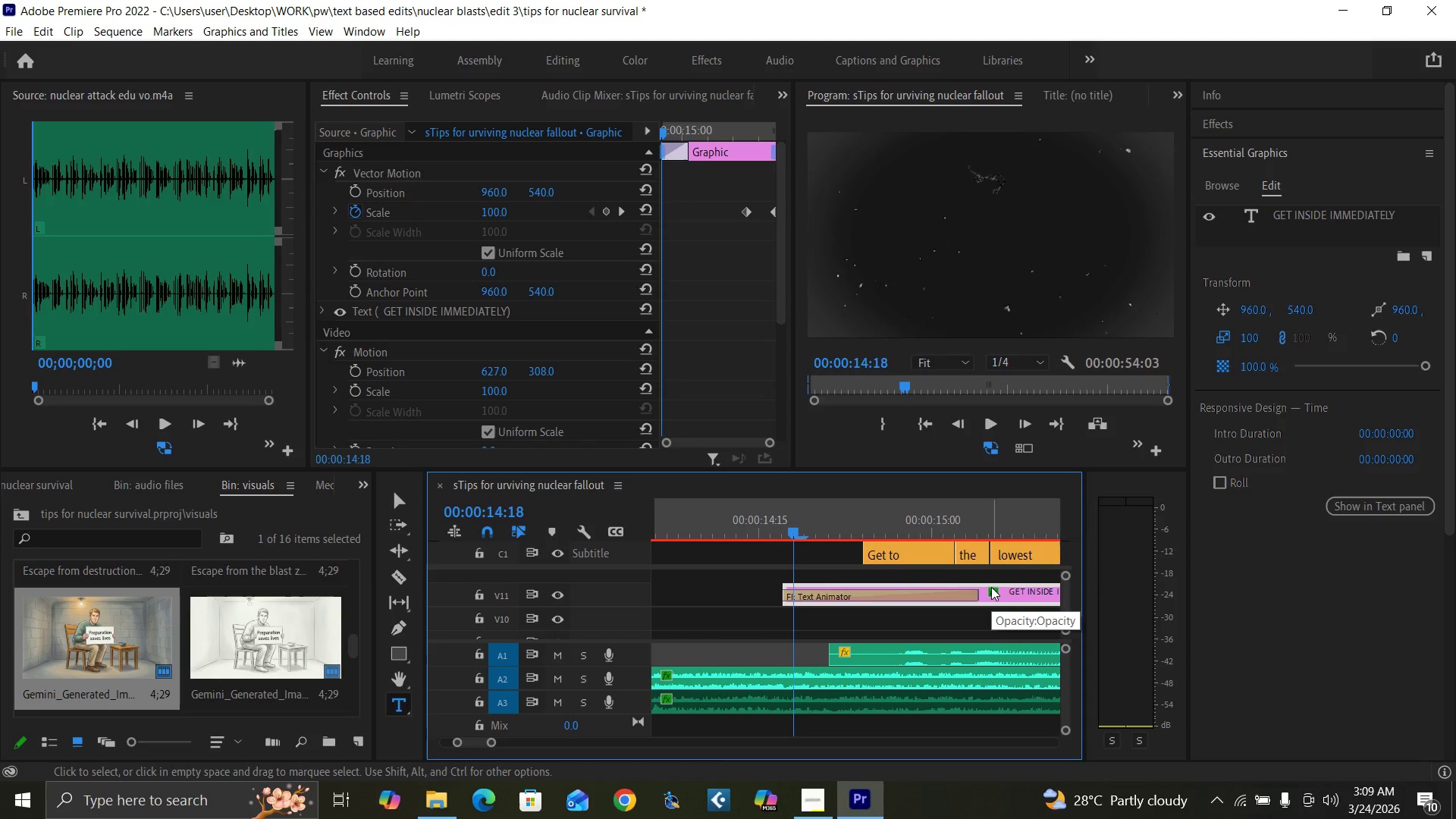 
key(ArrowRight)
 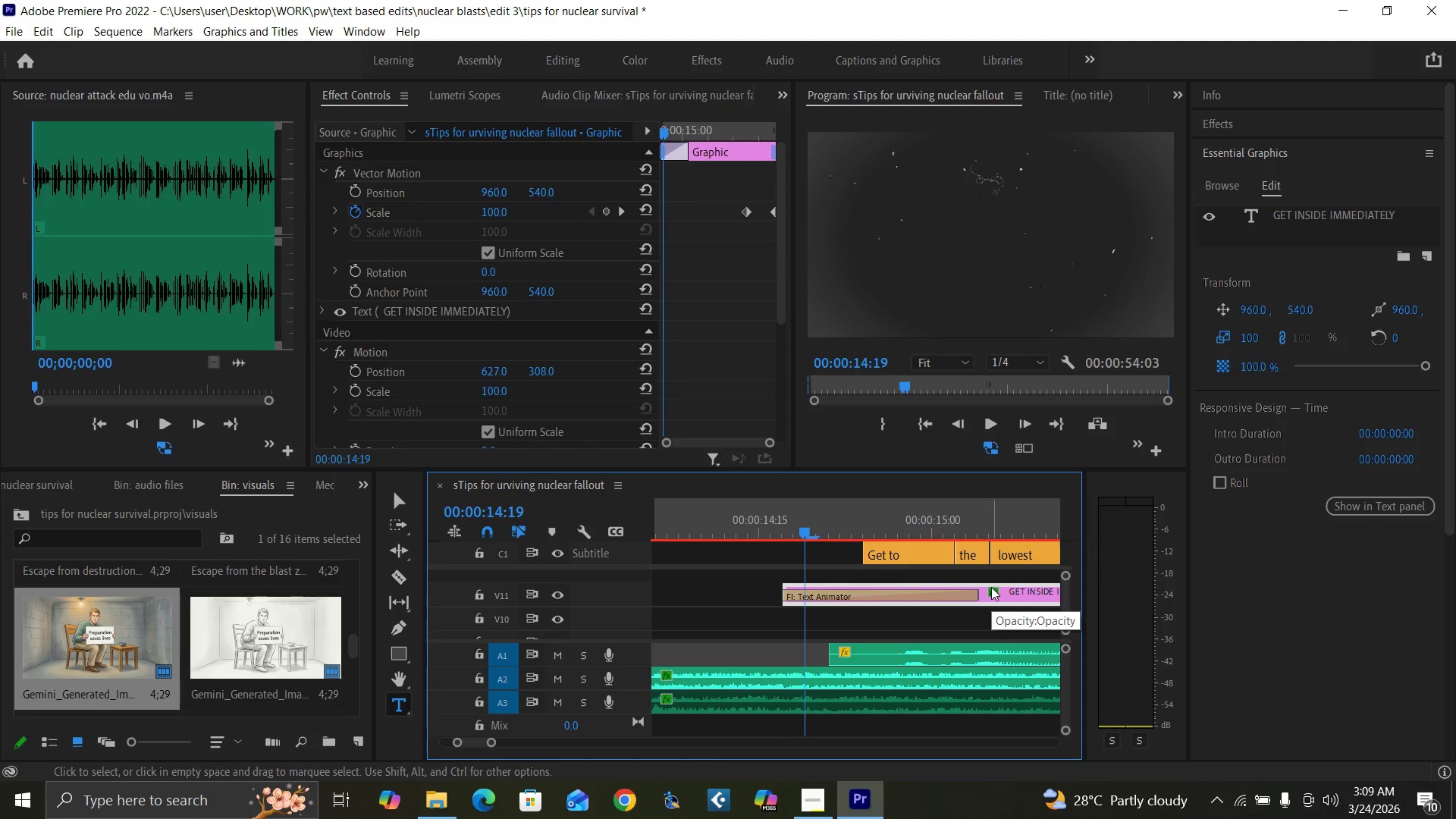 
key(ArrowRight)
 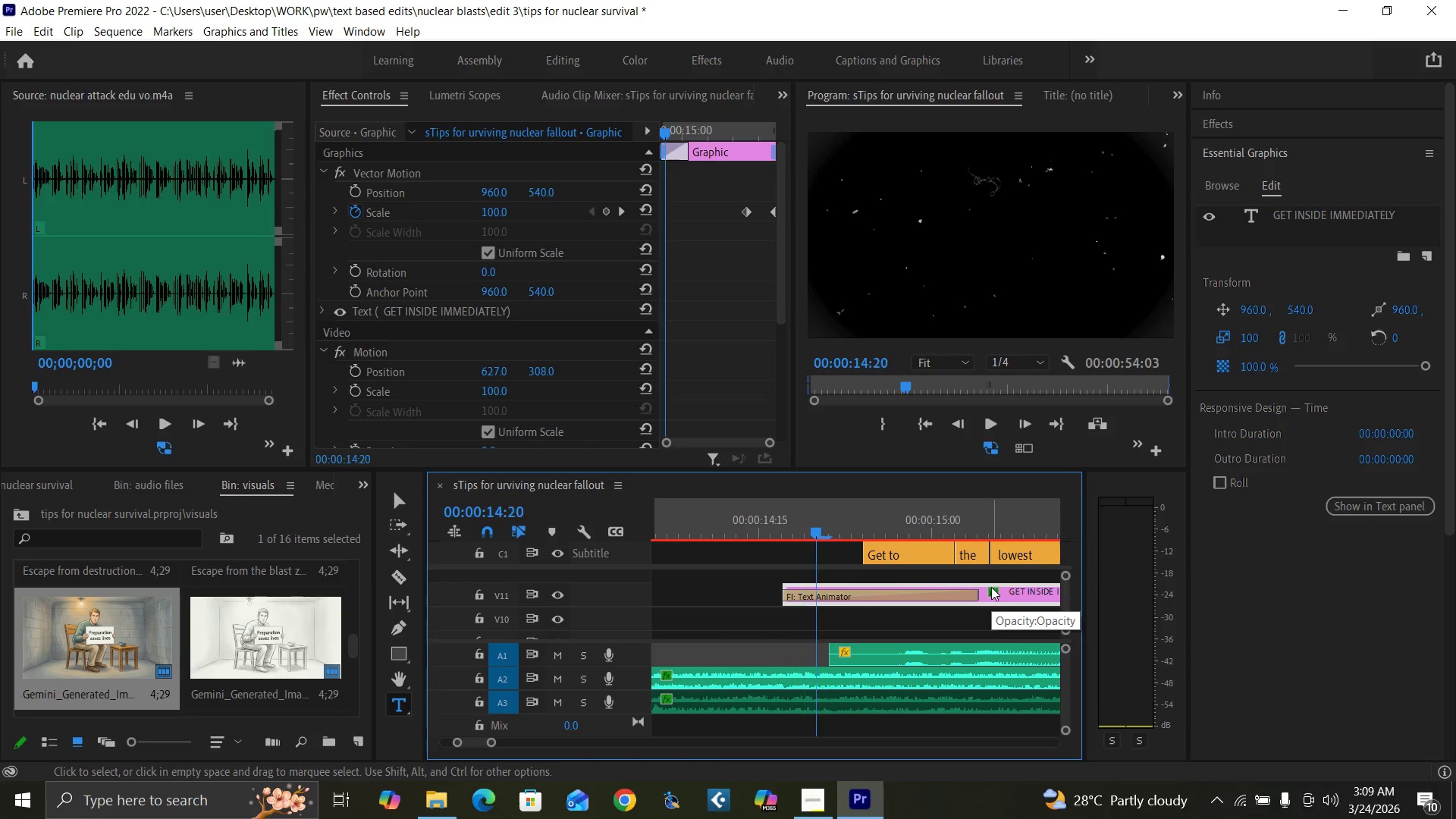 
key(ArrowRight)
 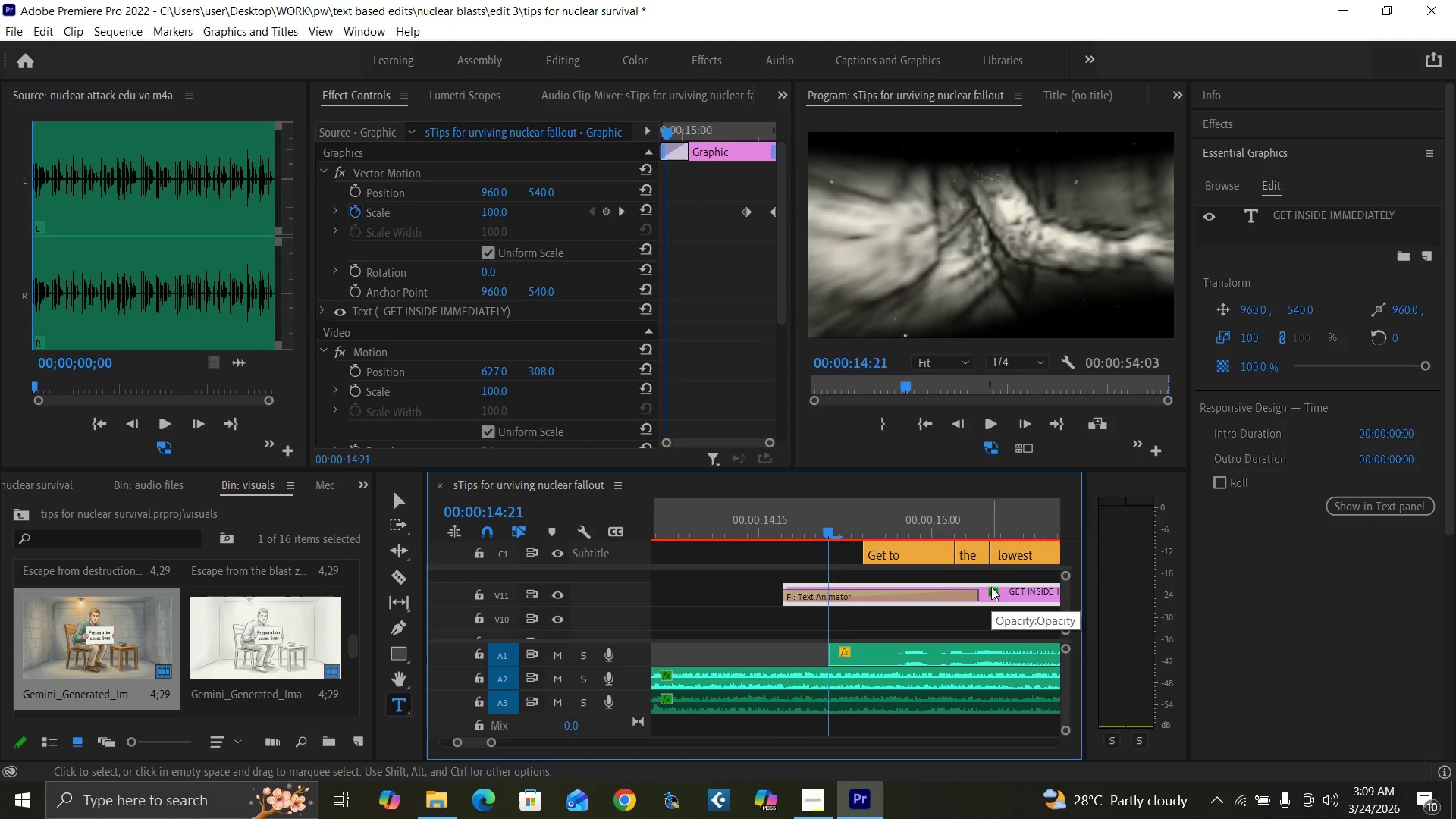 
key(ArrowRight)
 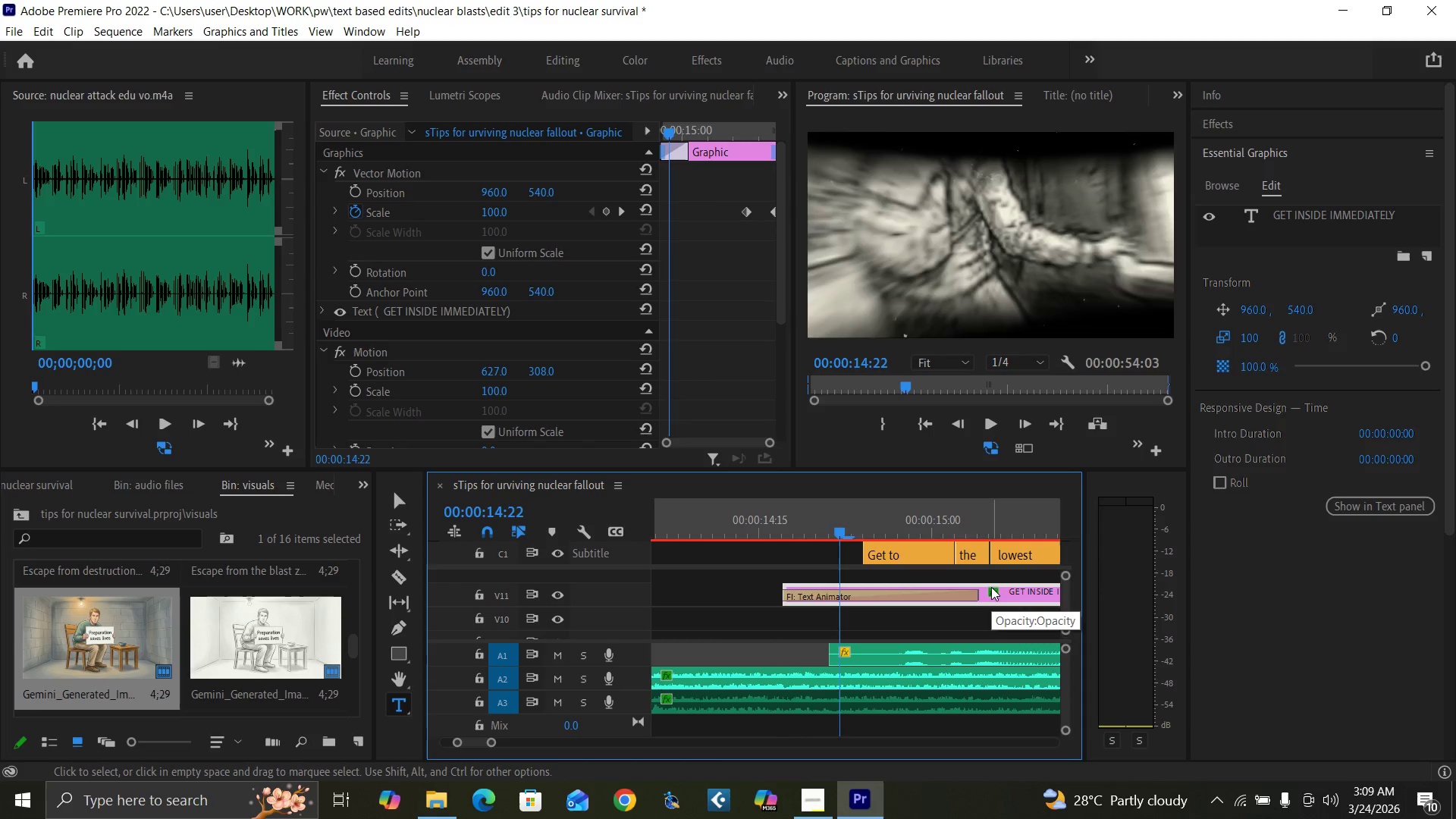 
key(ArrowRight)
 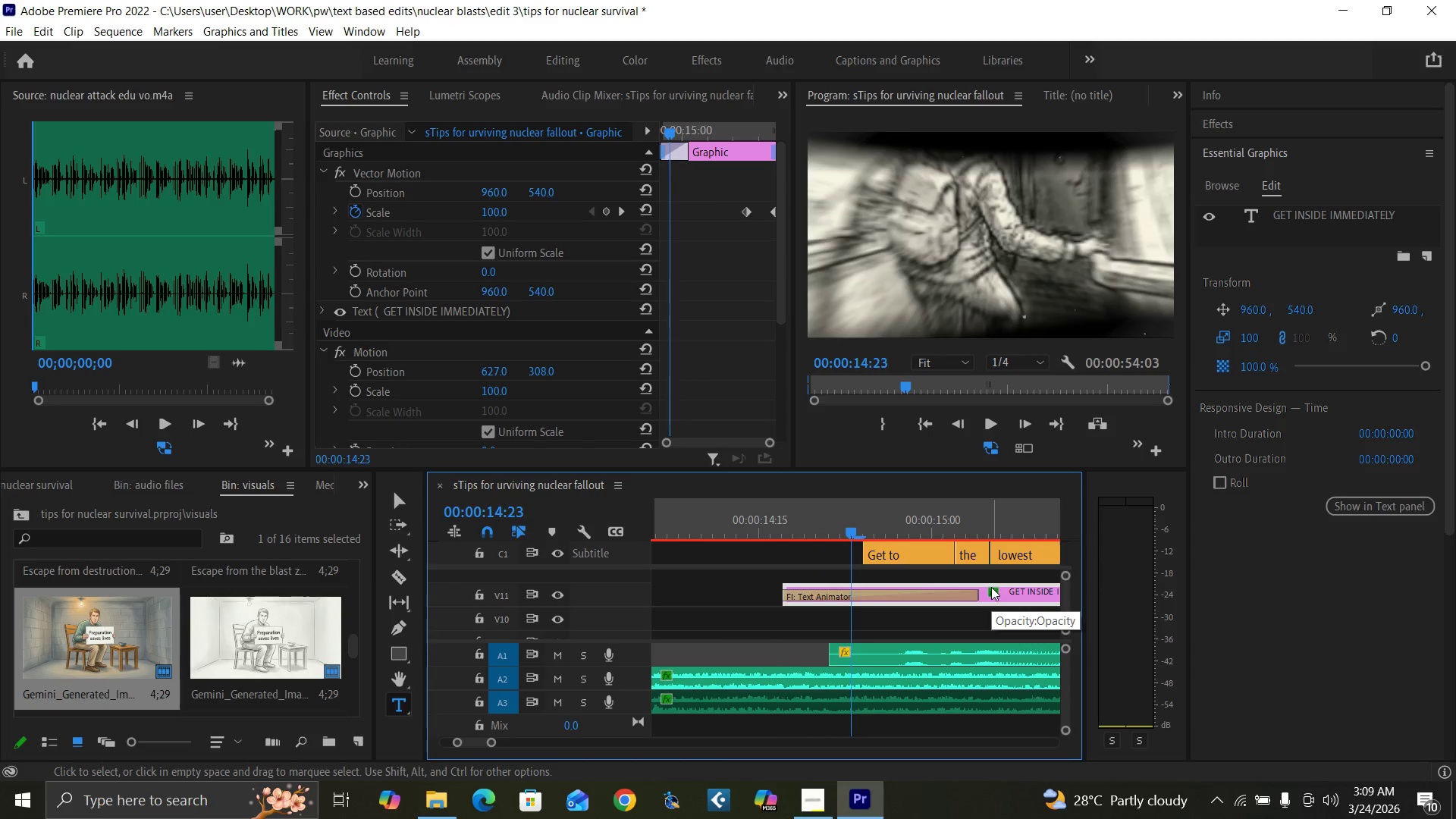 
key(ArrowRight)
 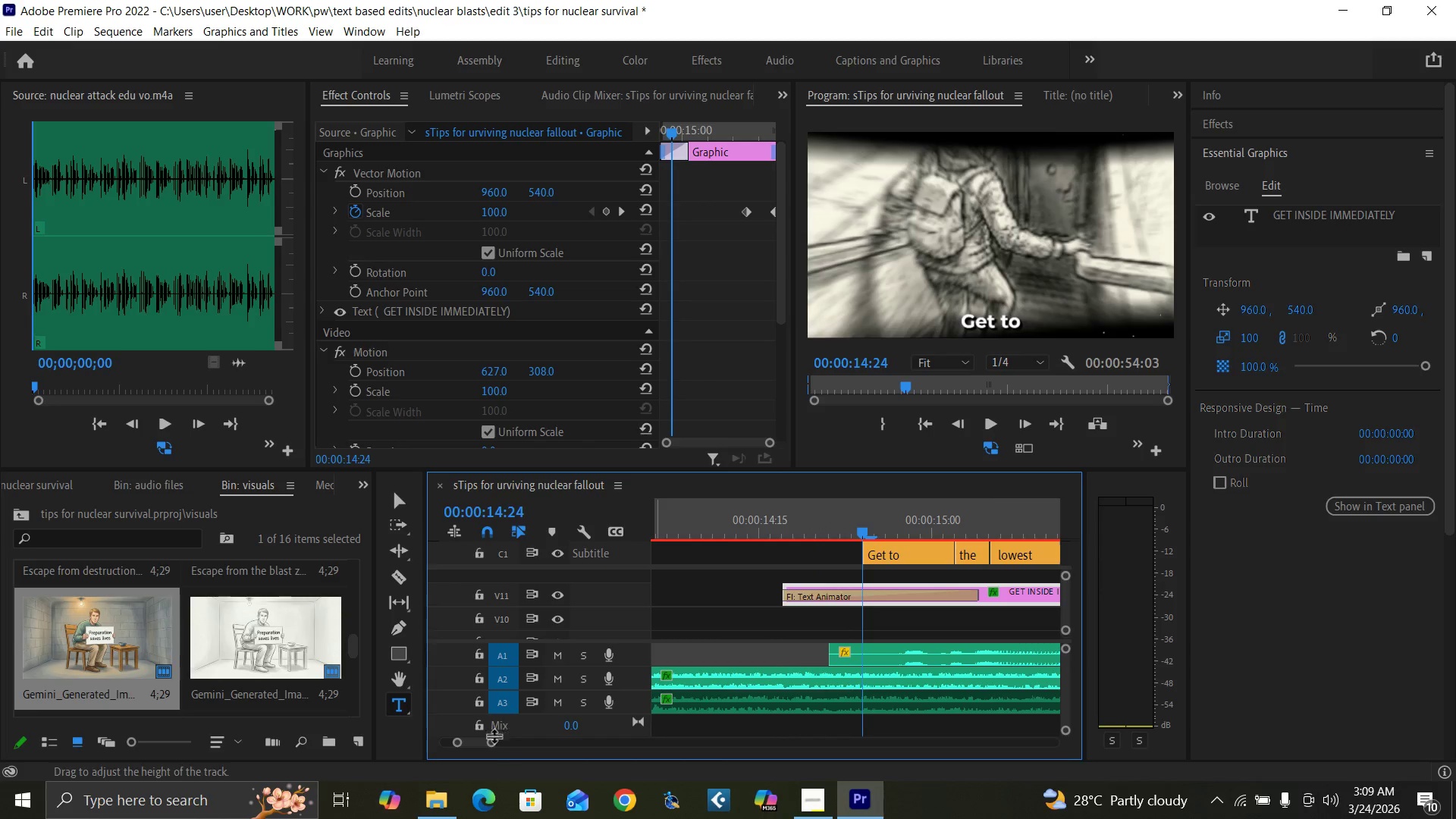 
left_click_drag(start_coordinate=[488, 742], to_coordinate=[516, 752])
 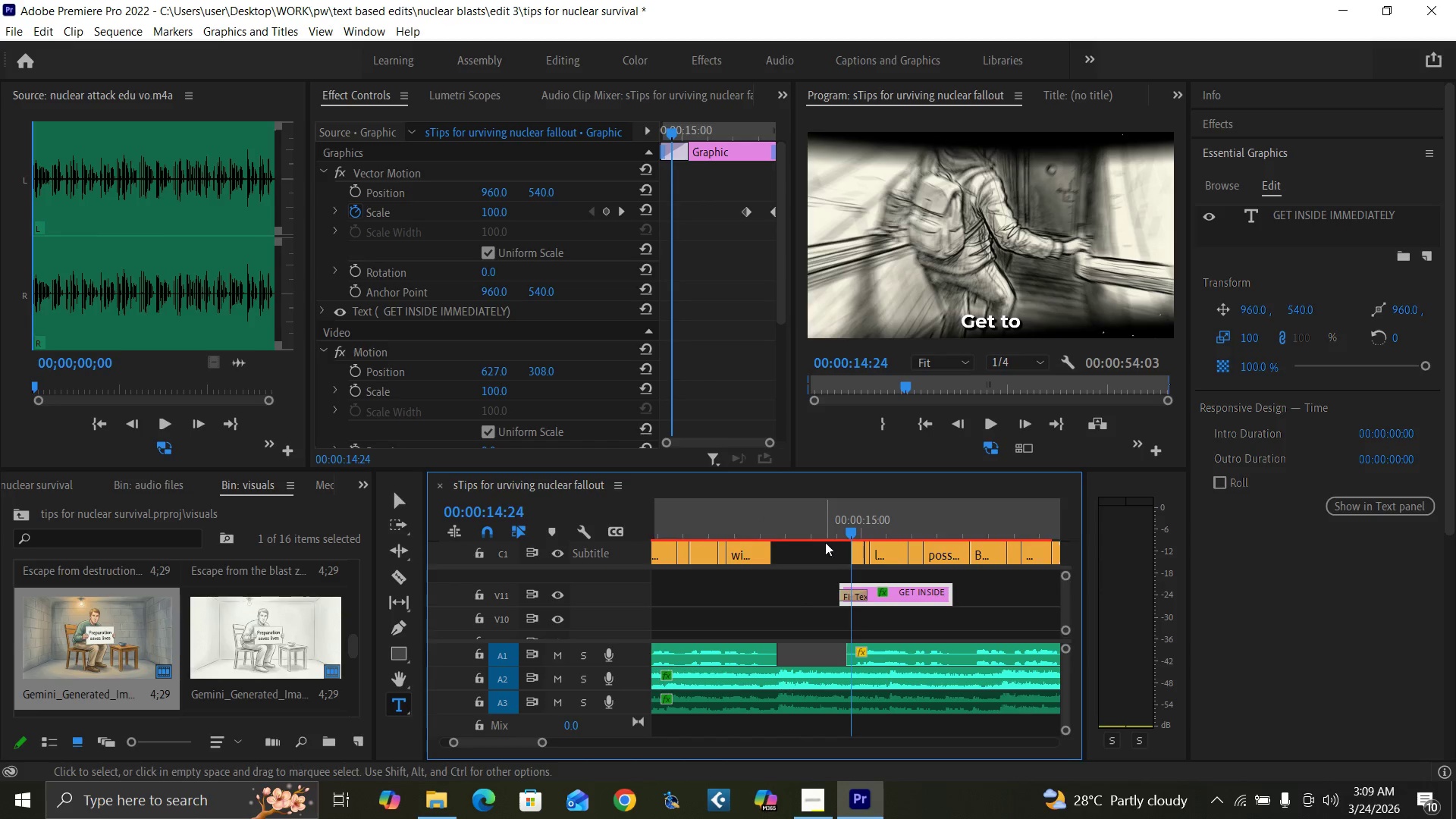 
left_click([825, 528])
 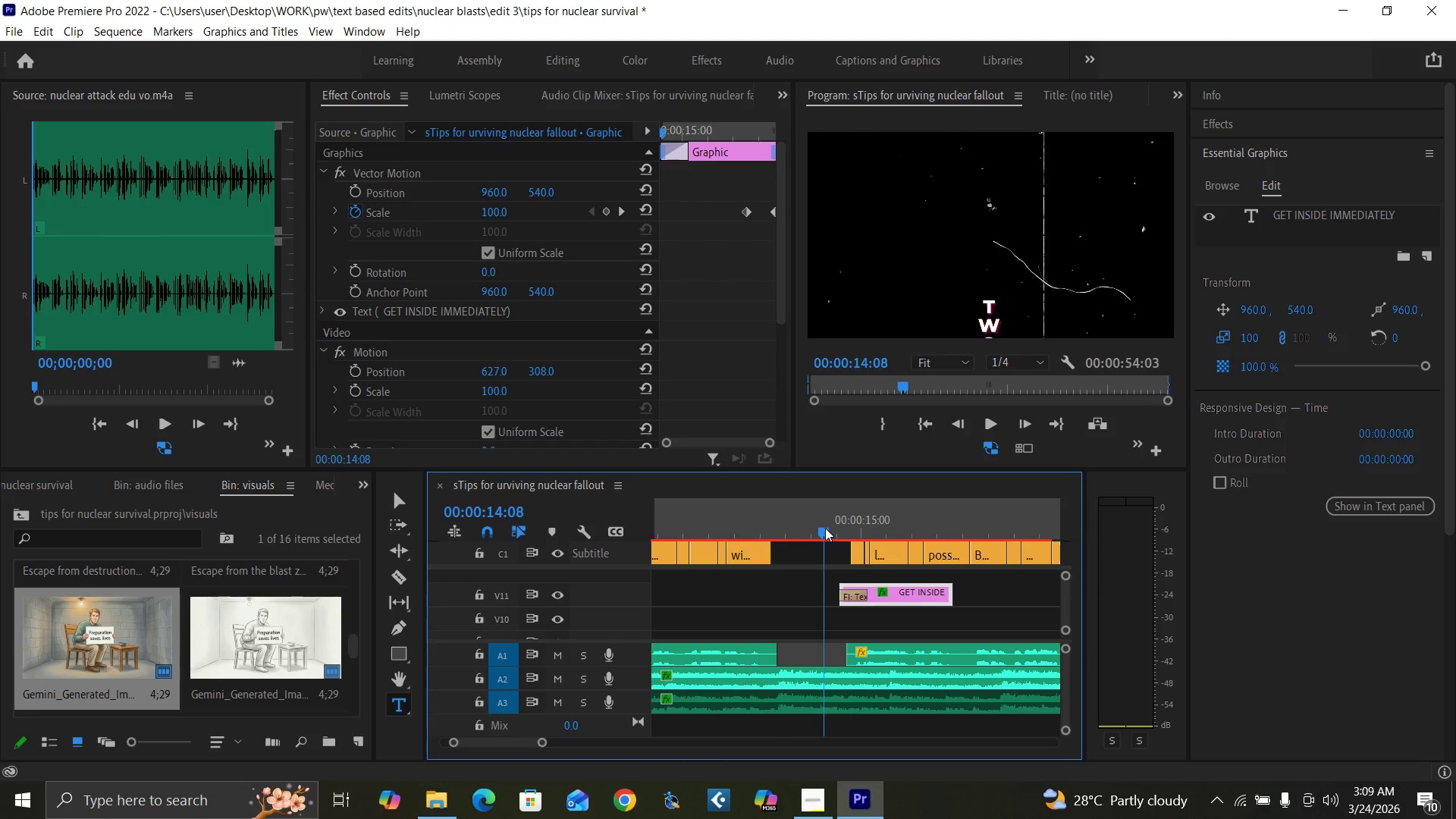 
key(Space)
 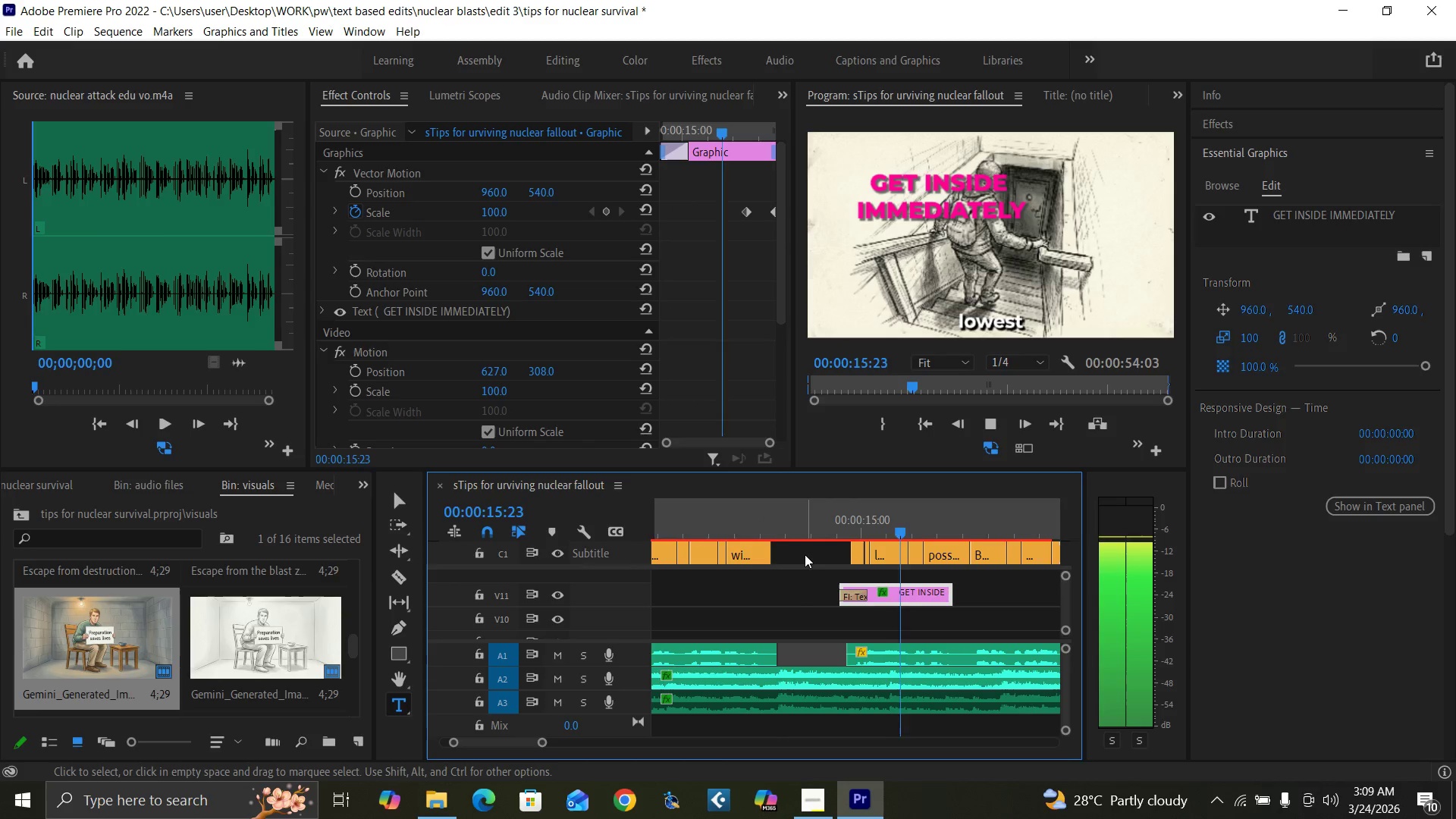 
left_click([823, 532])
 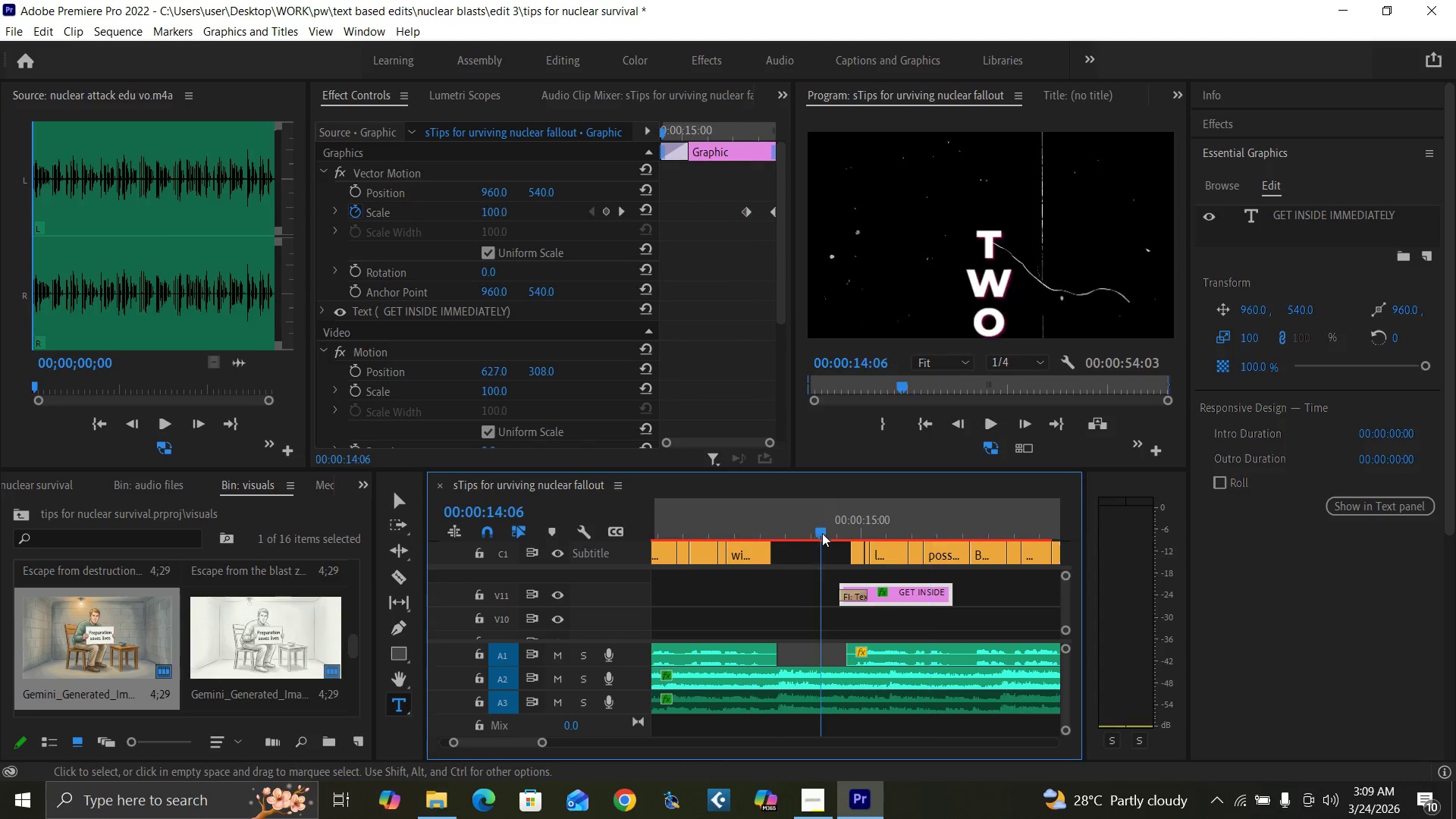 
key(Space)
 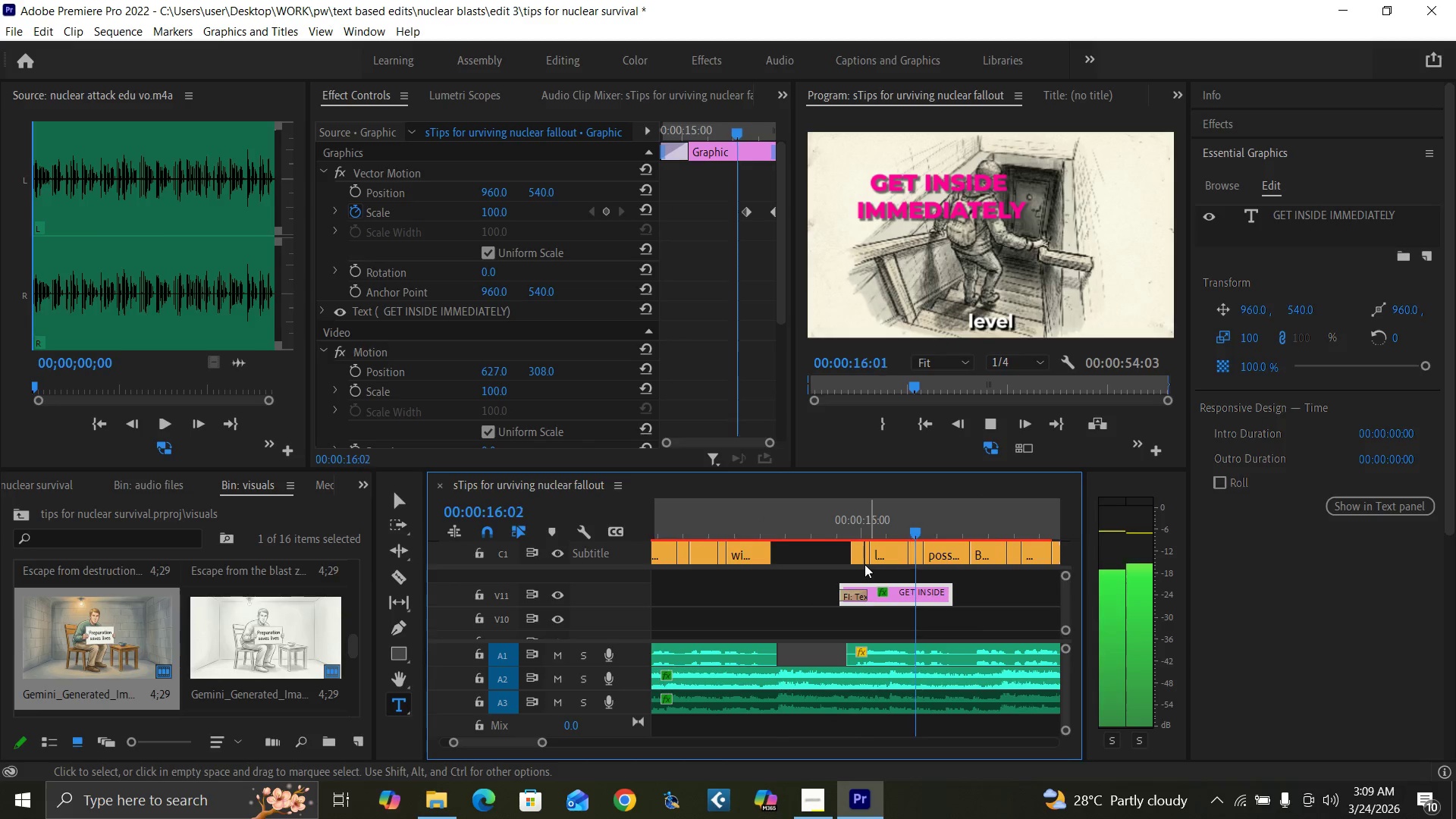 
key(Space)
 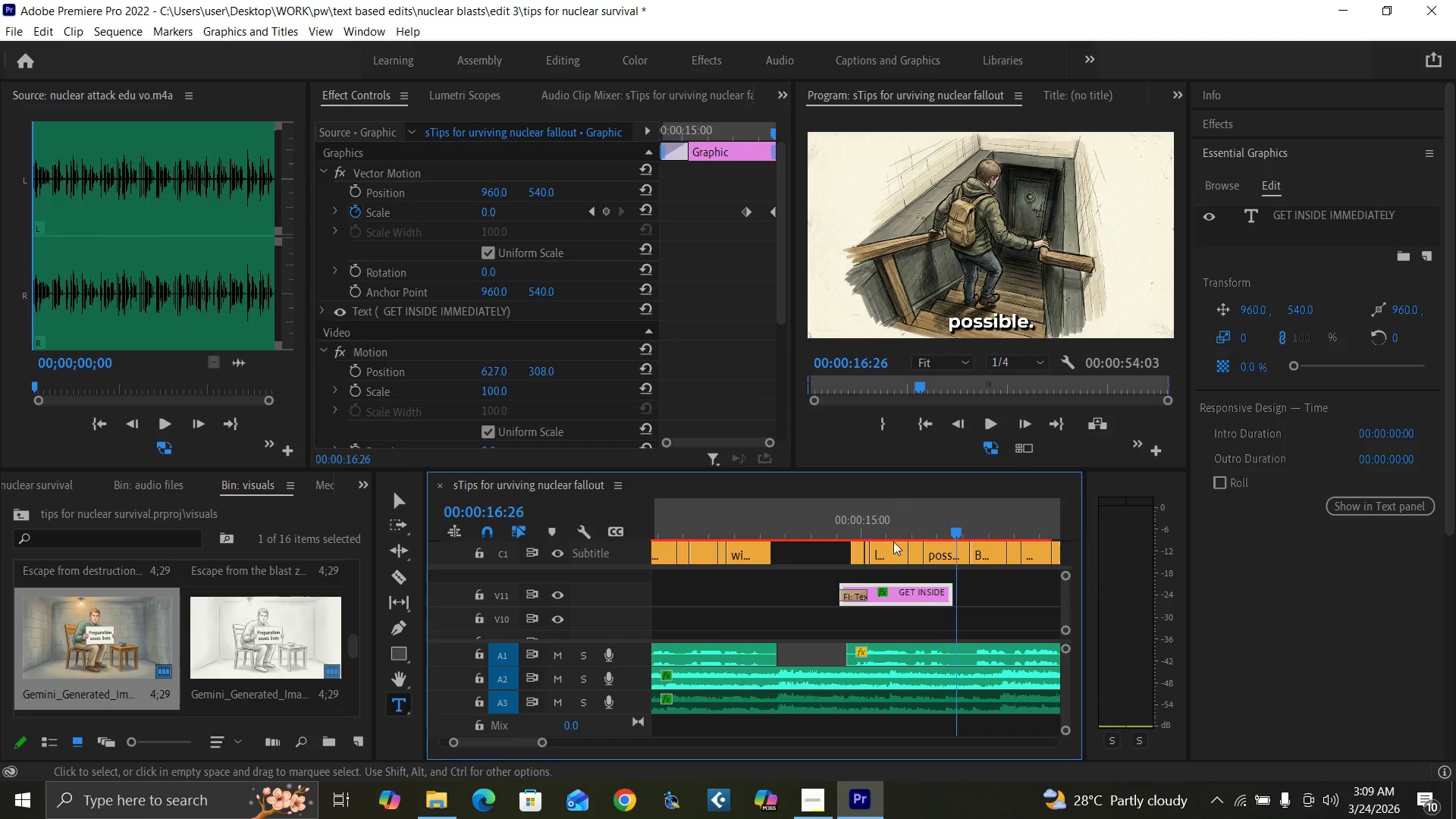 
left_click([890, 529])
 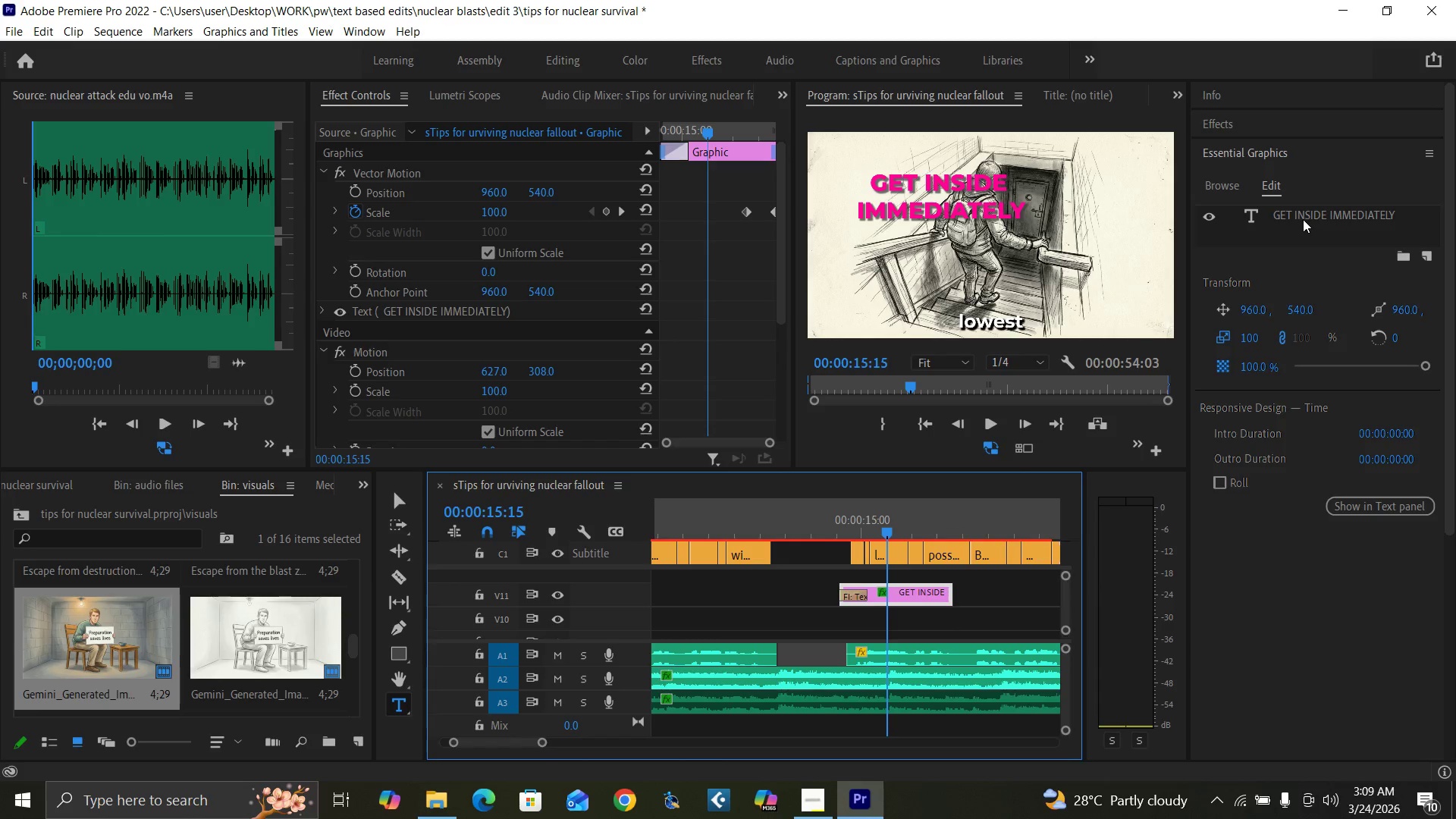 
double_click([1307, 215])
 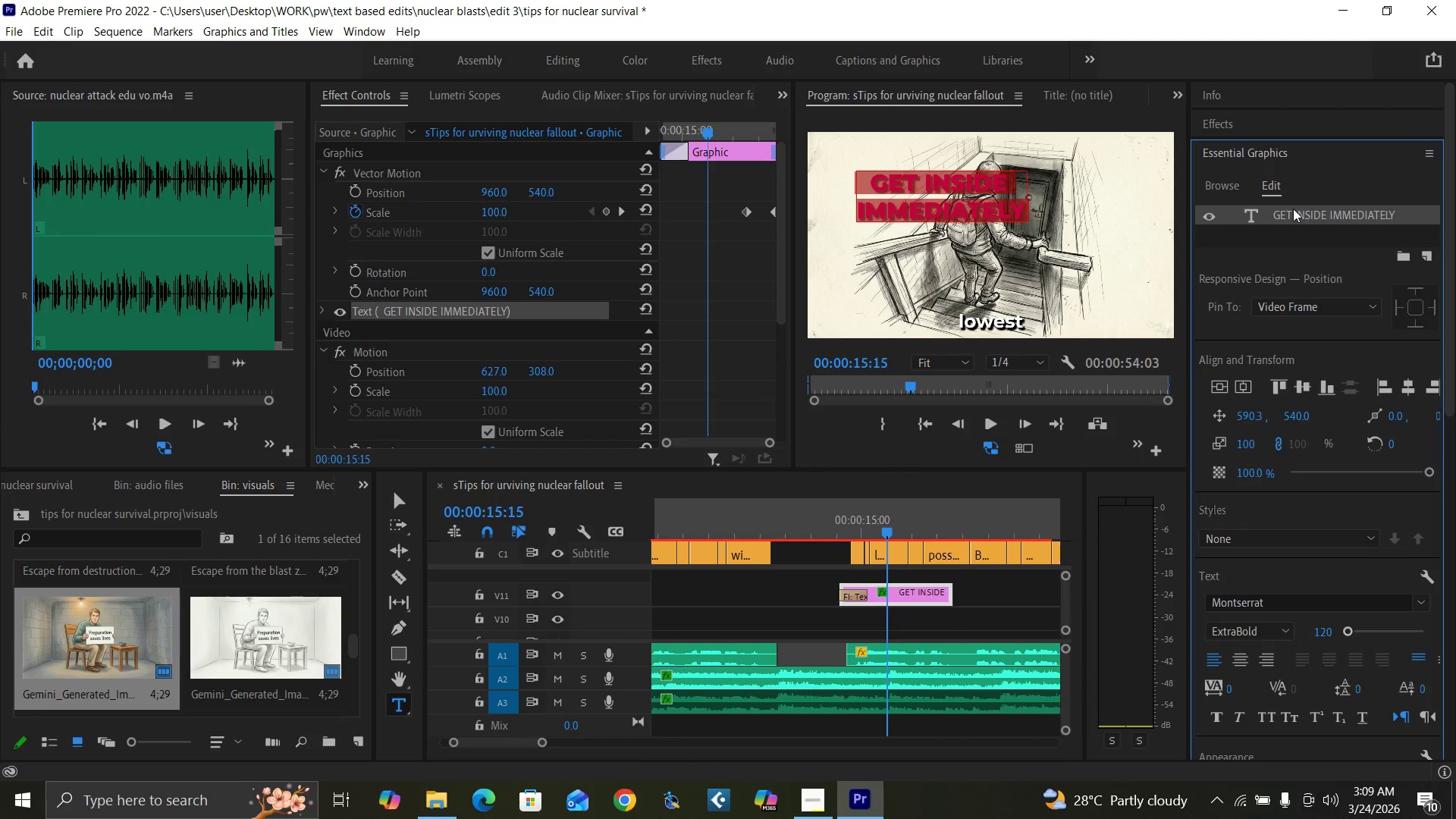 
type(GET TO THE)
 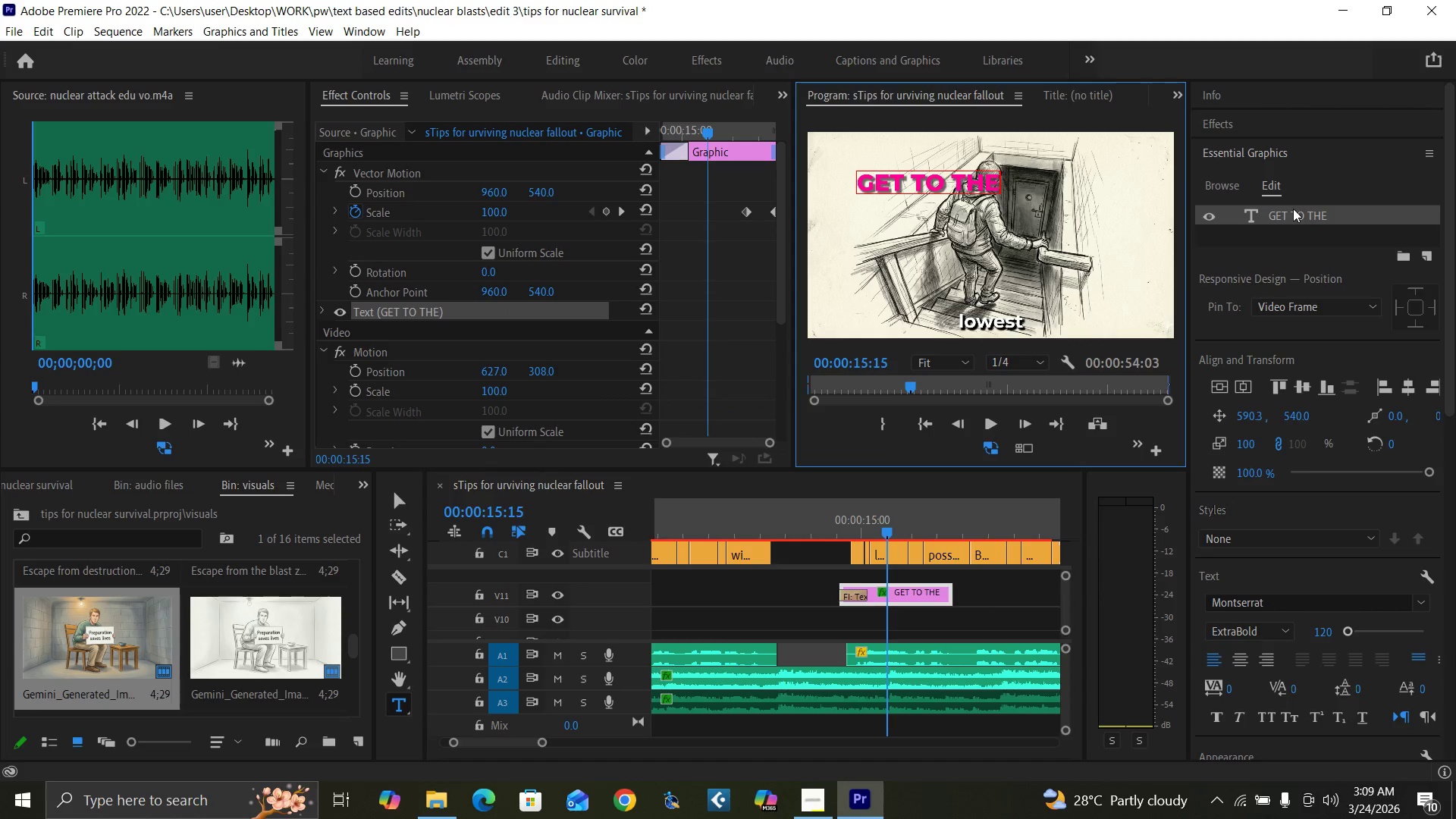 
wait(7.25)
 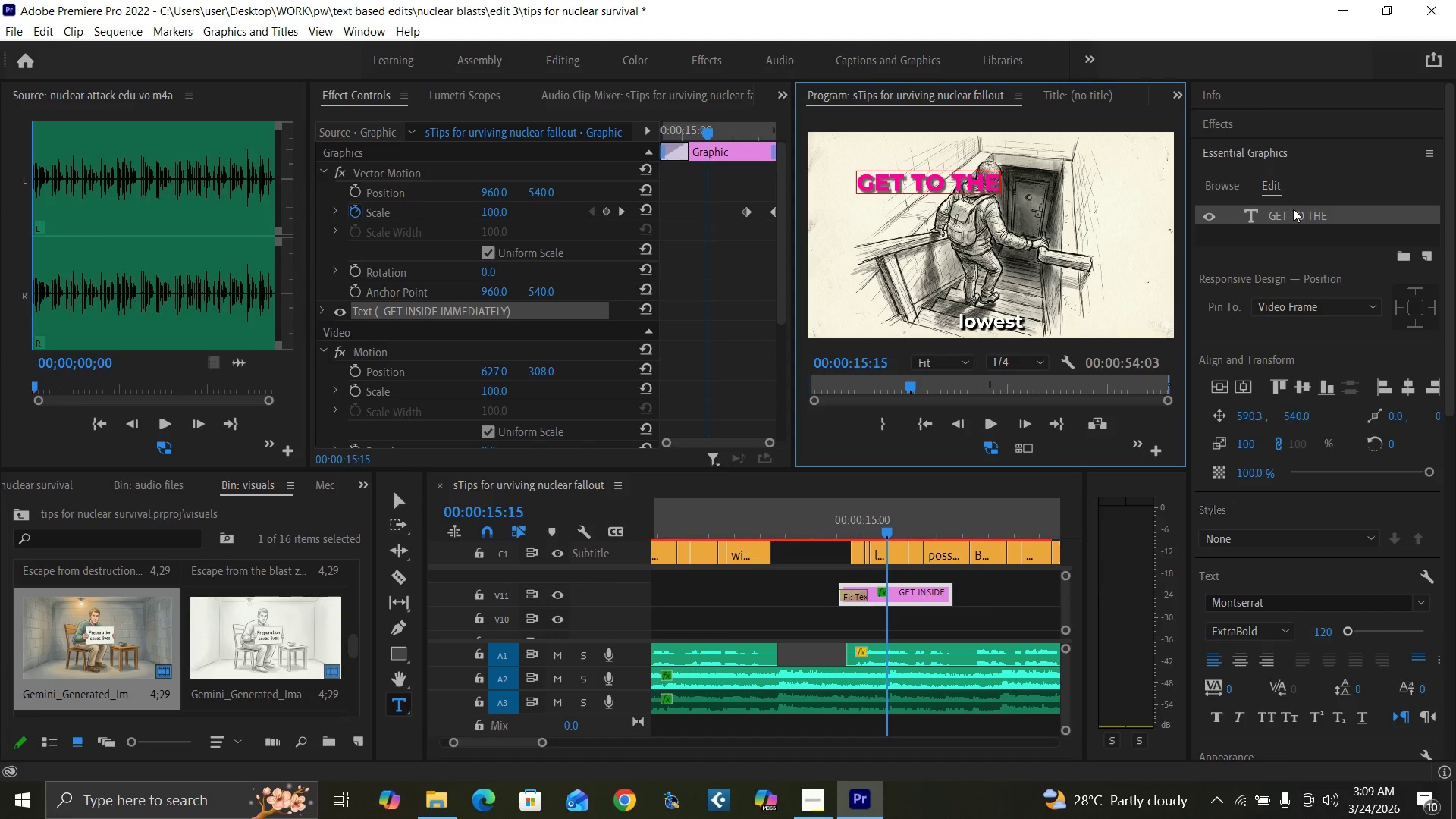 
key(Enter)
 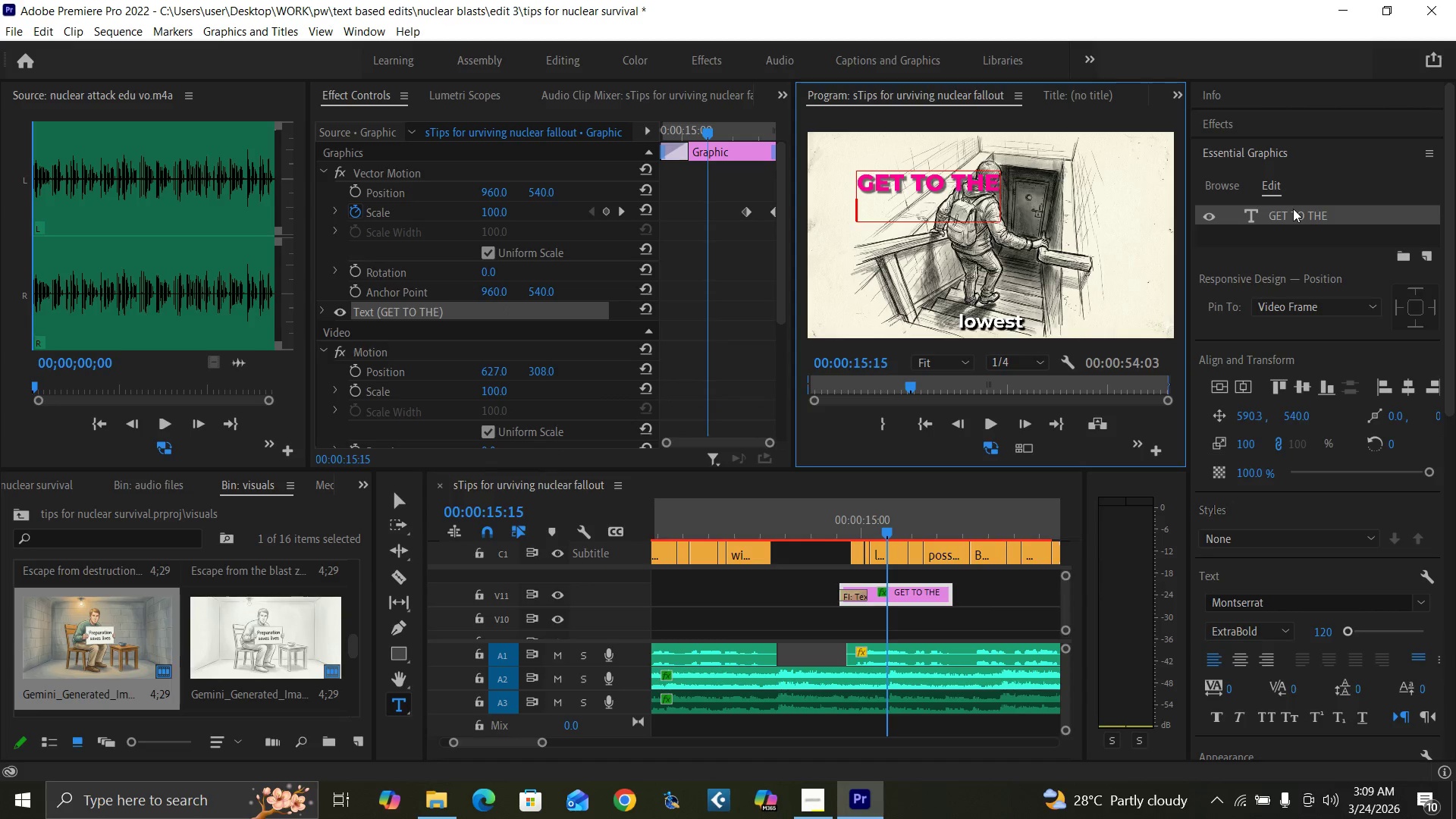 
type(LOWERS)
key(Backspace)
key(Backspace)
type(ST LEVEL)
 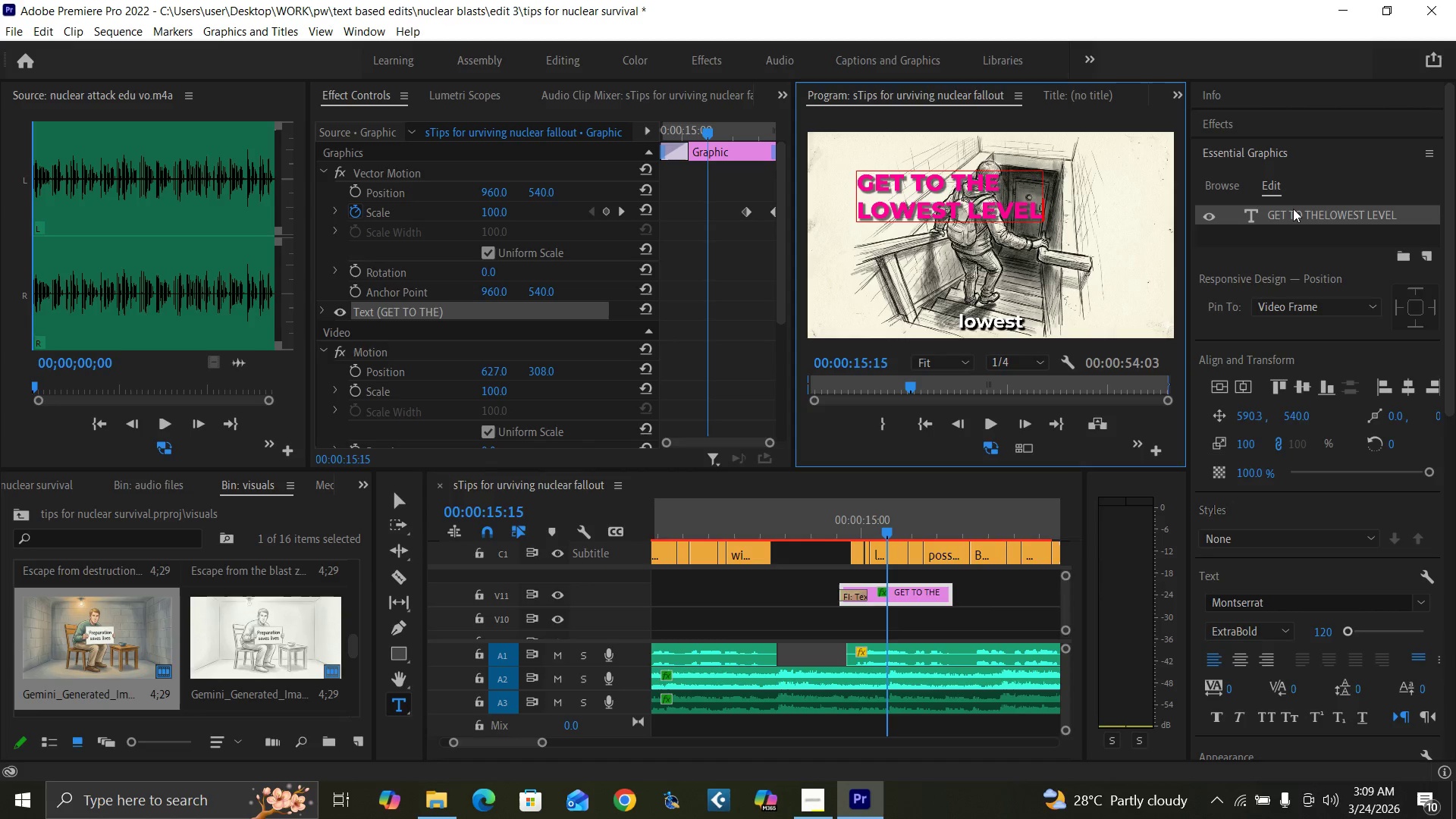 
key(Enter)
 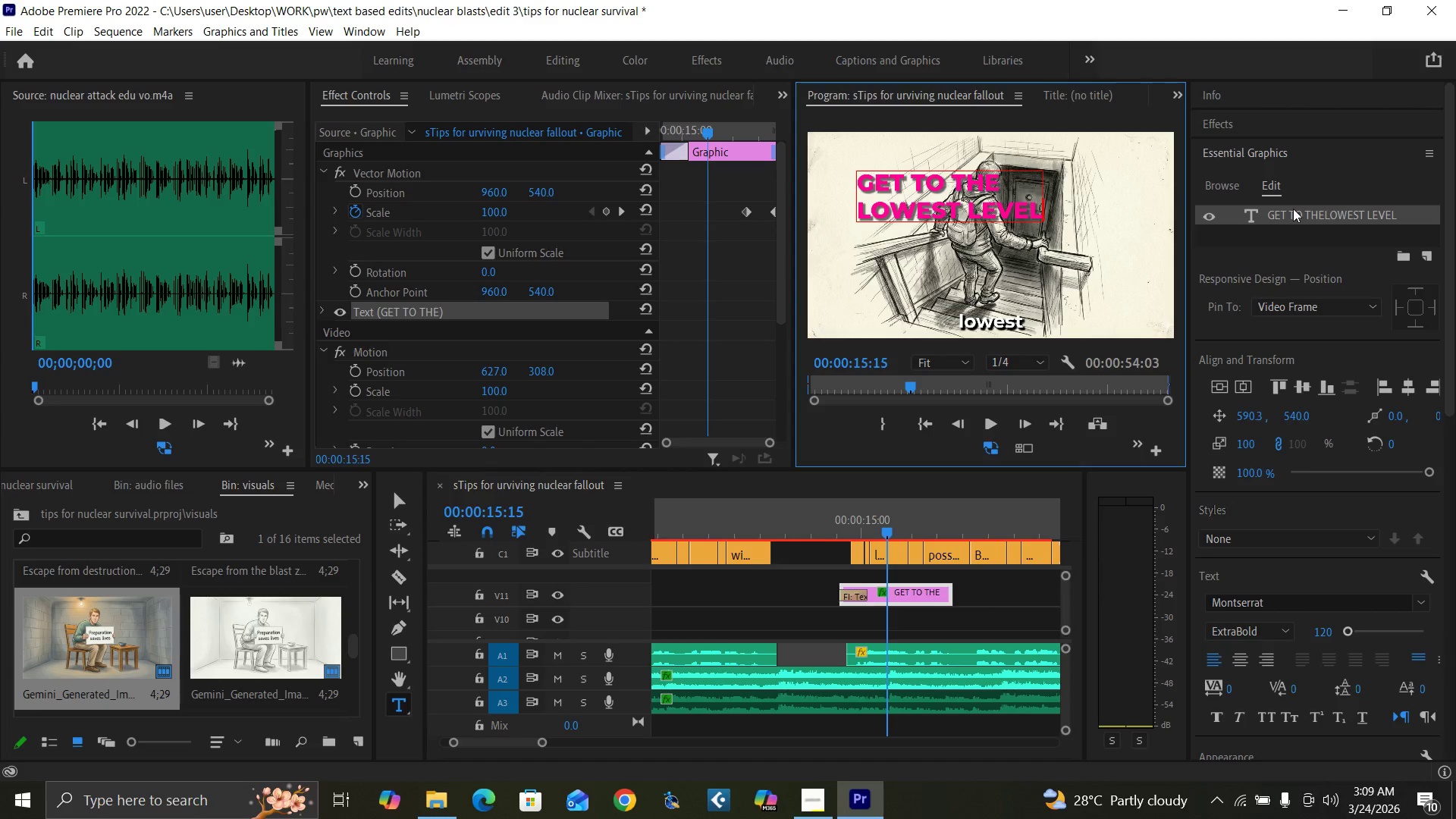 
type(POSSIBLE)
 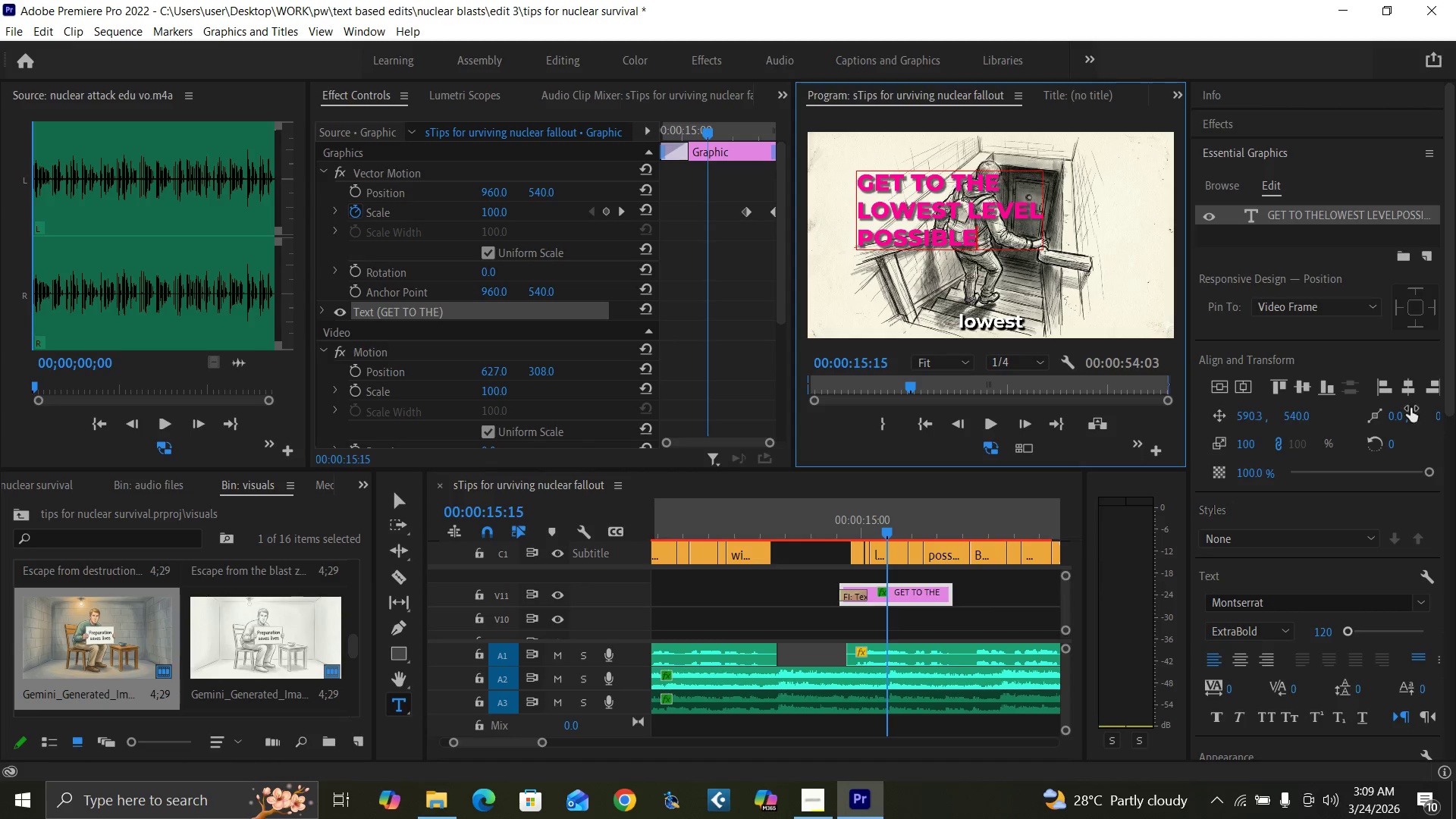 
left_click([1410, 384])
 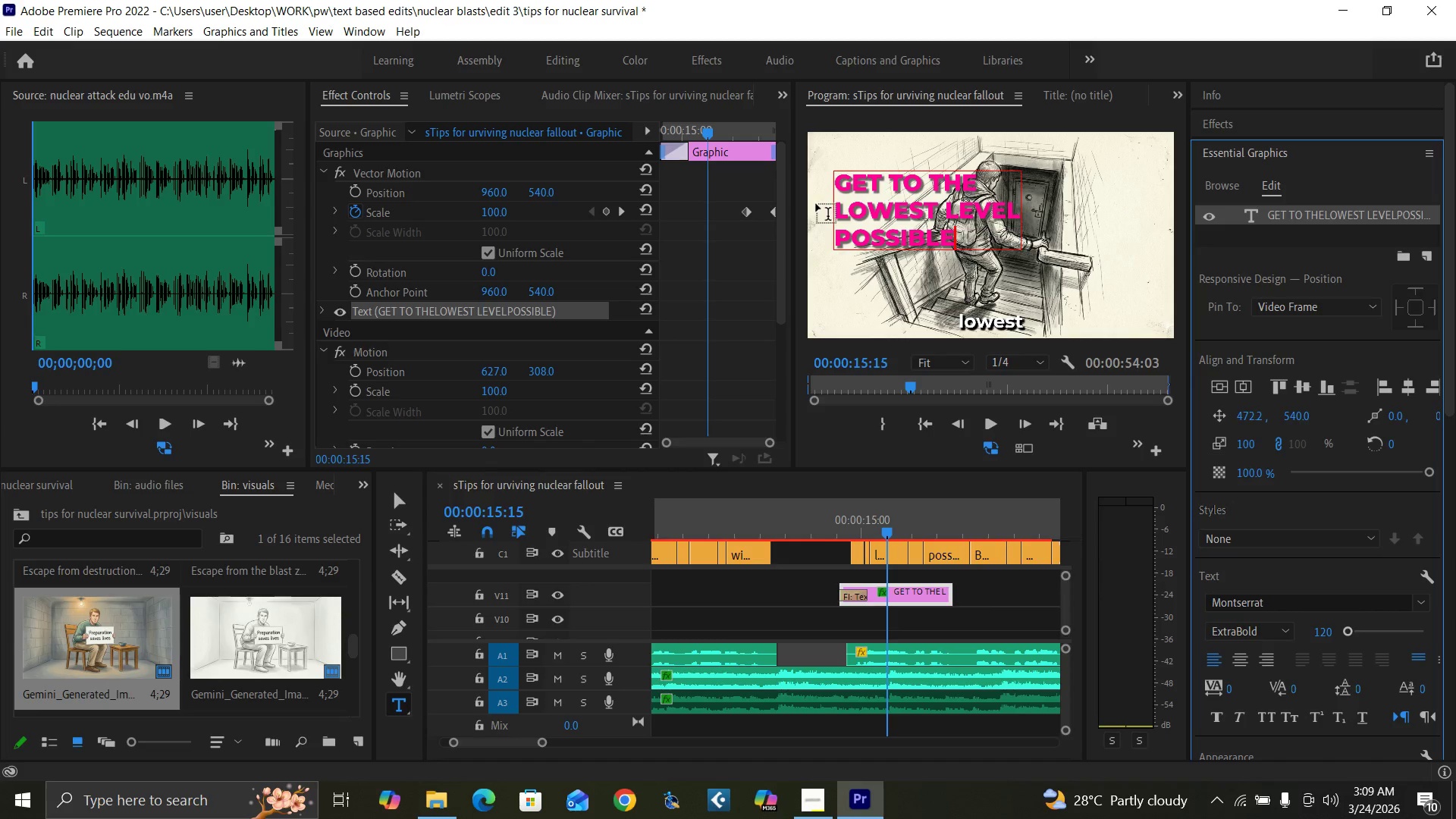 
wait(6.78)
 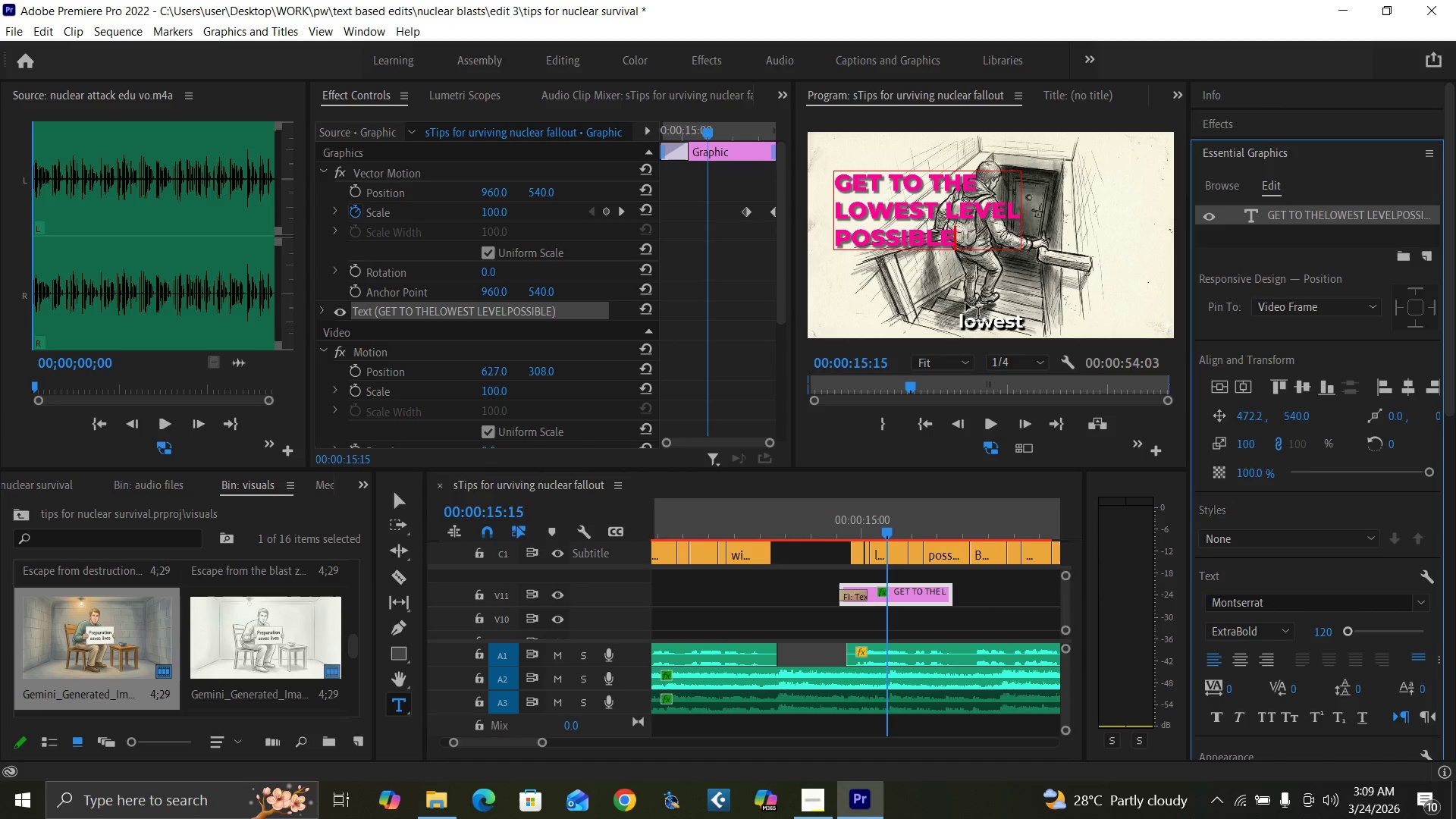 
key(Control+Backquote)
 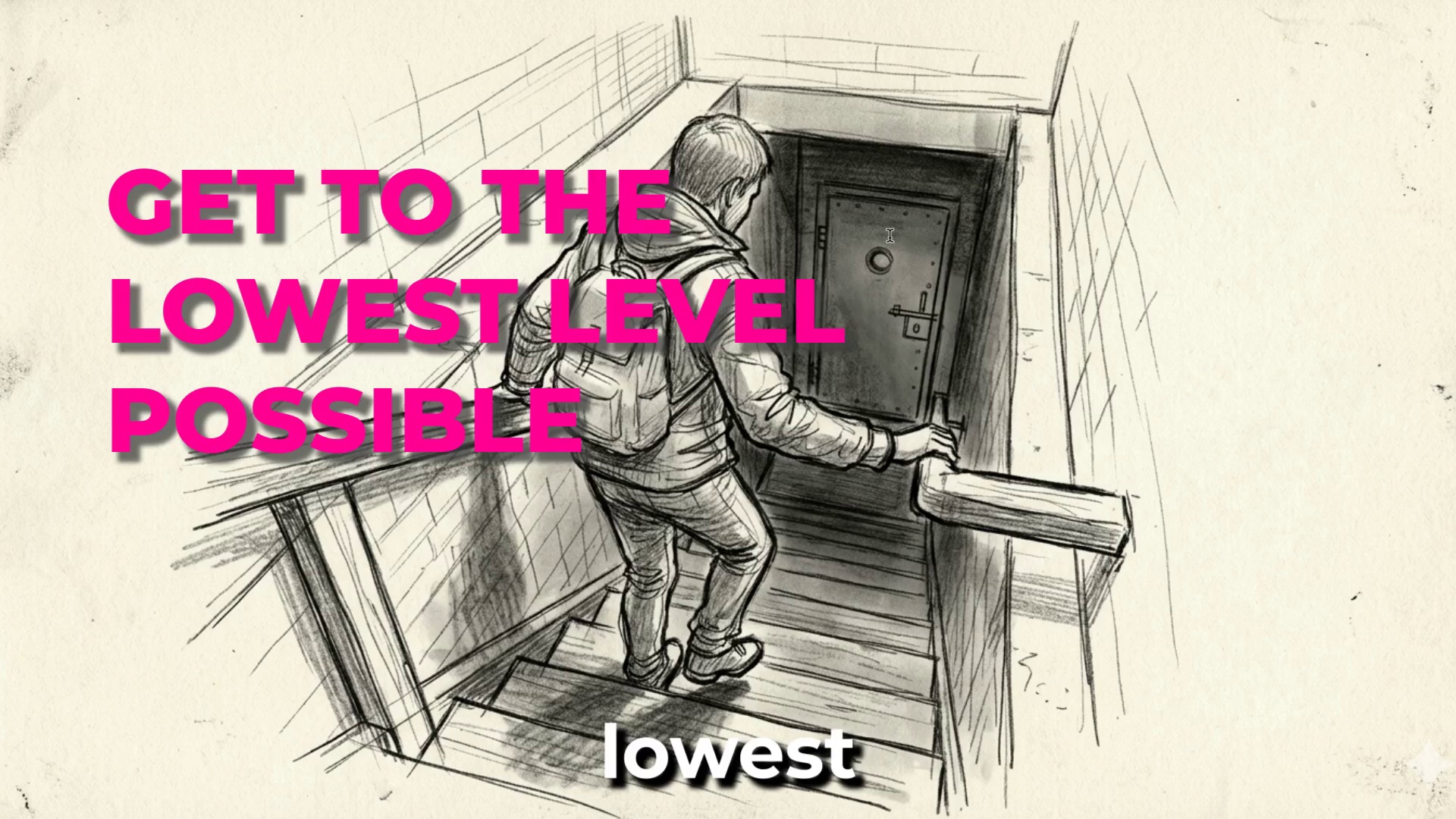 
hold_key(key=ControlLeft, duration=1.5)
 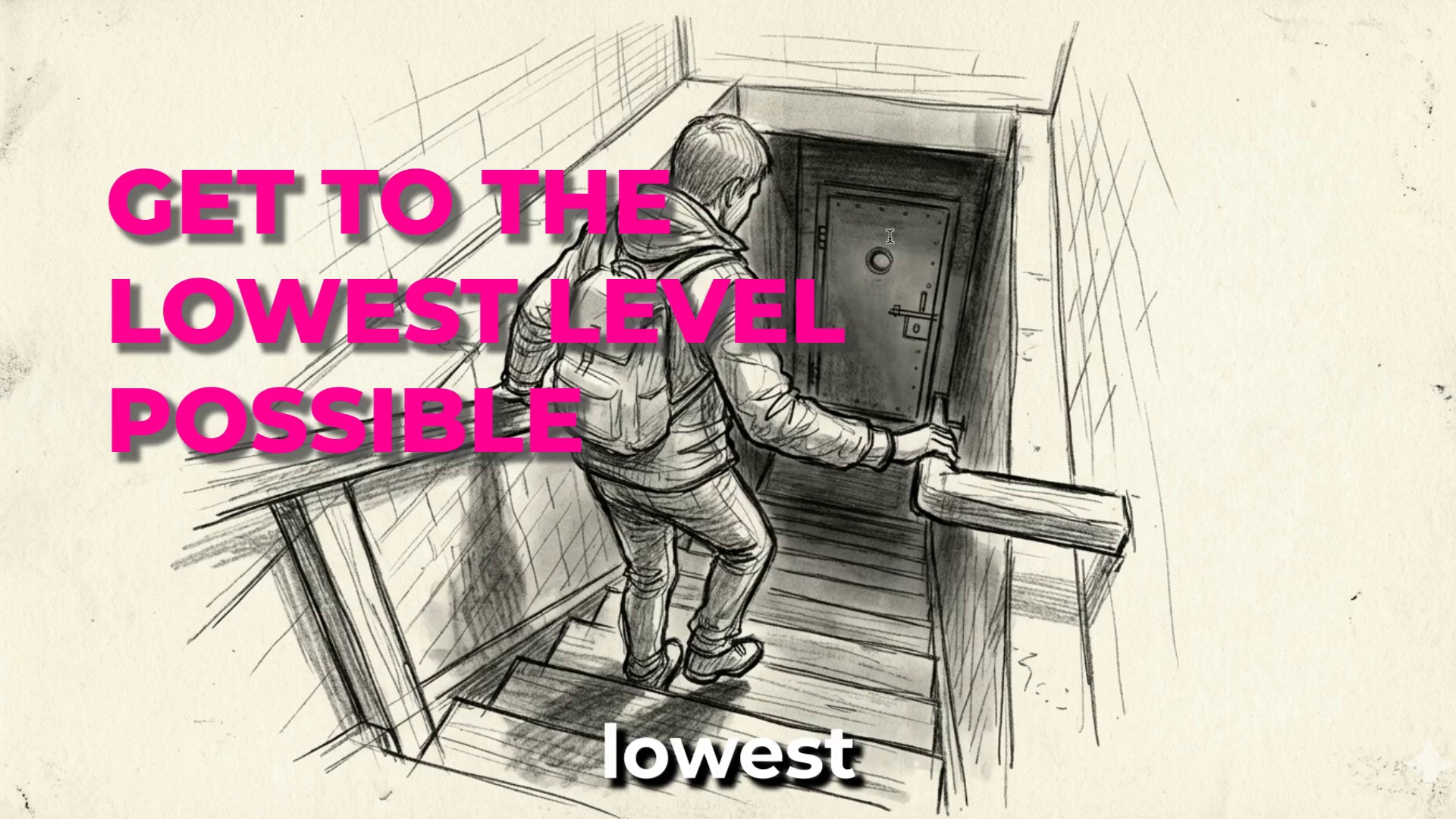 
hold_key(key=ControlLeft, duration=1.52)
 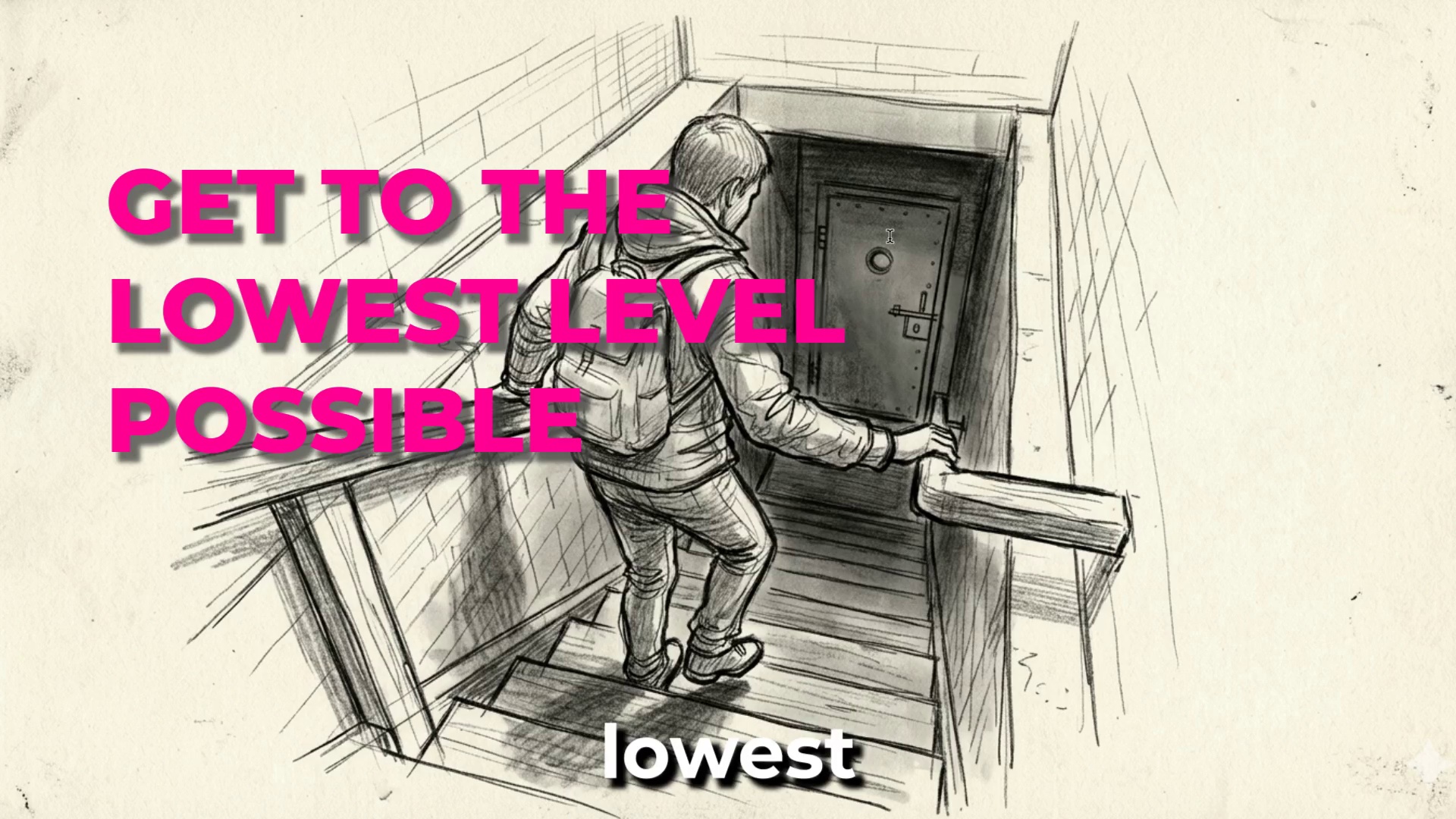 
key(Control+Backquote)
 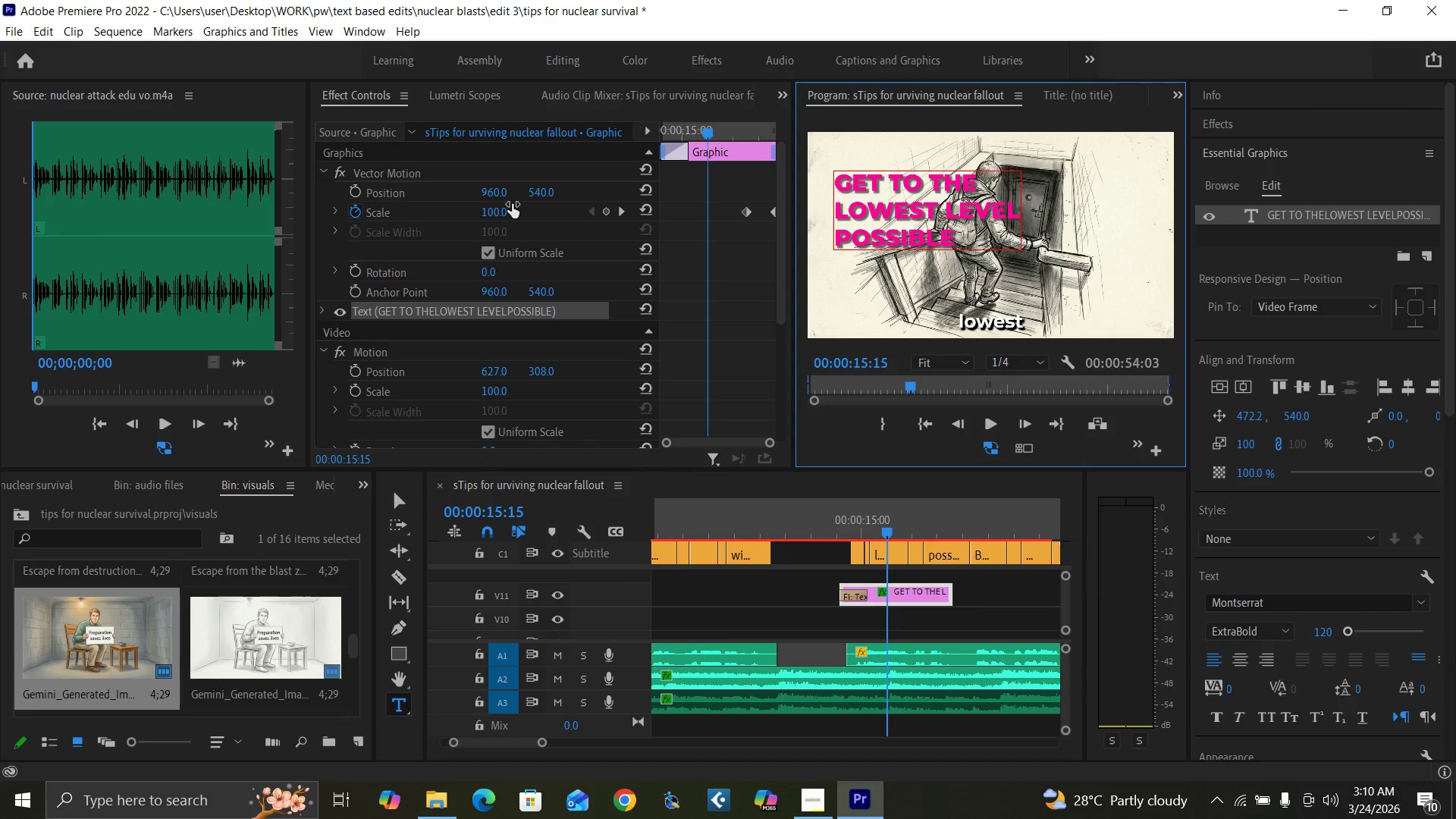 
left_click_drag(start_coordinate=[497, 193], to_coordinate=[1323, 154])
 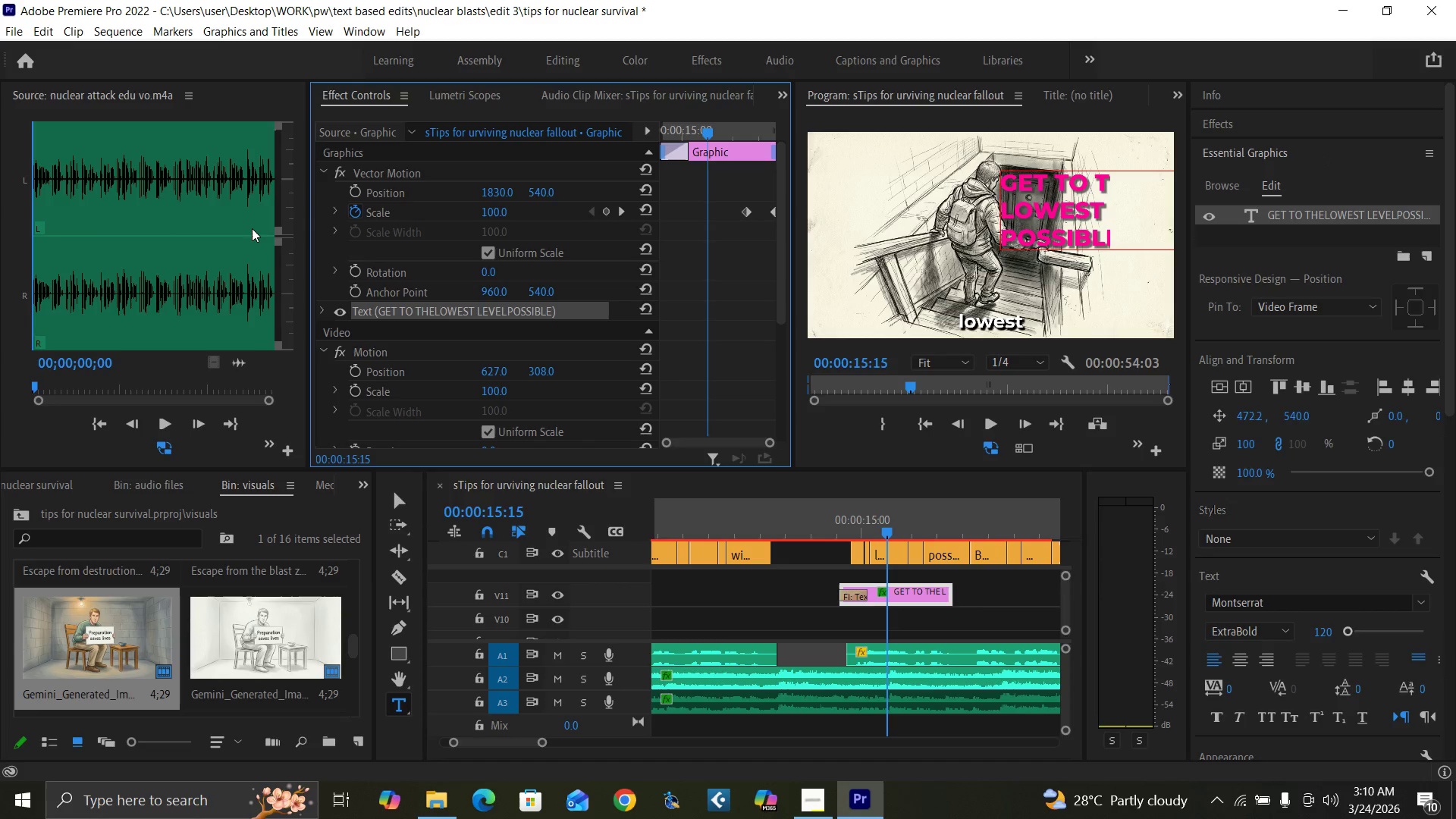 
key(Control+Z)
 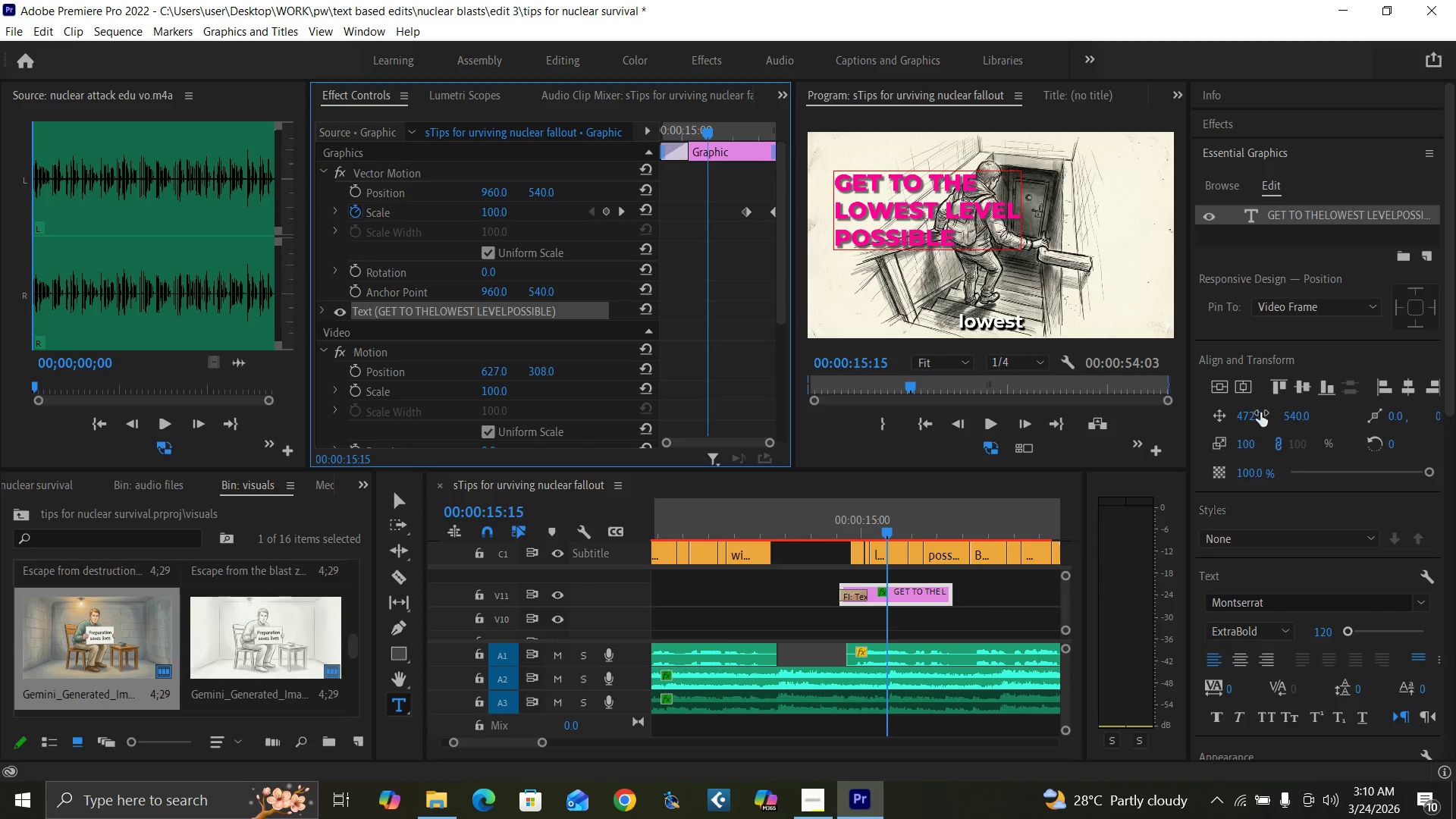 
left_click_drag(start_coordinate=[1246, 415], to_coordinate=[1357, 394])
 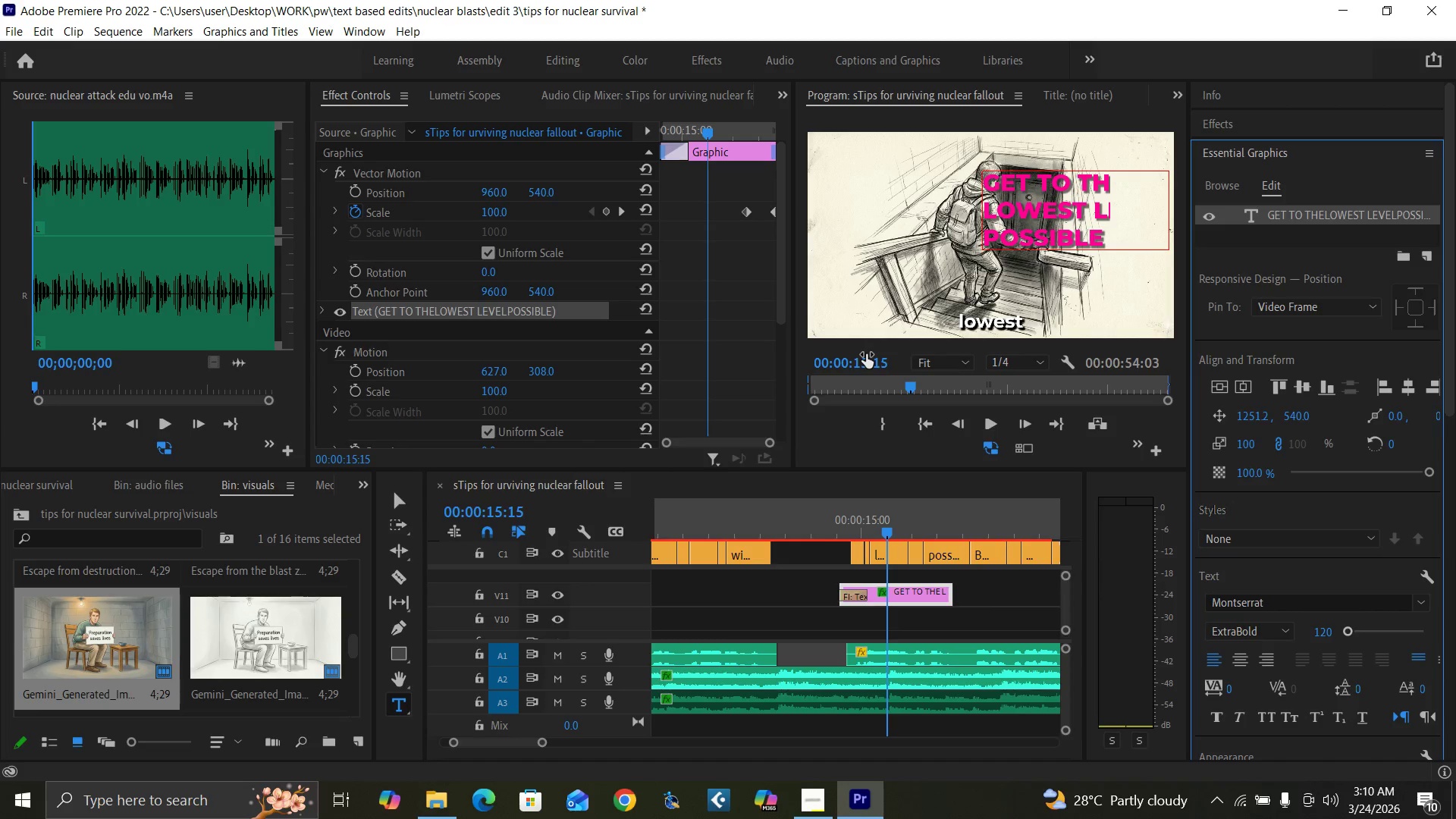 
key(Control+Z)
 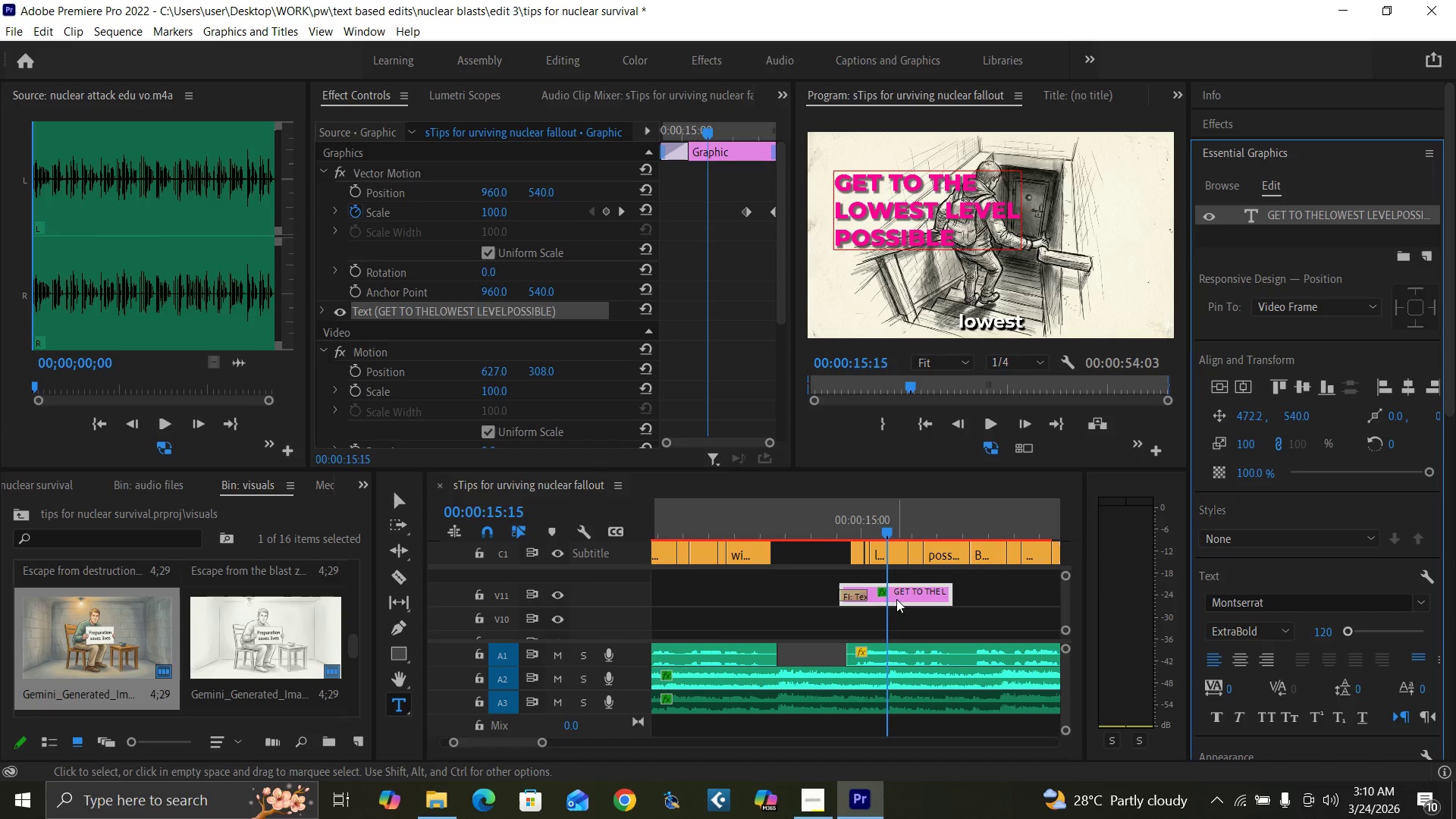 
right_click([896, 599])
 